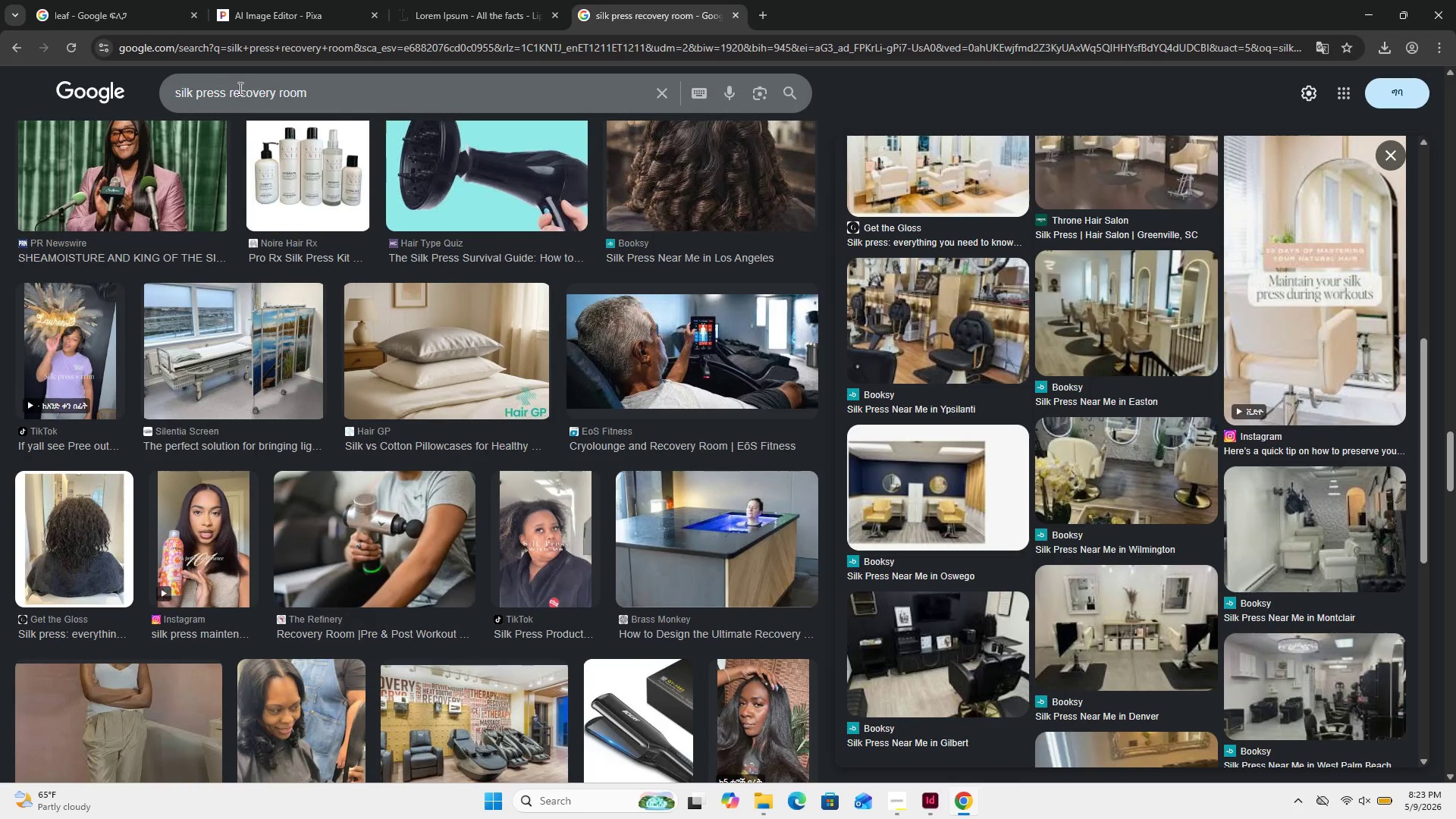 
wait(6.37)
 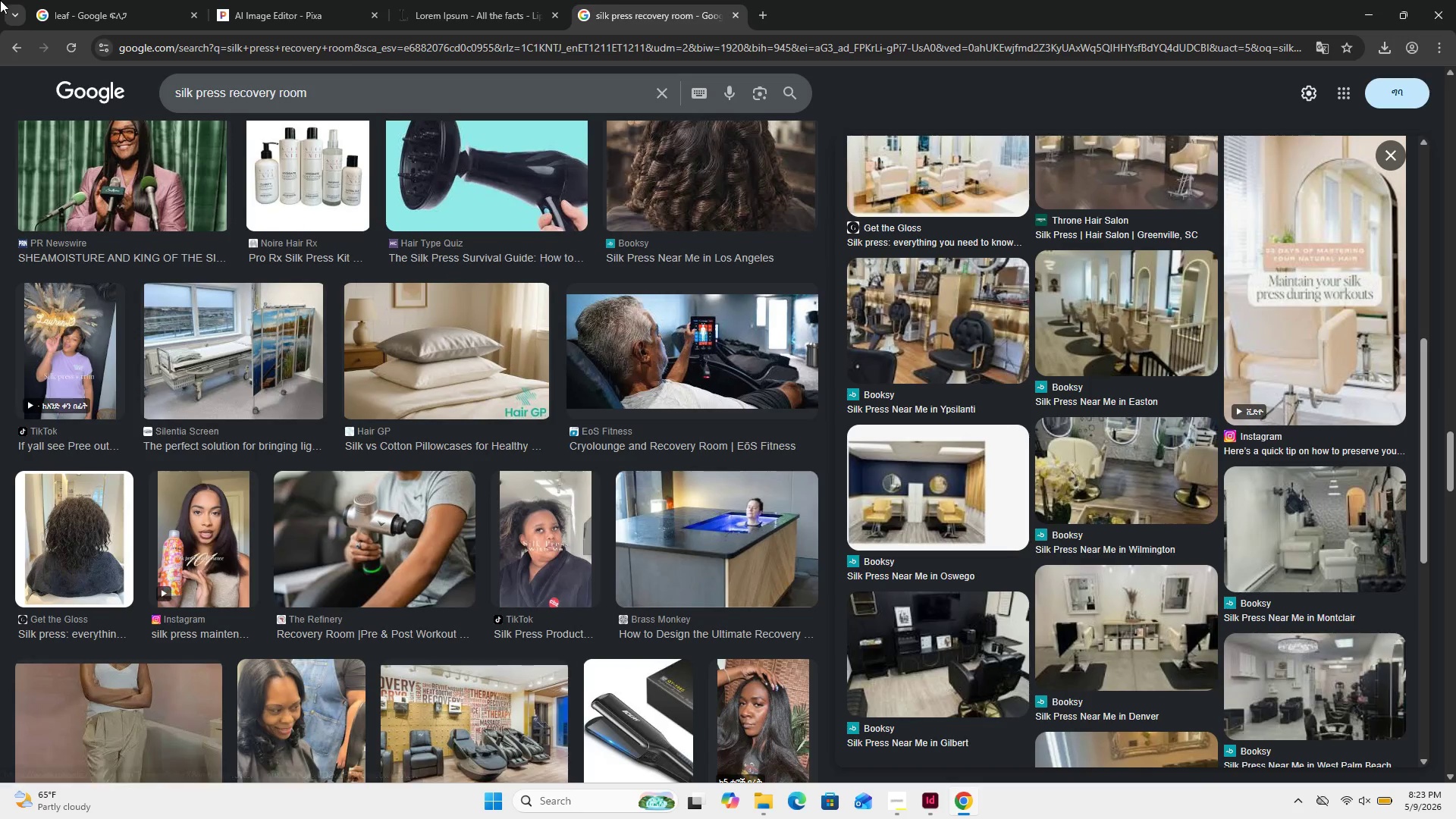 
left_click_drag(start_coordinate=[329, 89], to_coordinate=[273, 91])
 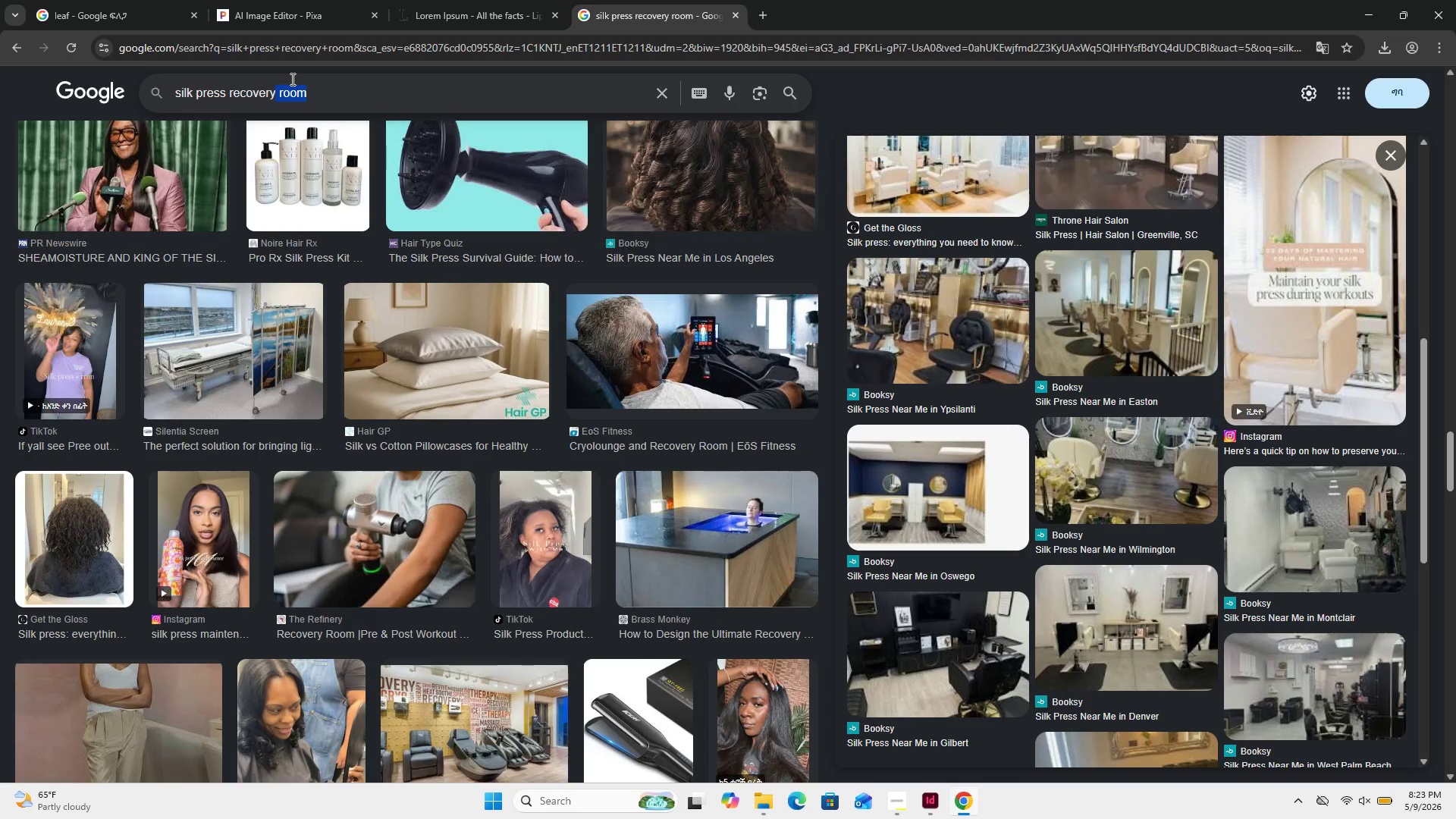 
type(rest)
 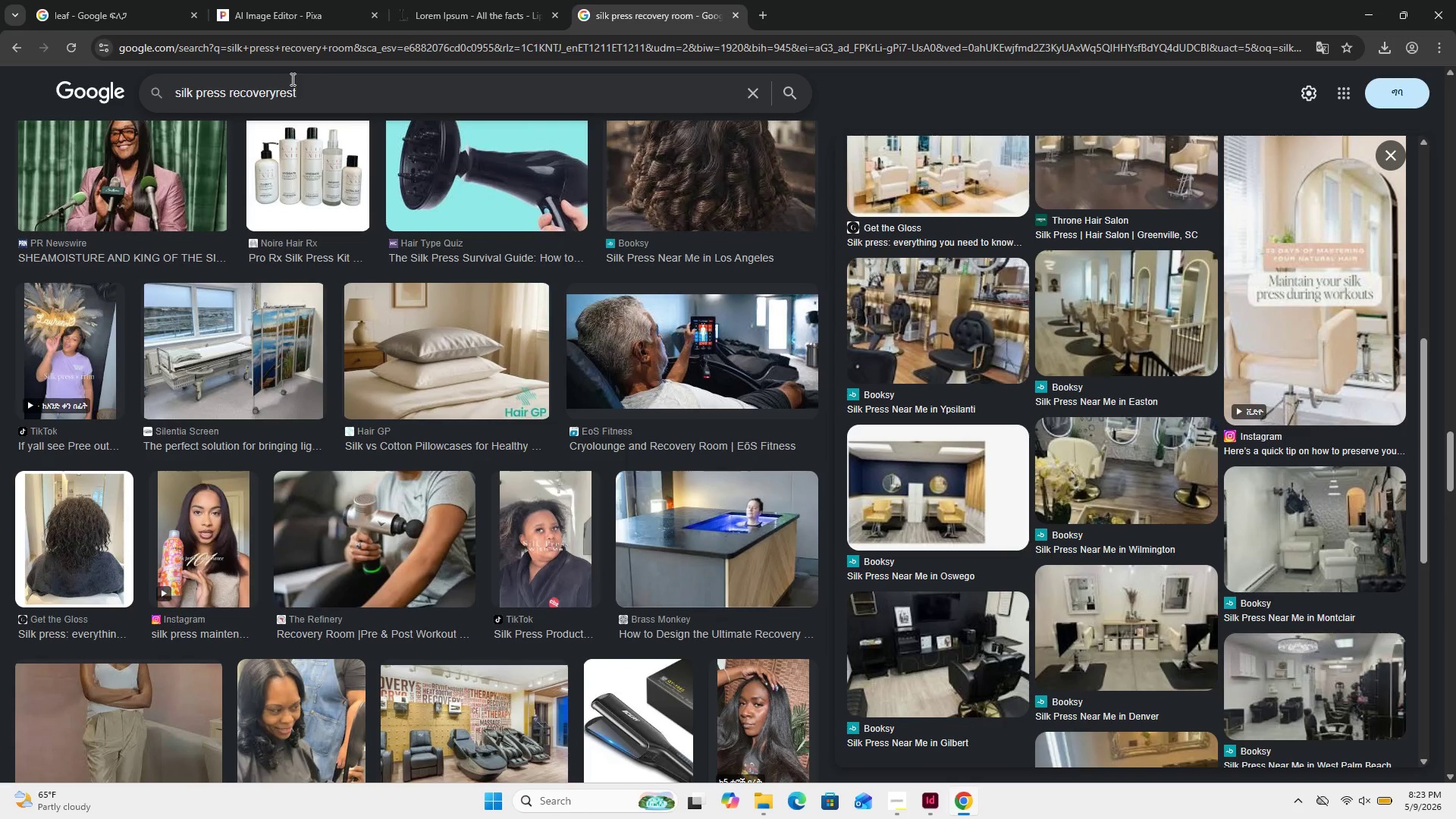 
key(Enter)
 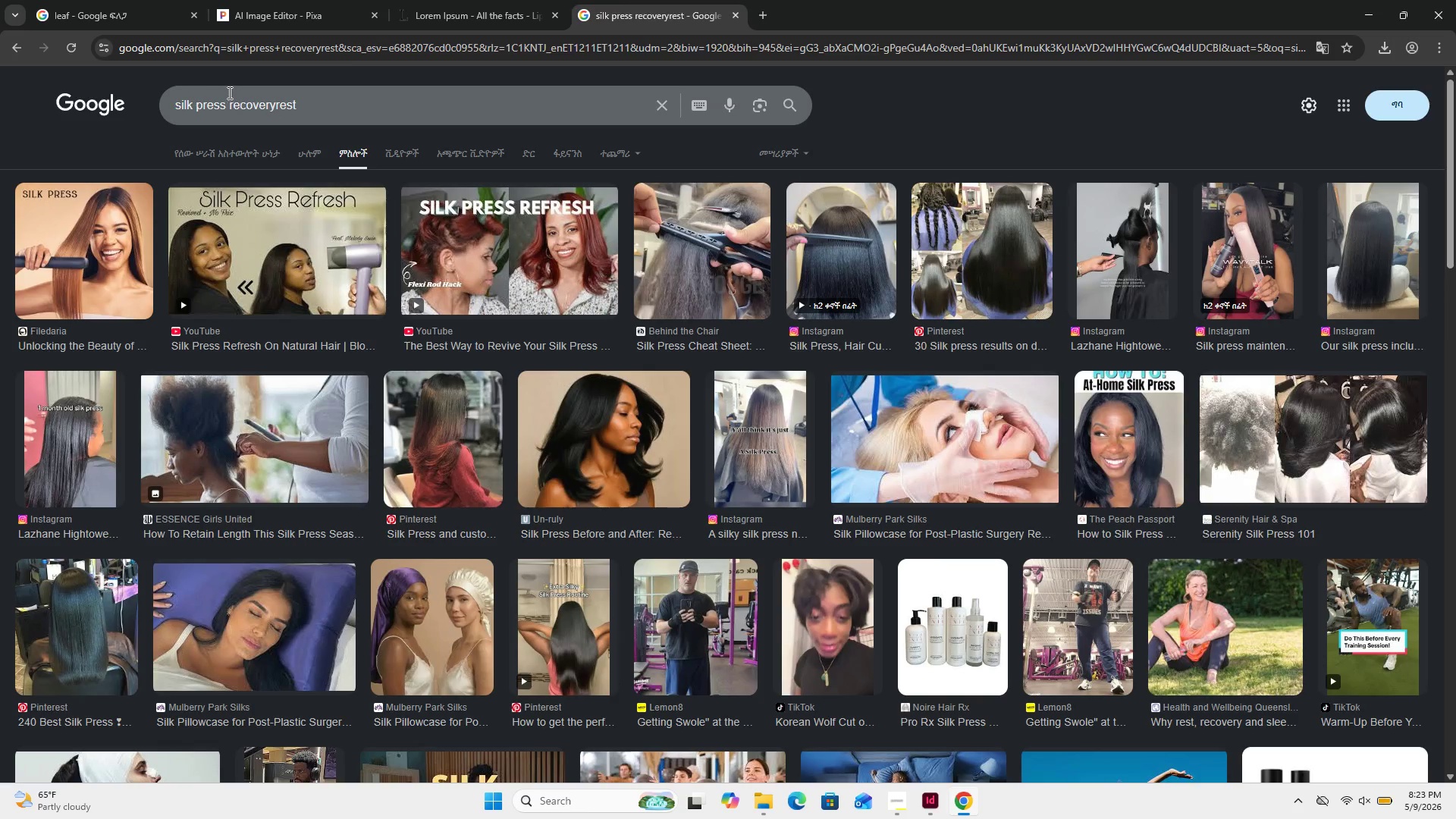 
left_click_drag(start_coordinate=[261, 102], to_coordinate=[248, 105])
 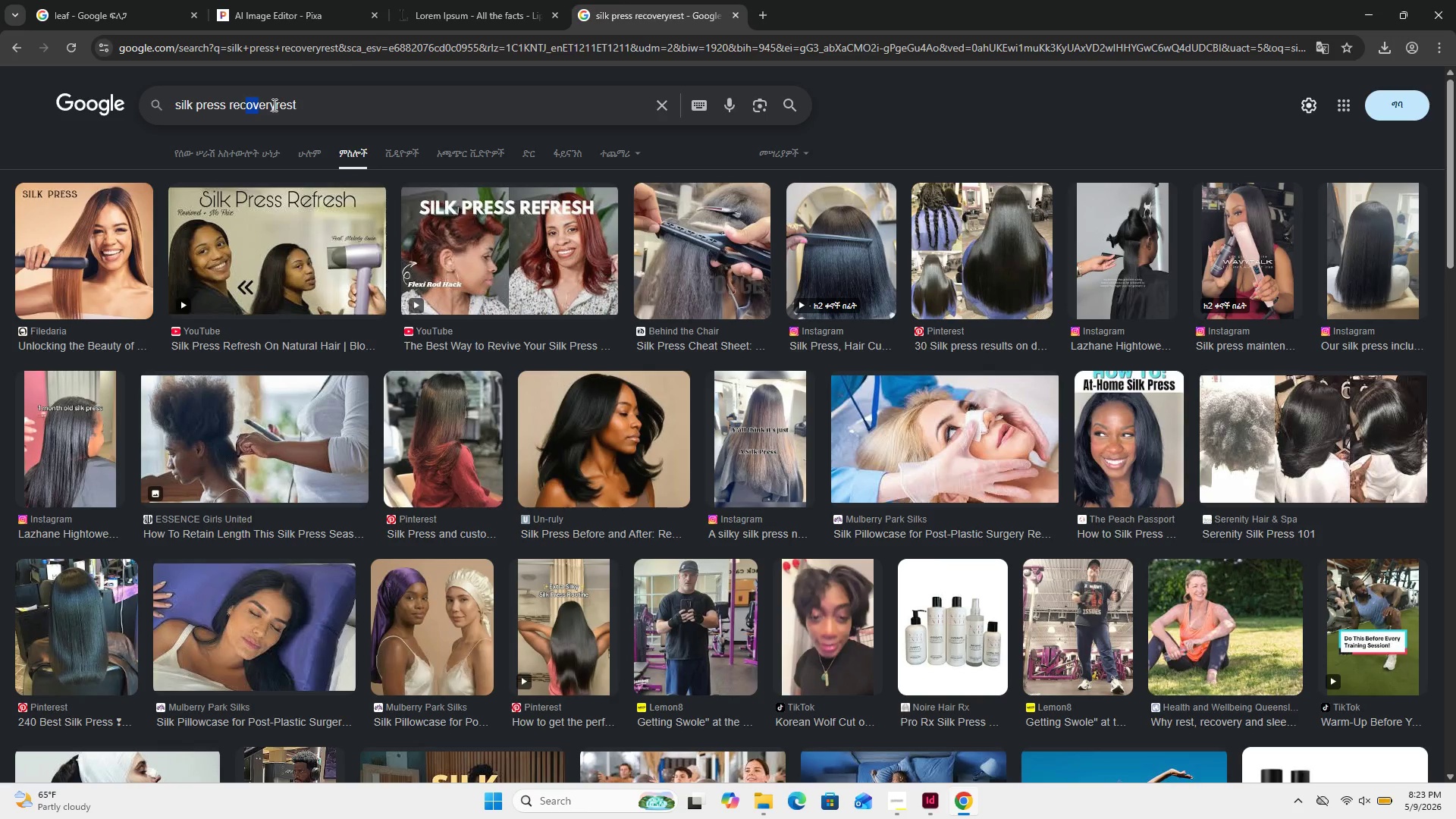 
left_click_drag(start_coordinate=[273, 105], to_coordinate=[168, 108])
 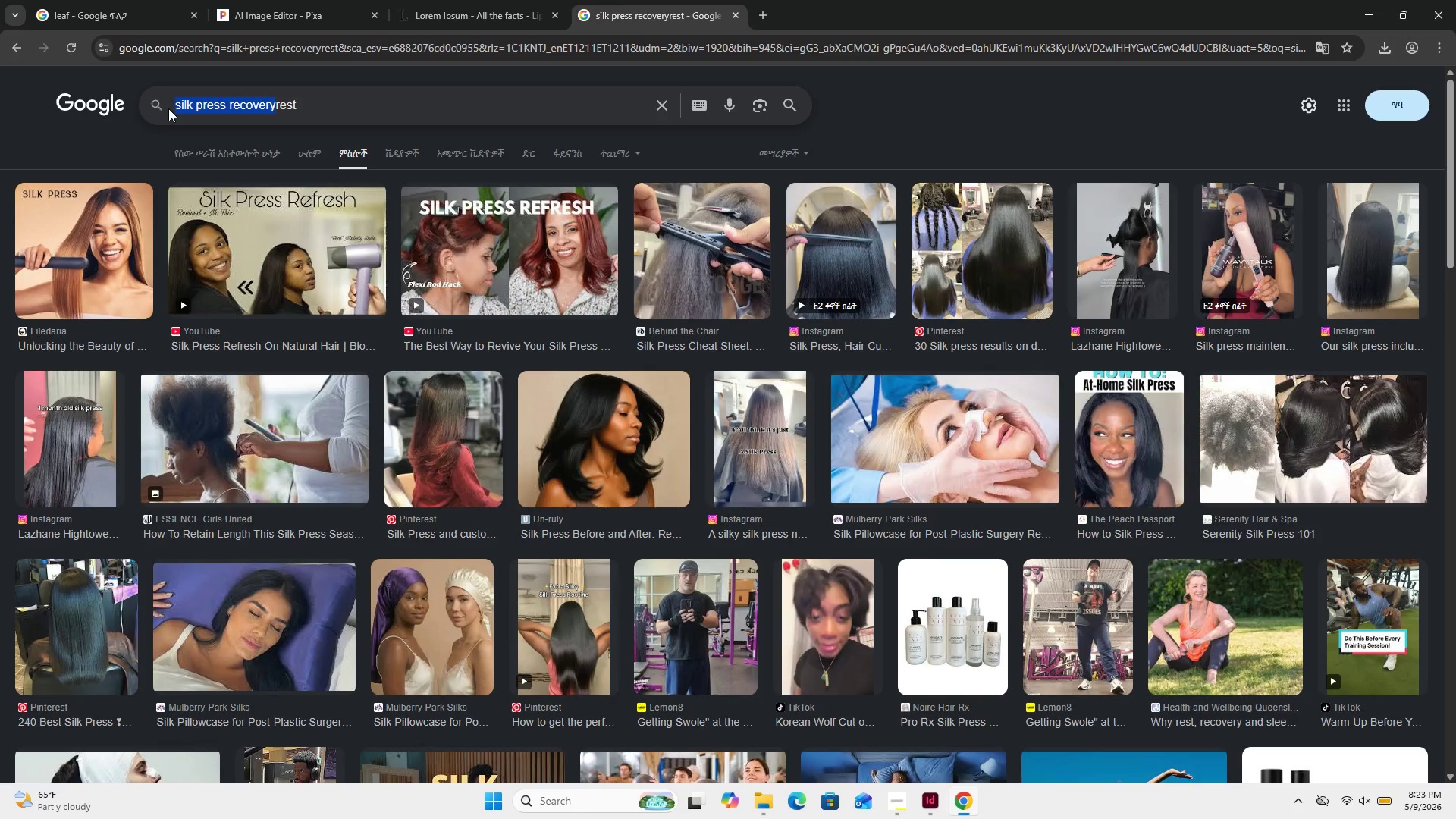 
key(Backspace)
 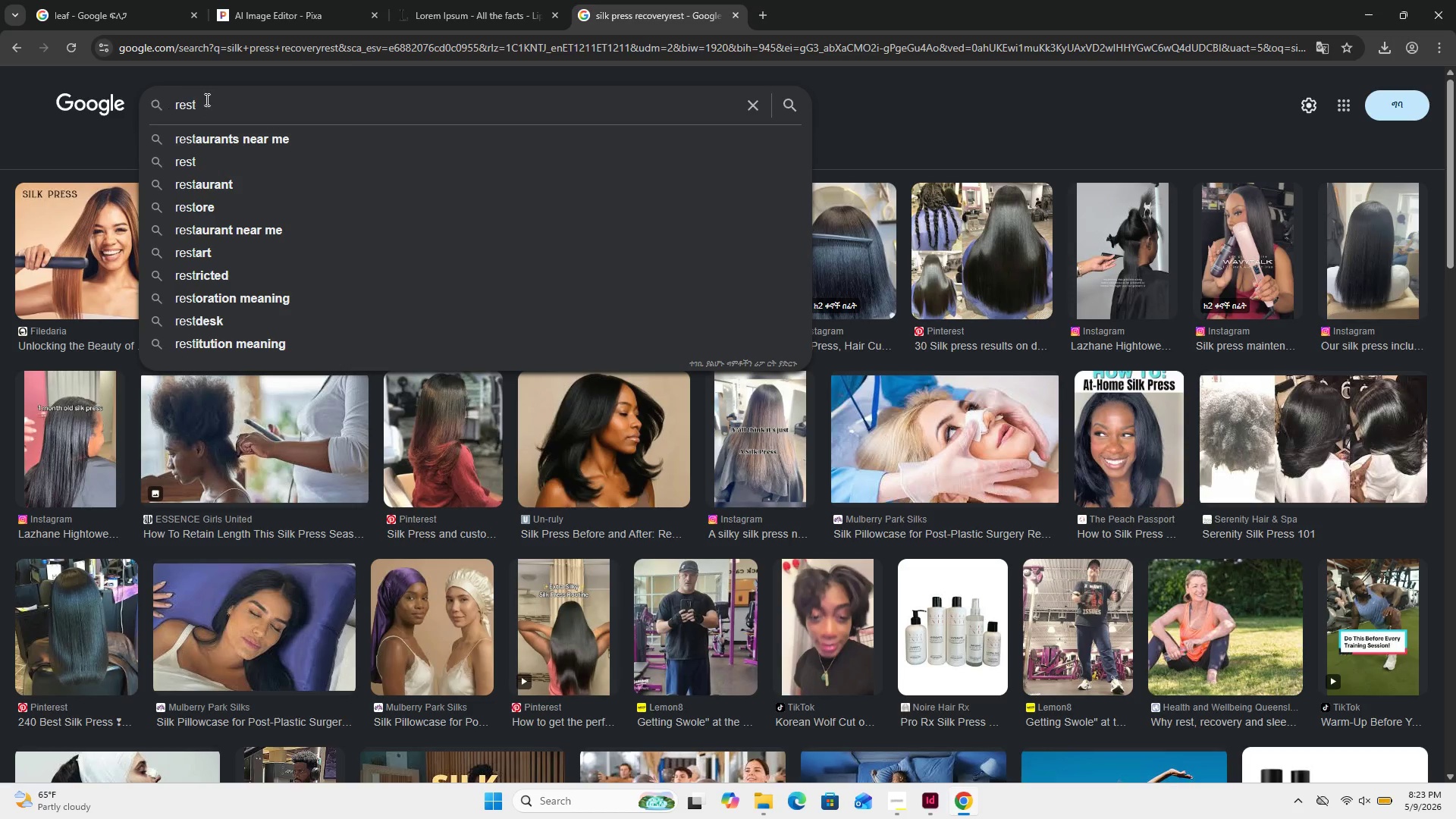 
left_click([213, 101])
 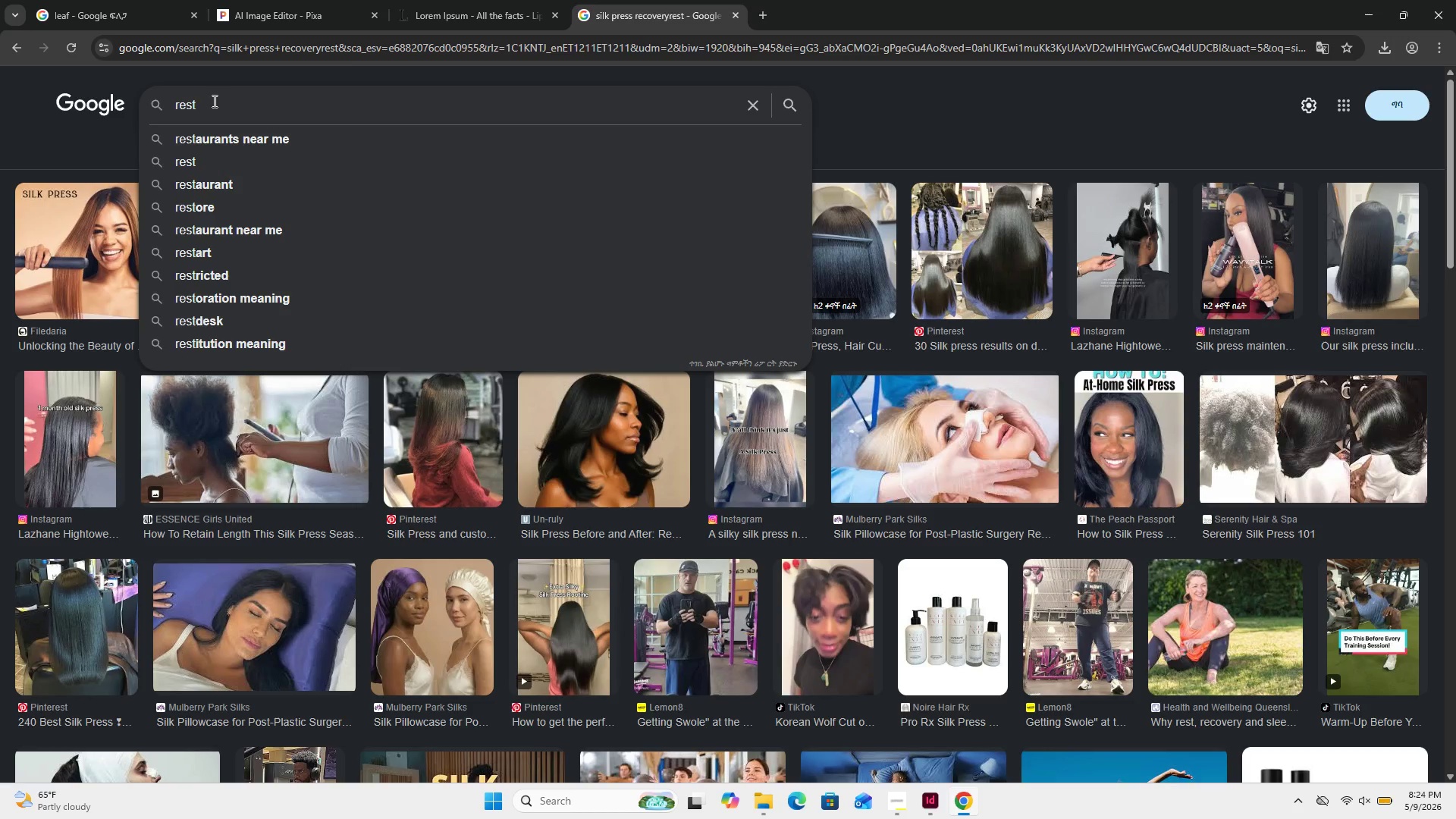 
type( steam)
 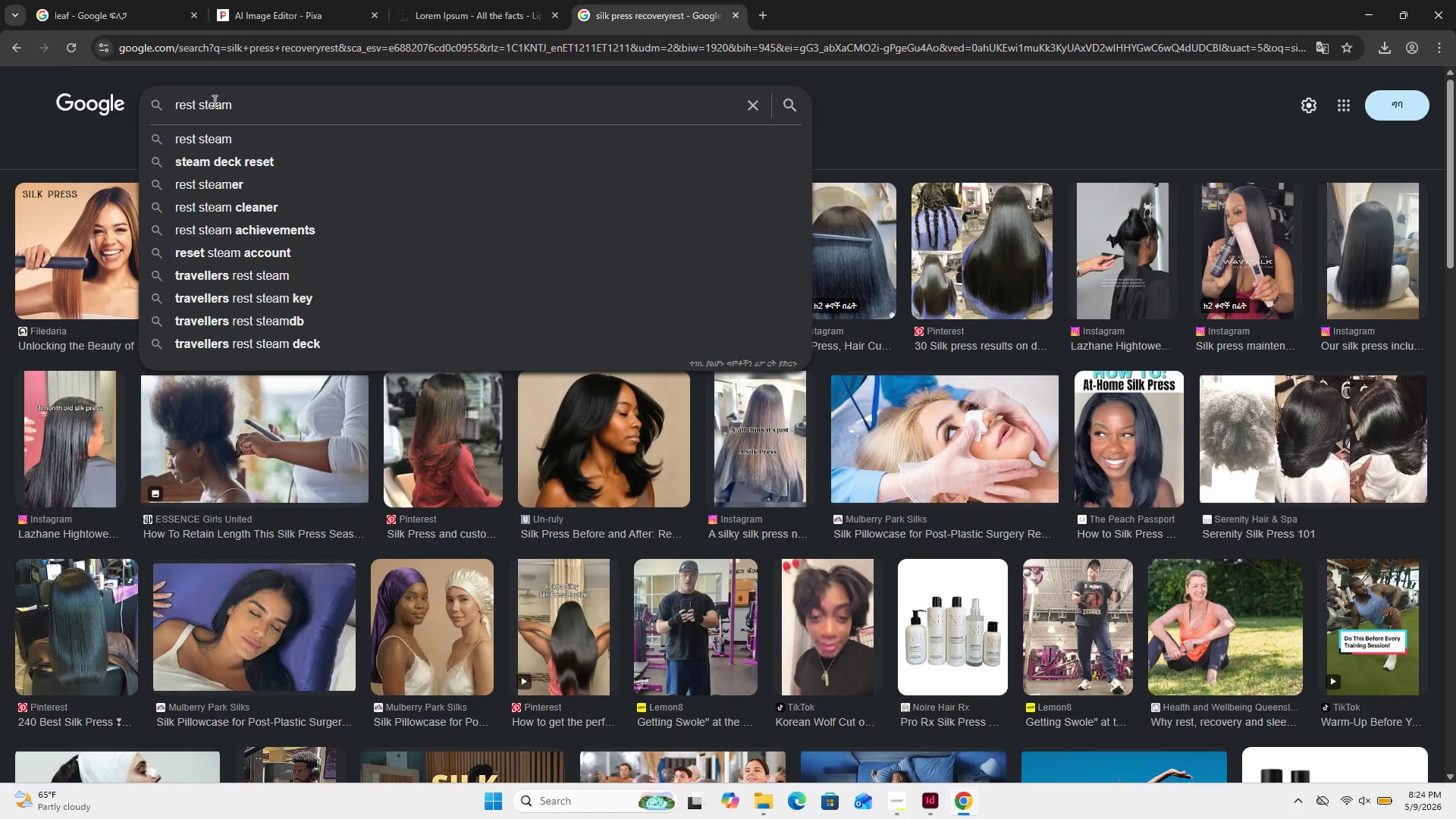 
key(Enter)
 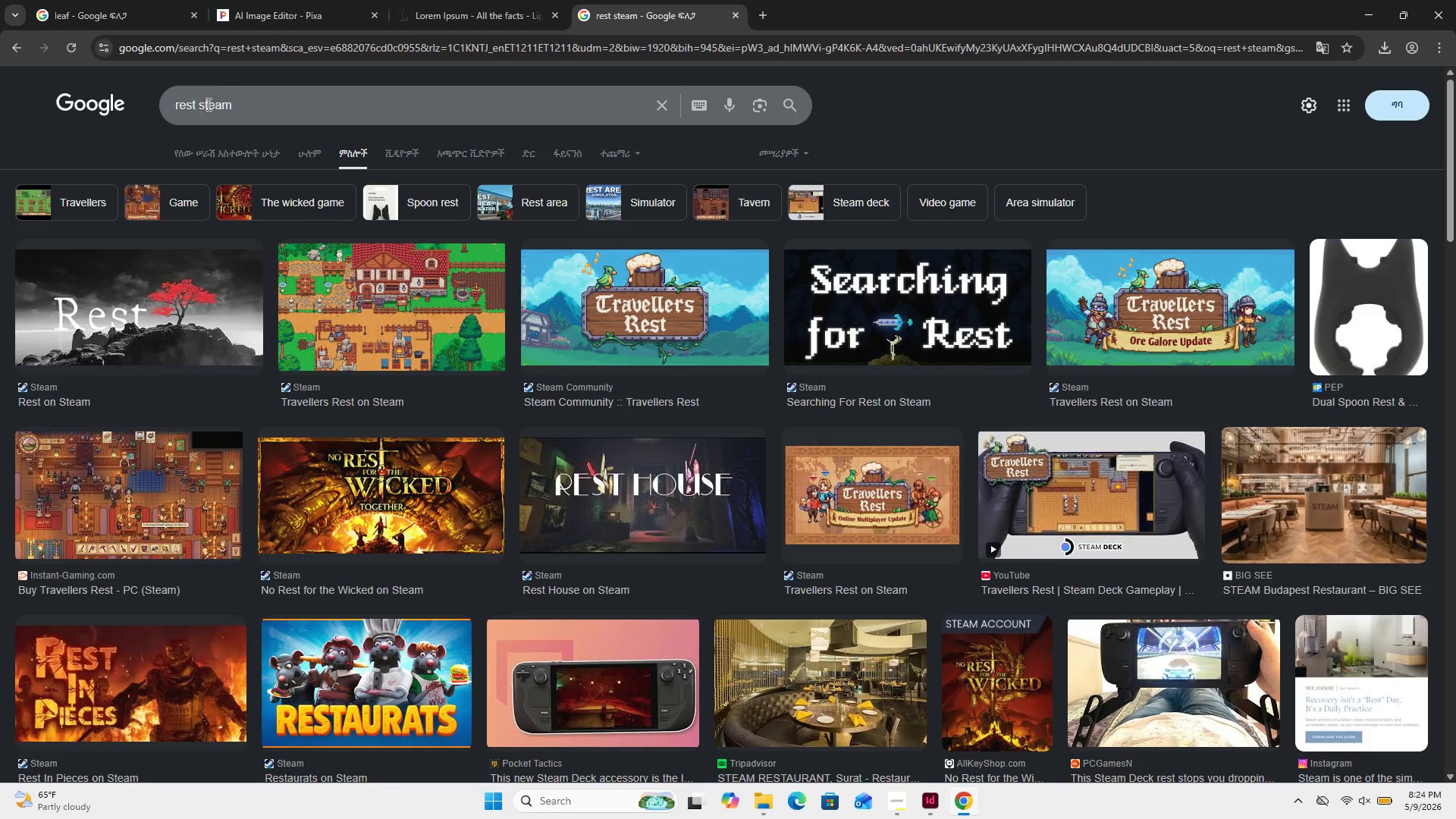 
left_click([193, 102])
 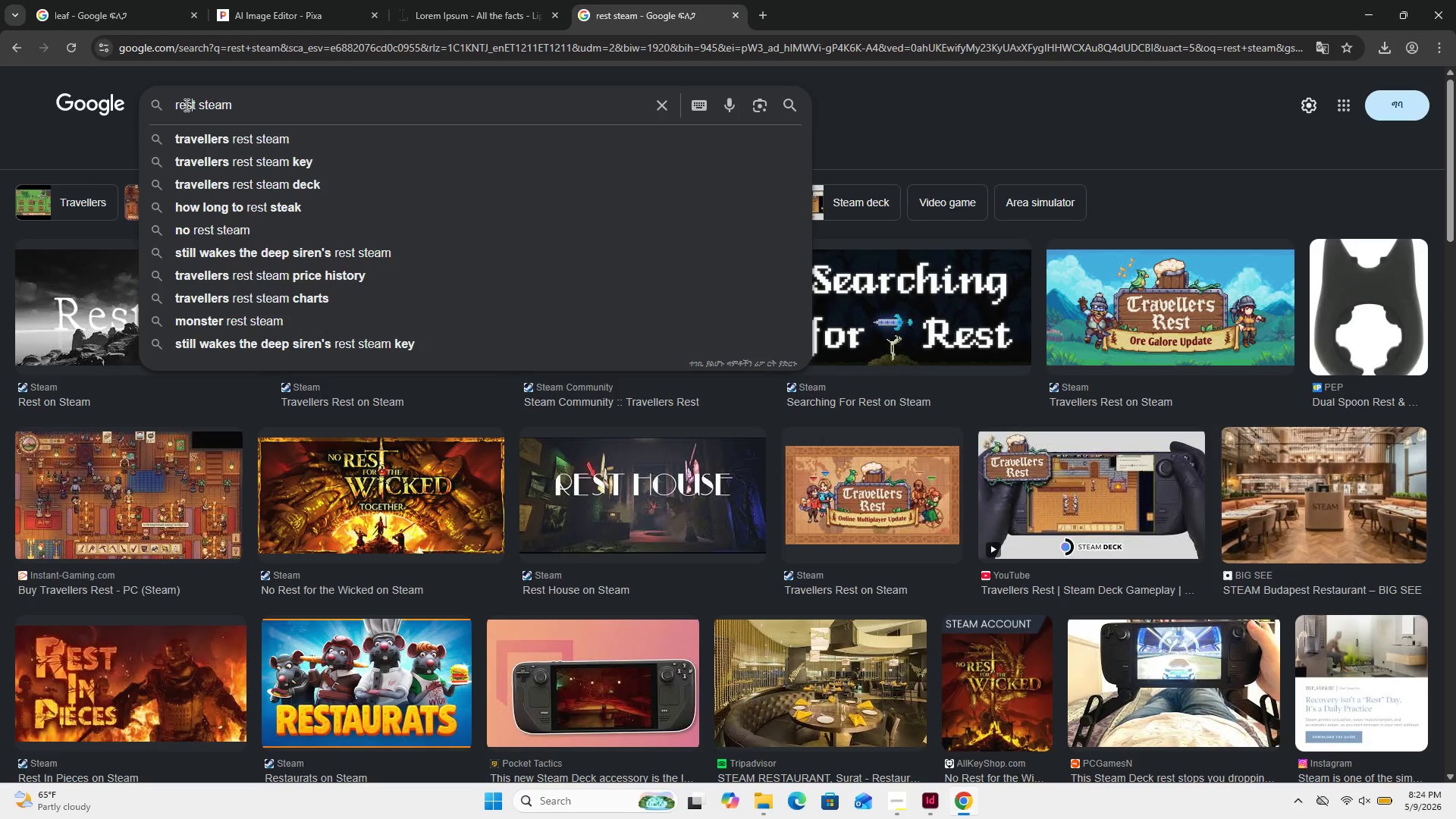 
double_click([185, 105])
 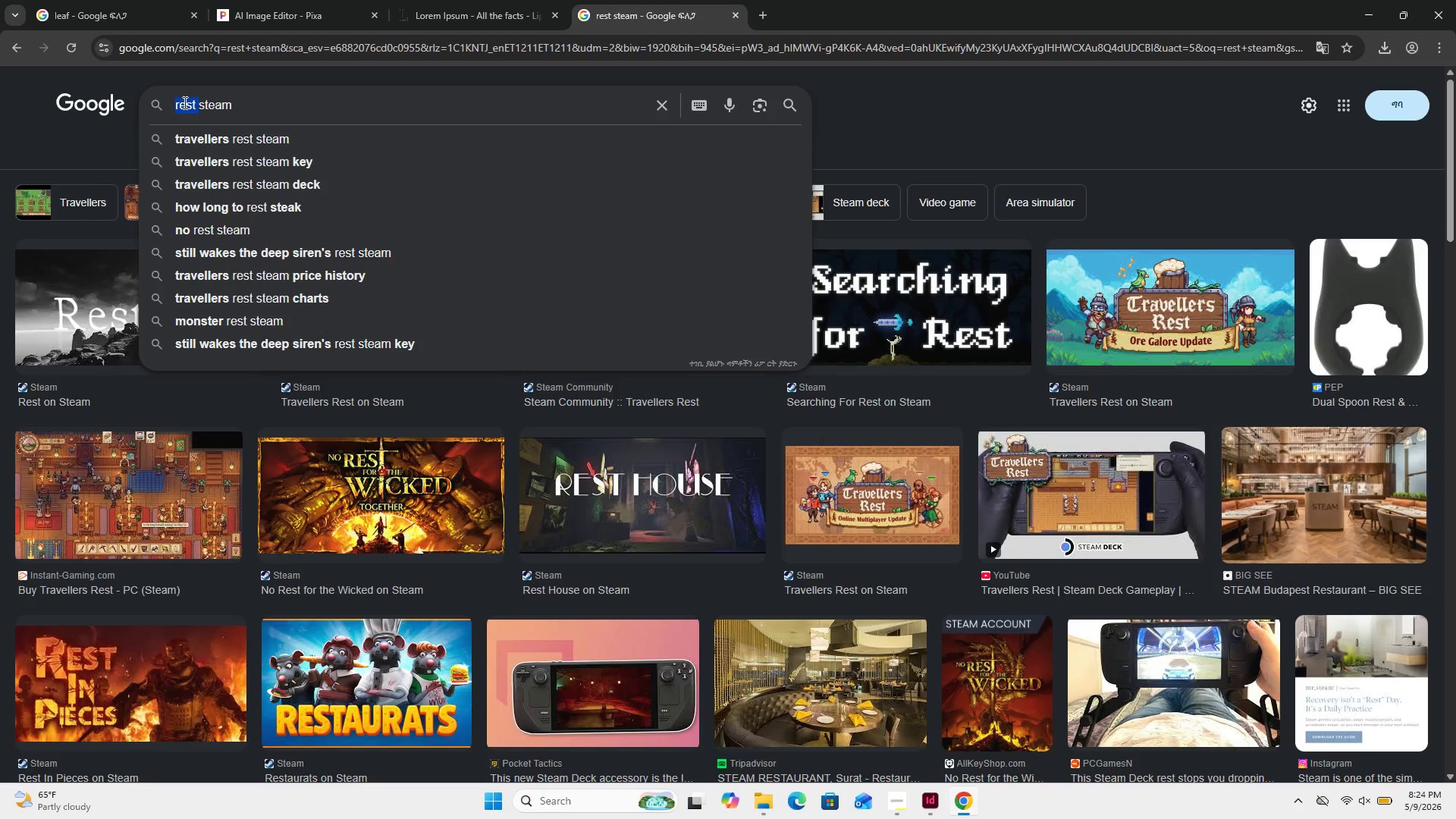 
key(Backspace)
 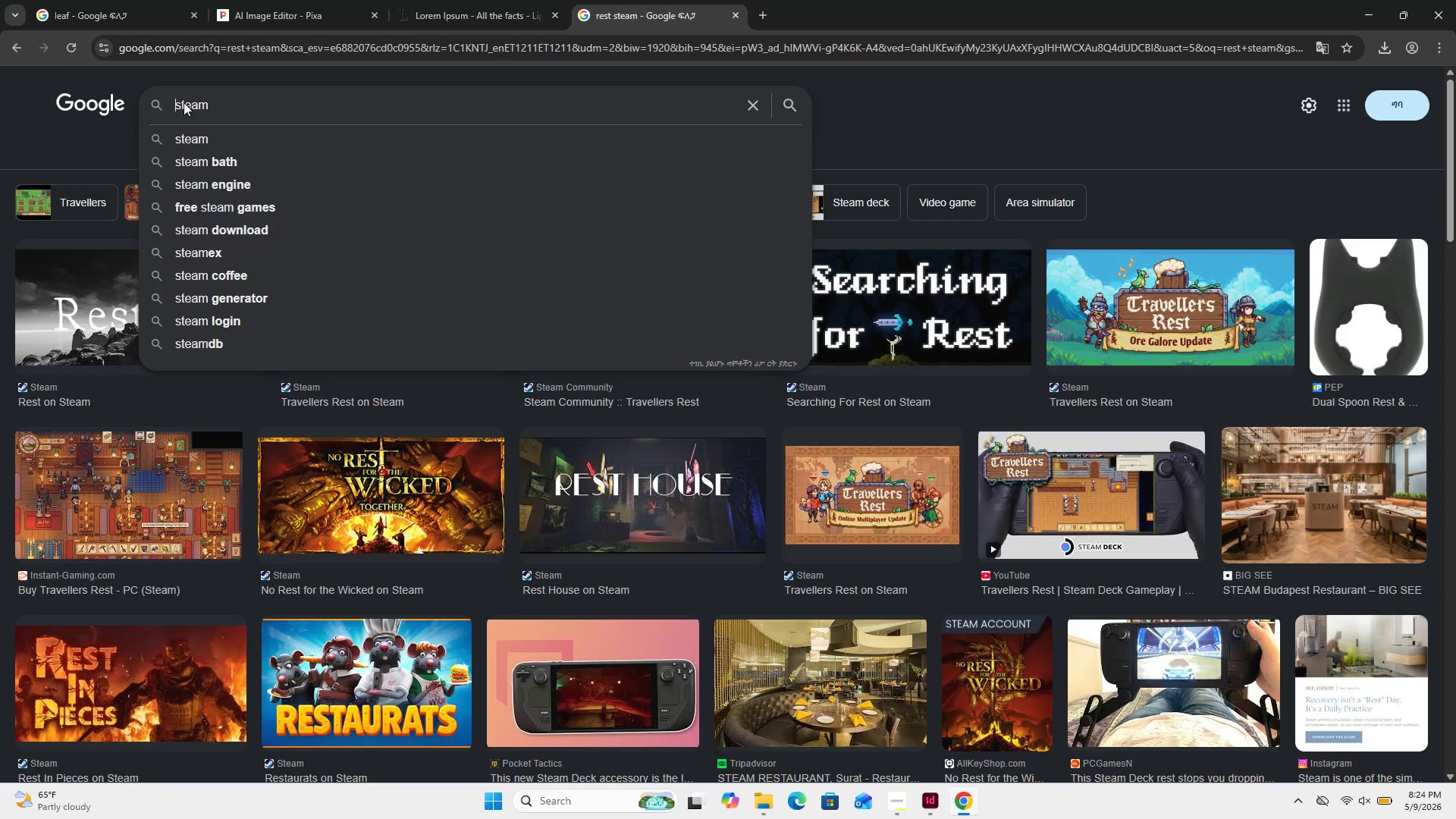 
key(Enter)
 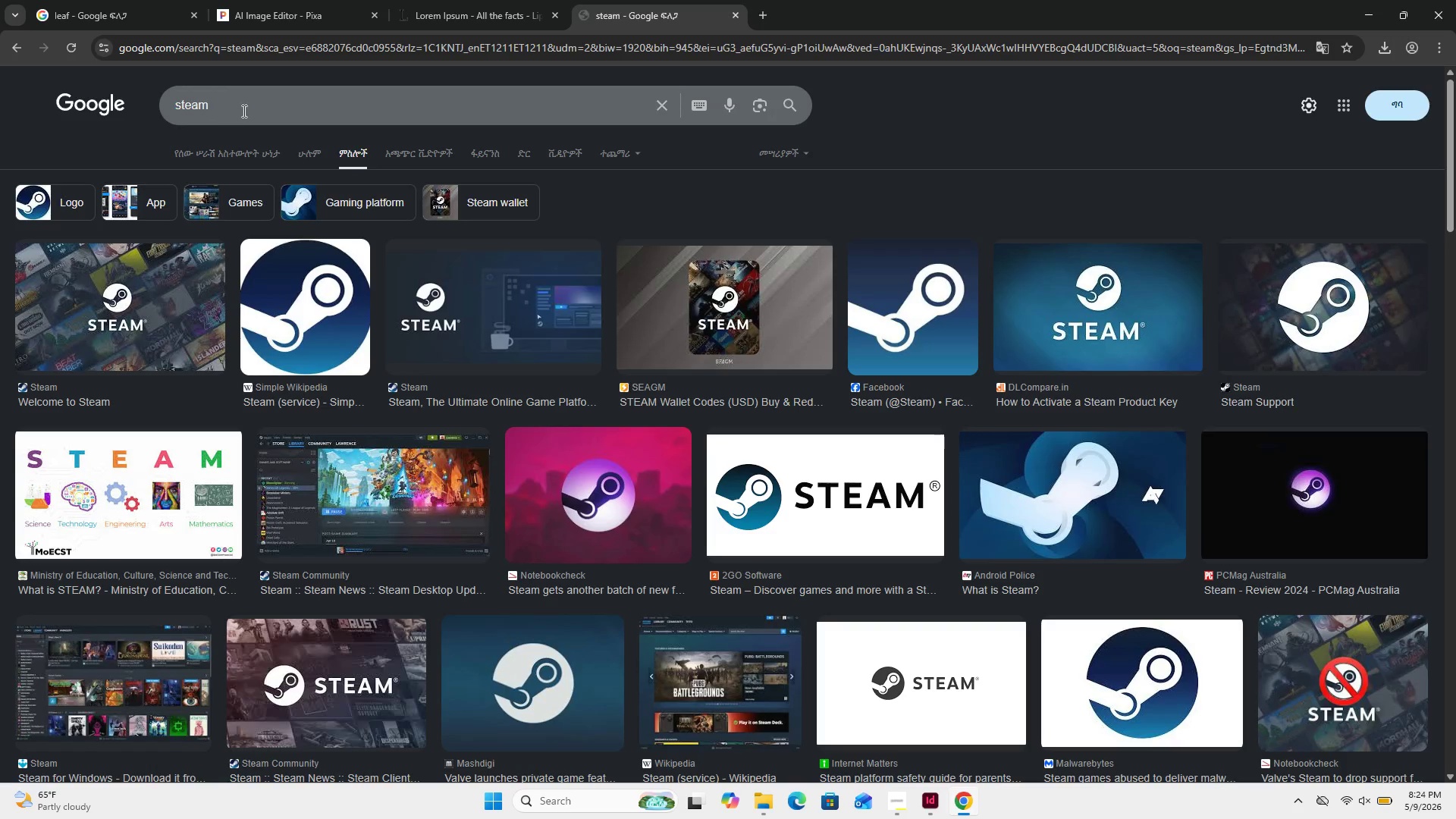 
left_click([218, 100])
 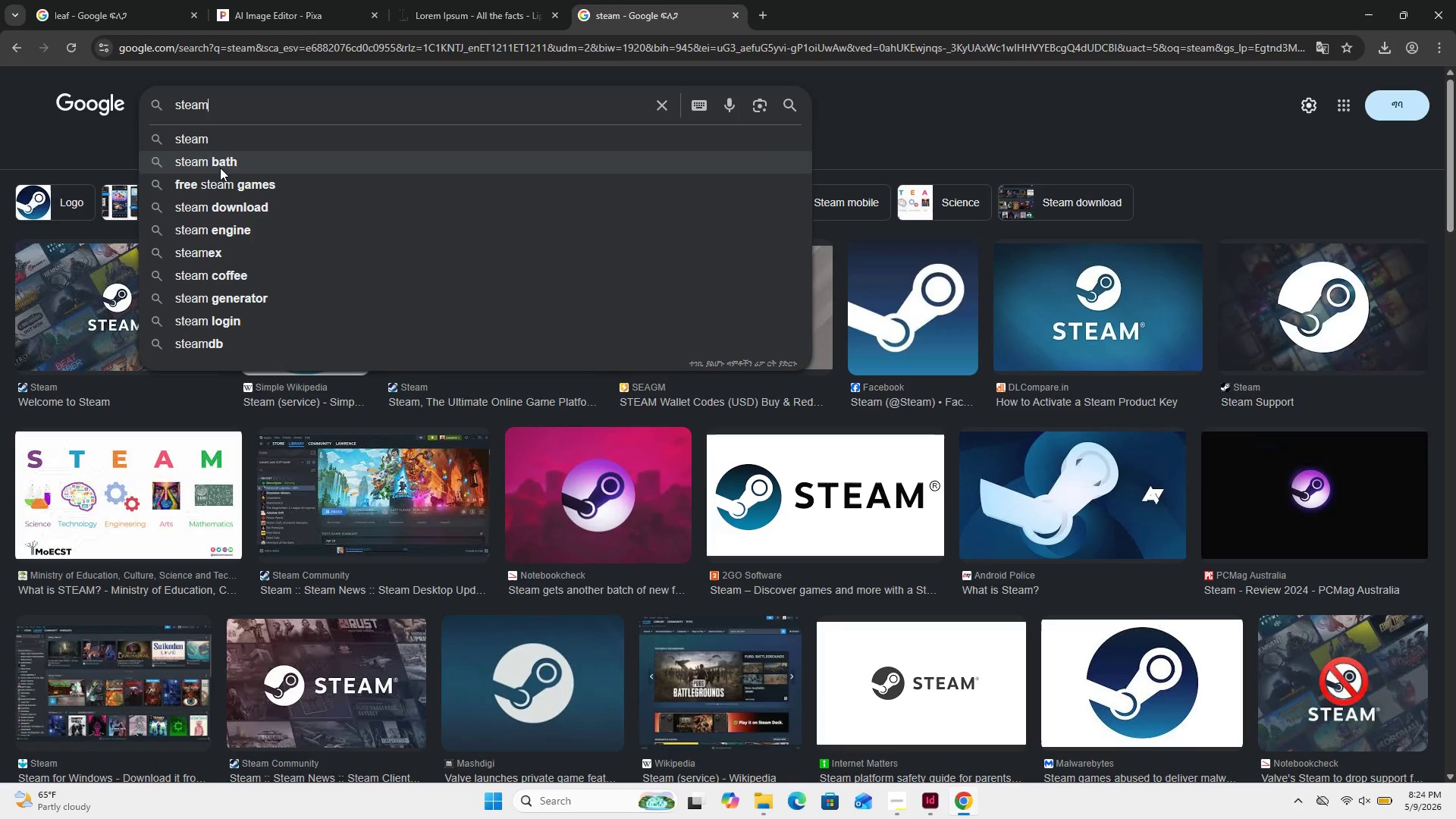 
left_click([220, 168])
 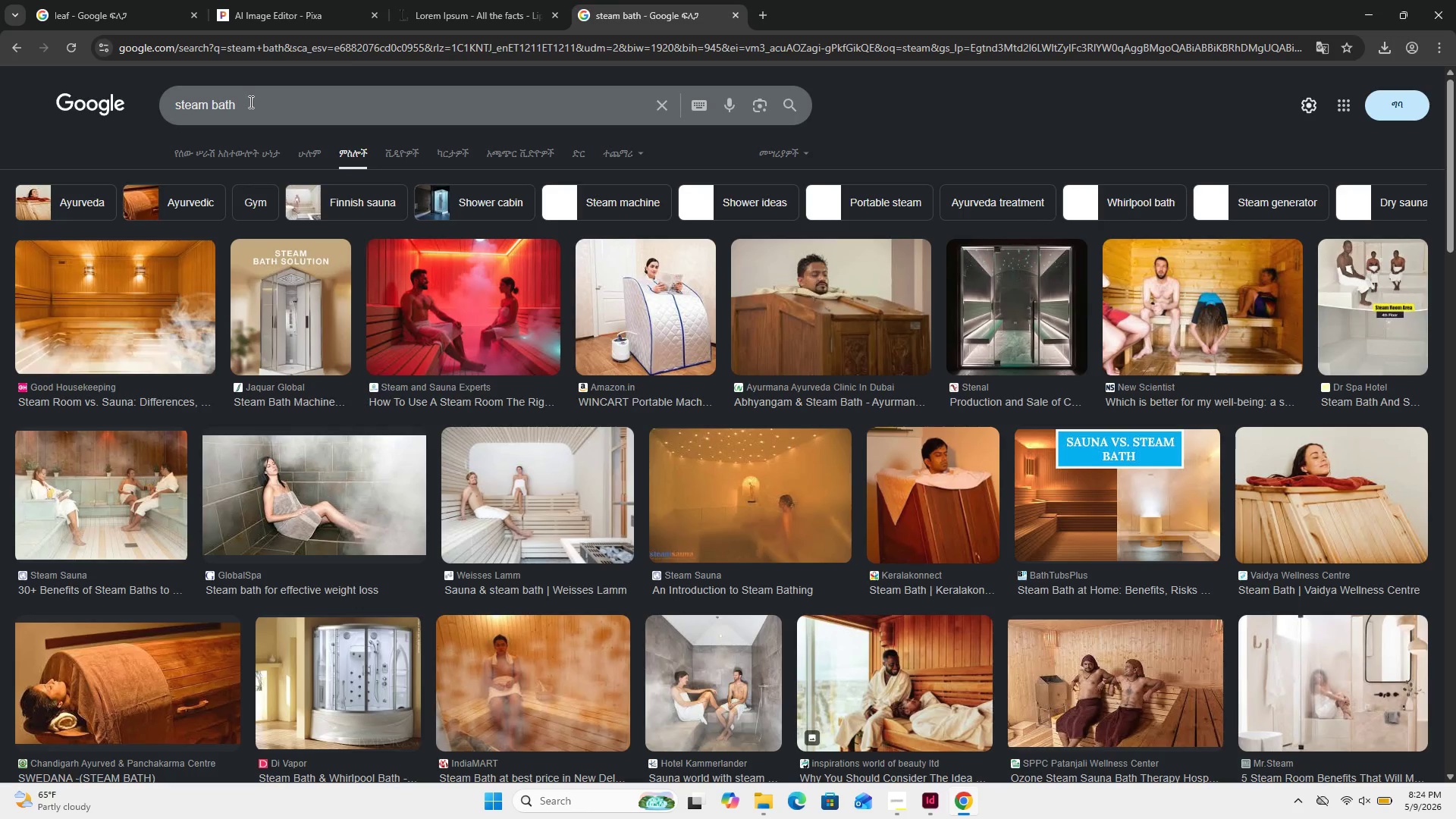 
left_click([249, 102])
 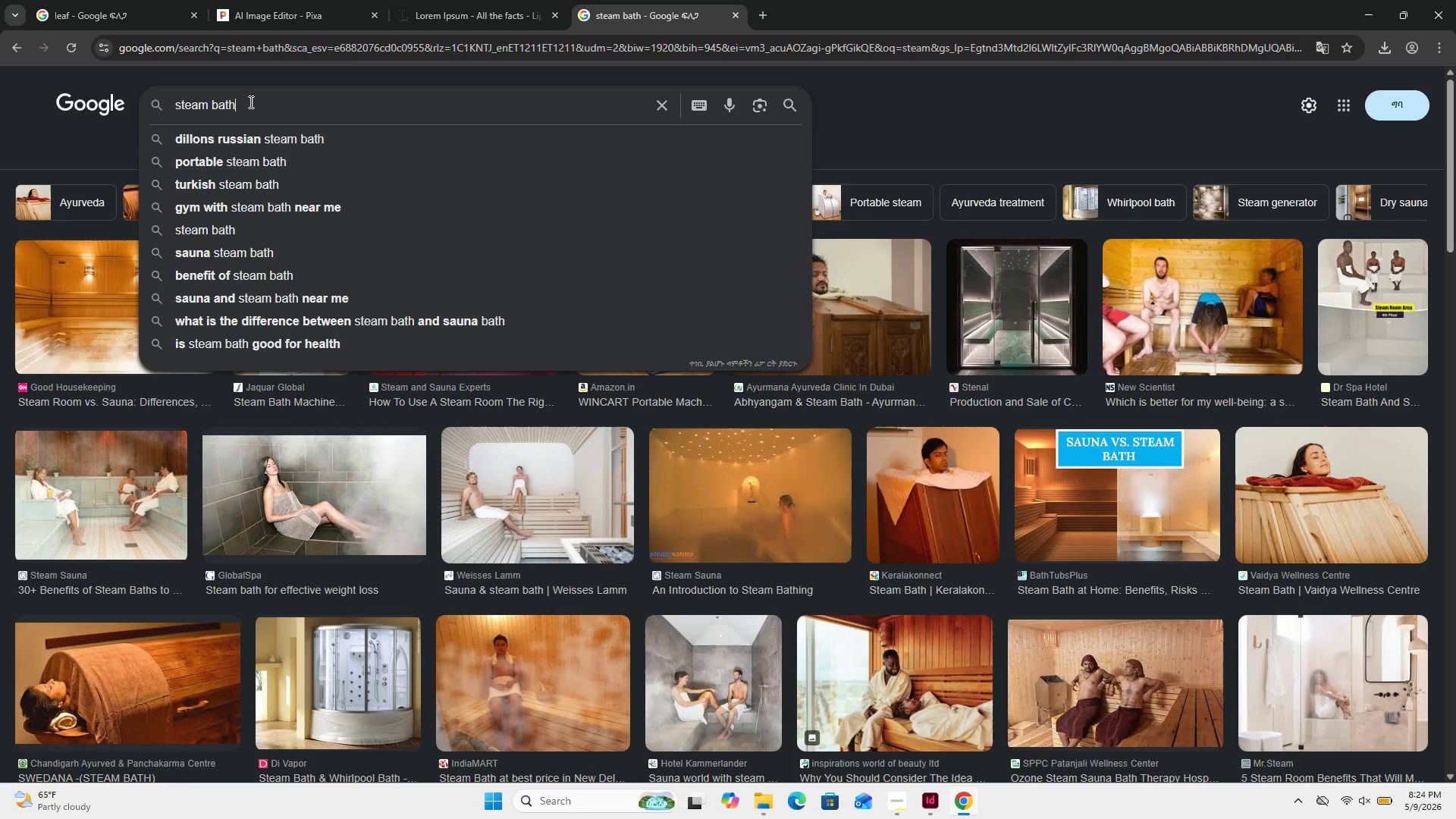 
left_click([249, 102])
 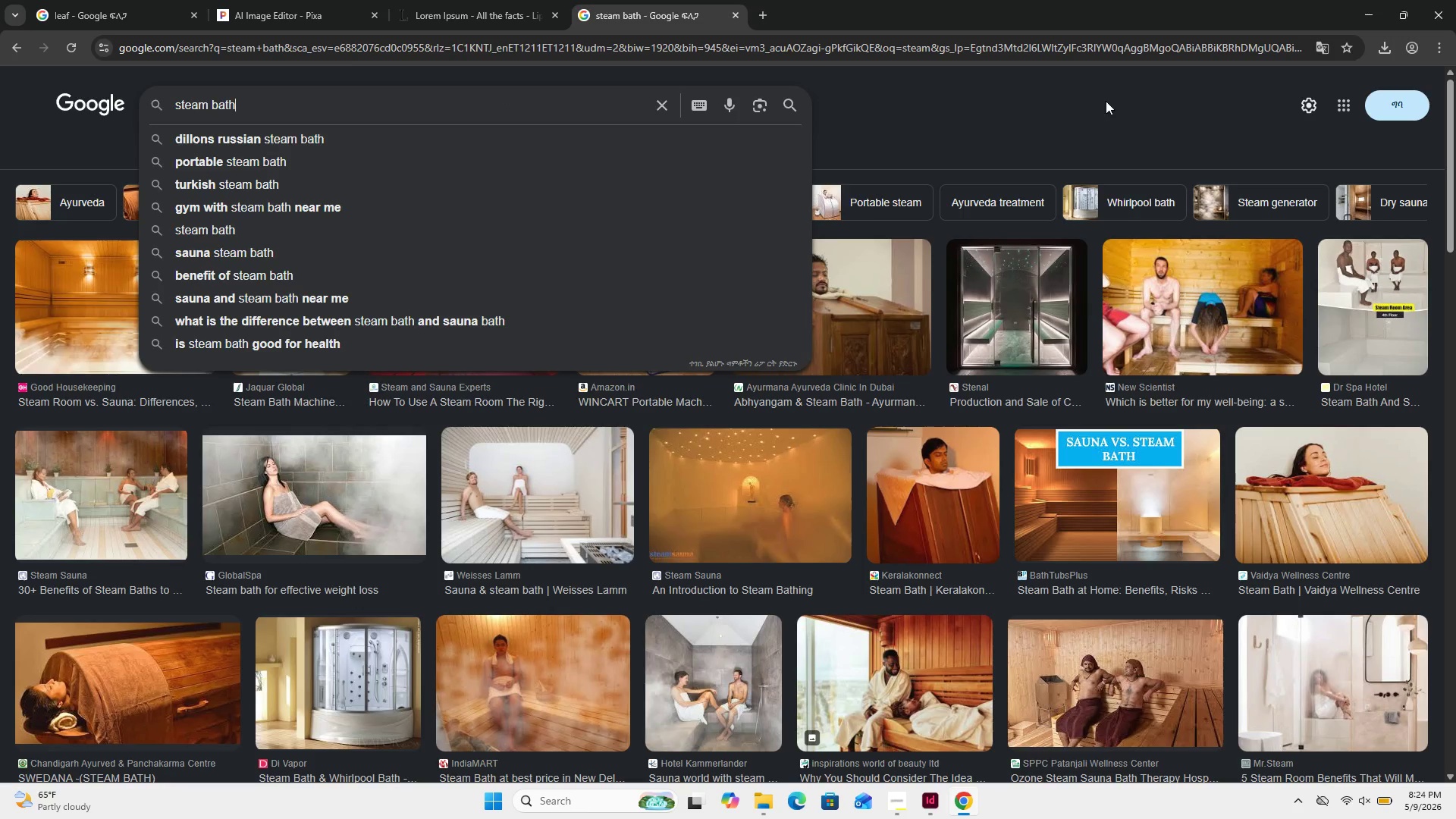 
left_click([1108, 101])
 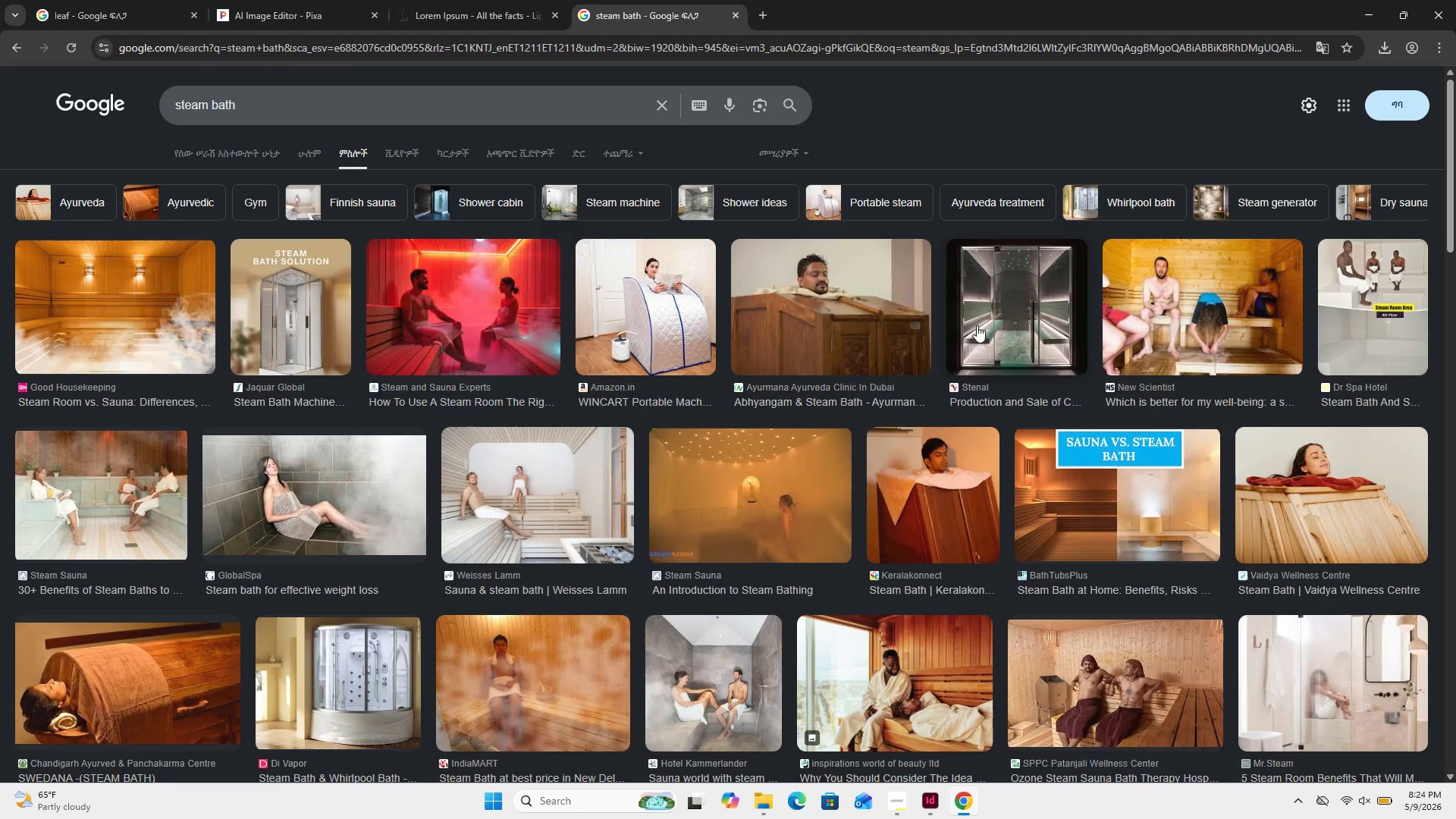 
scroll: coordinate [992, 279], scroll_direction: down, amount: 33.0
 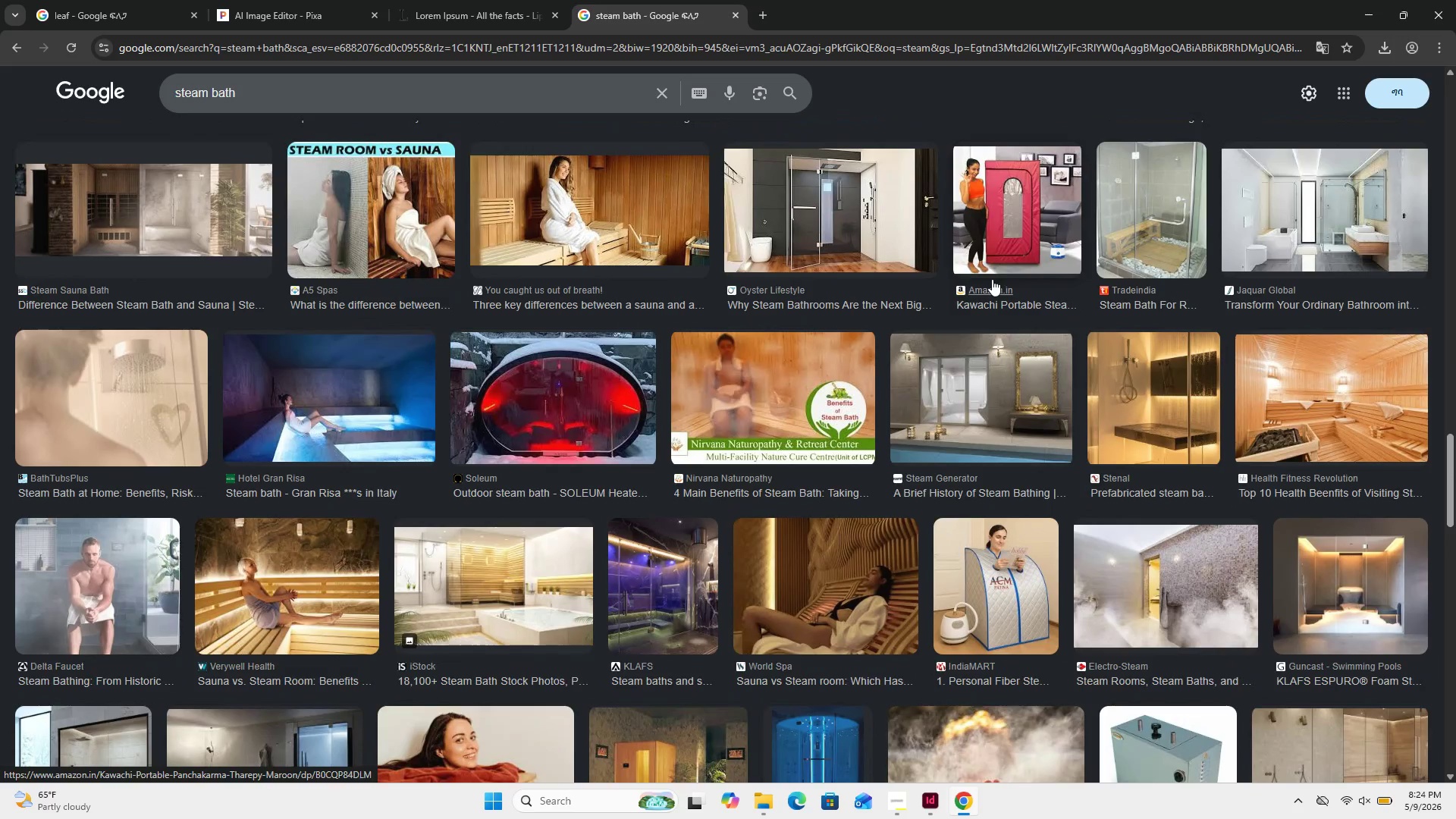 
scroll: coordinate [993, 276], scroll_direction: down, amount: 15.0
 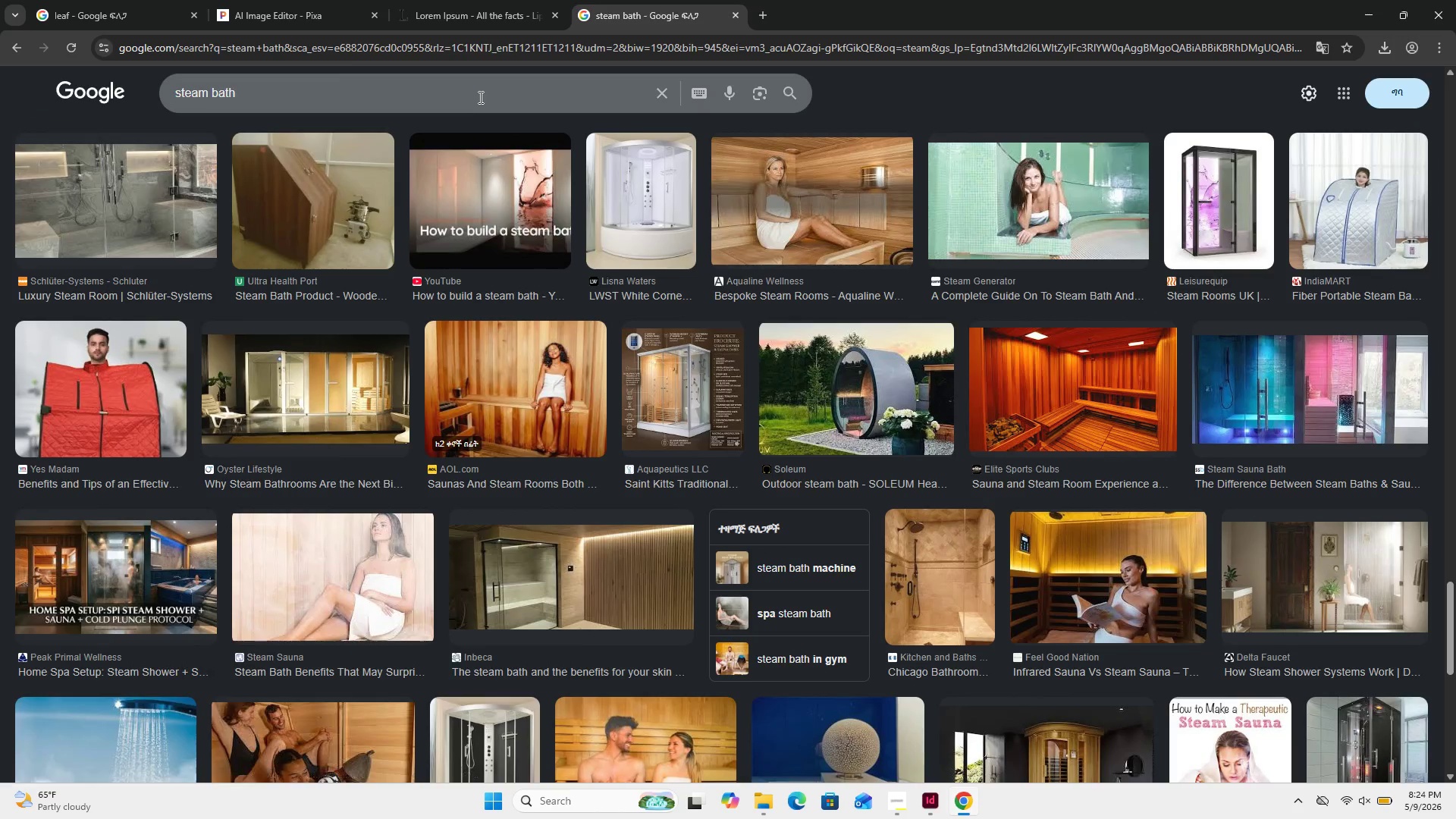 
left_click([479, 97])
 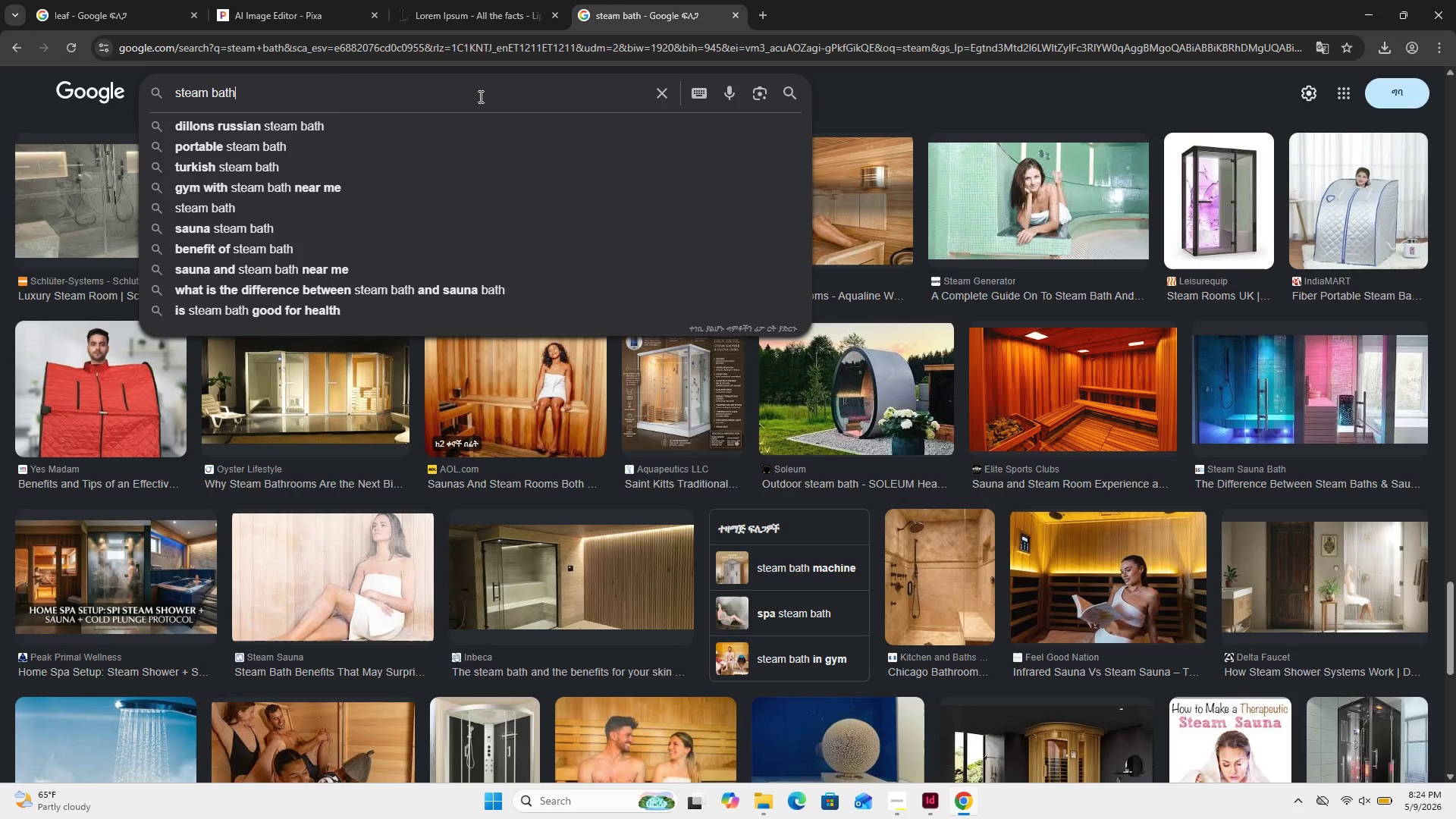 
type( rest)
 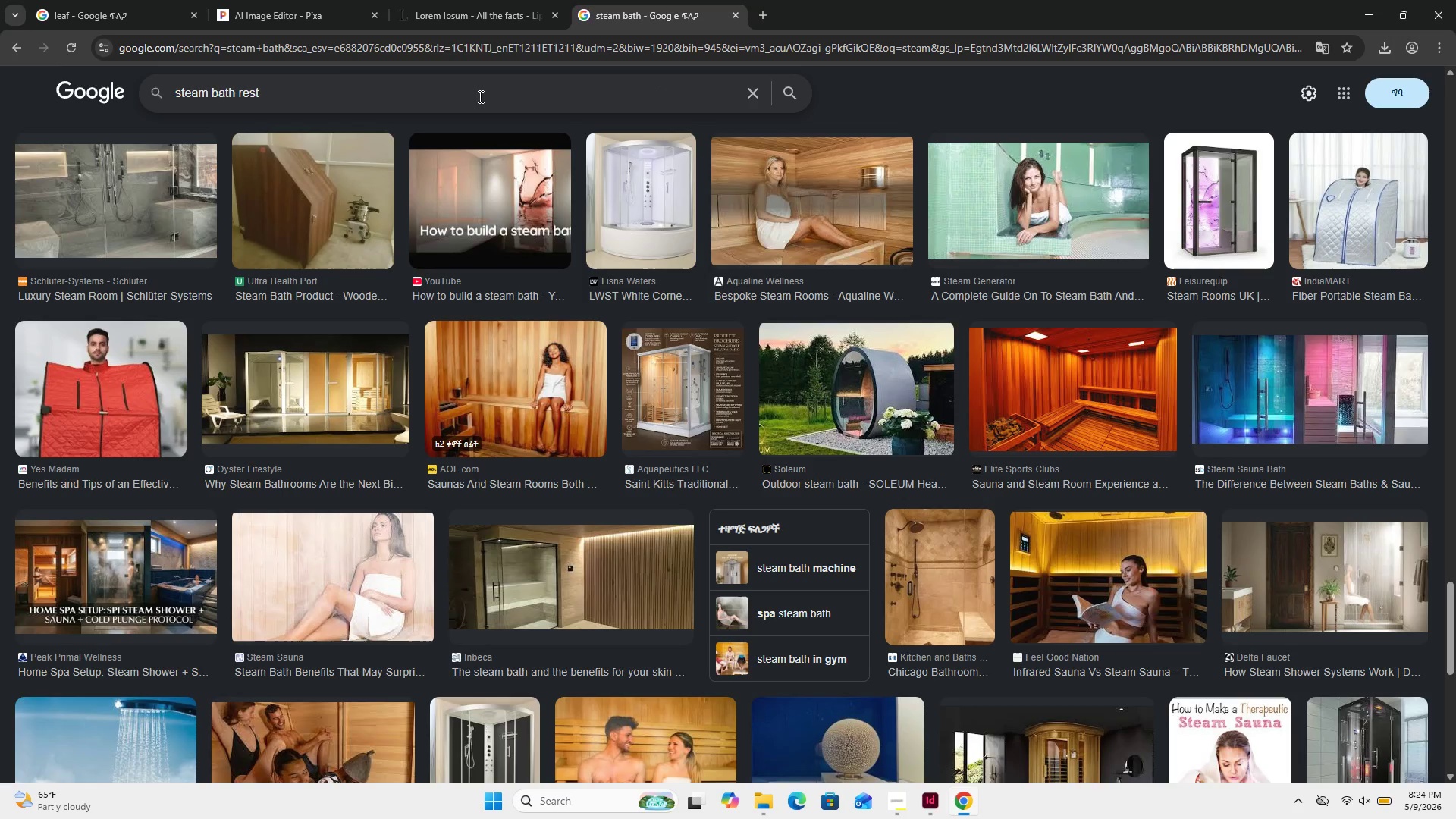 
key(Enter)
 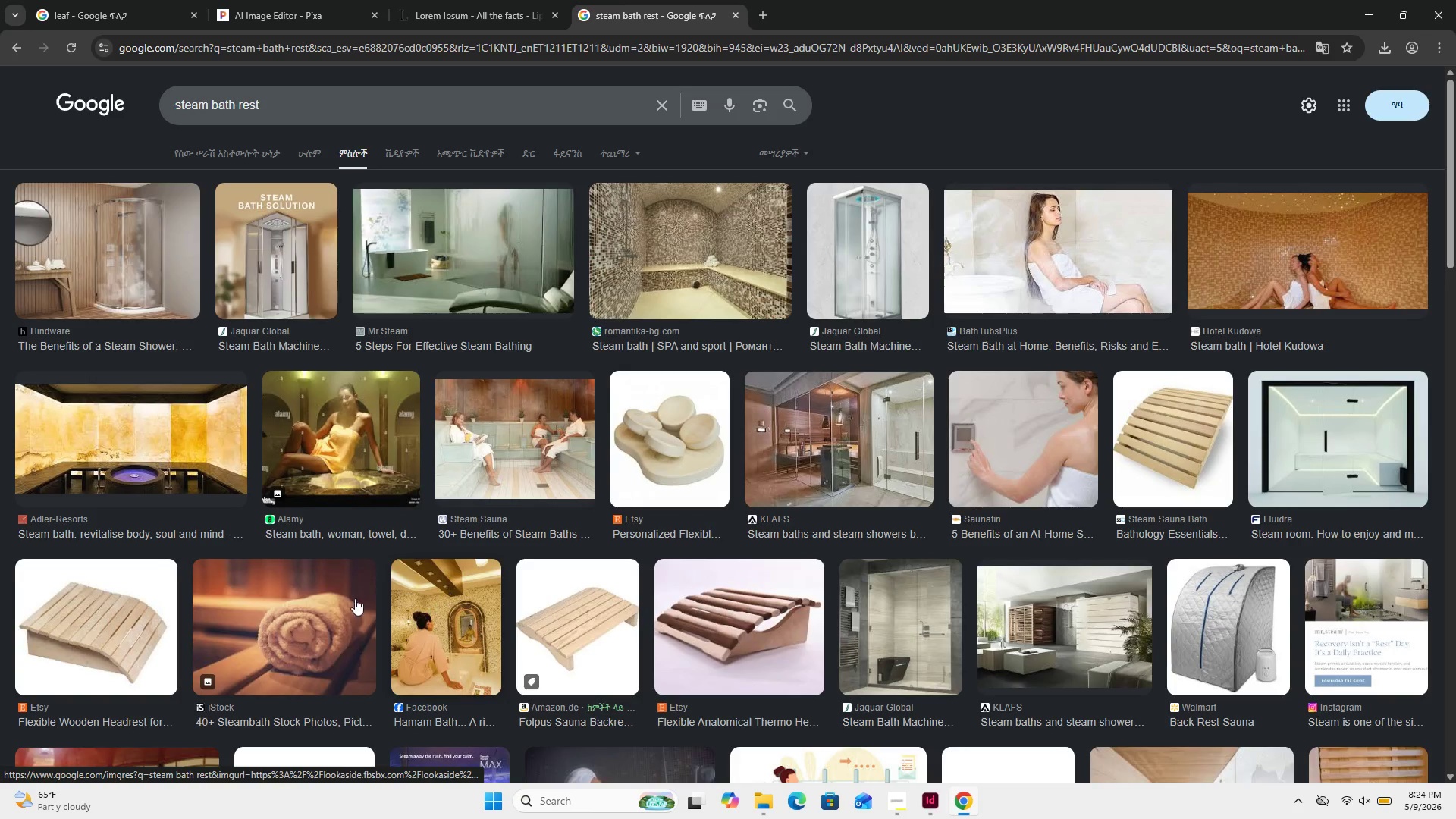 
wait(6.12)
 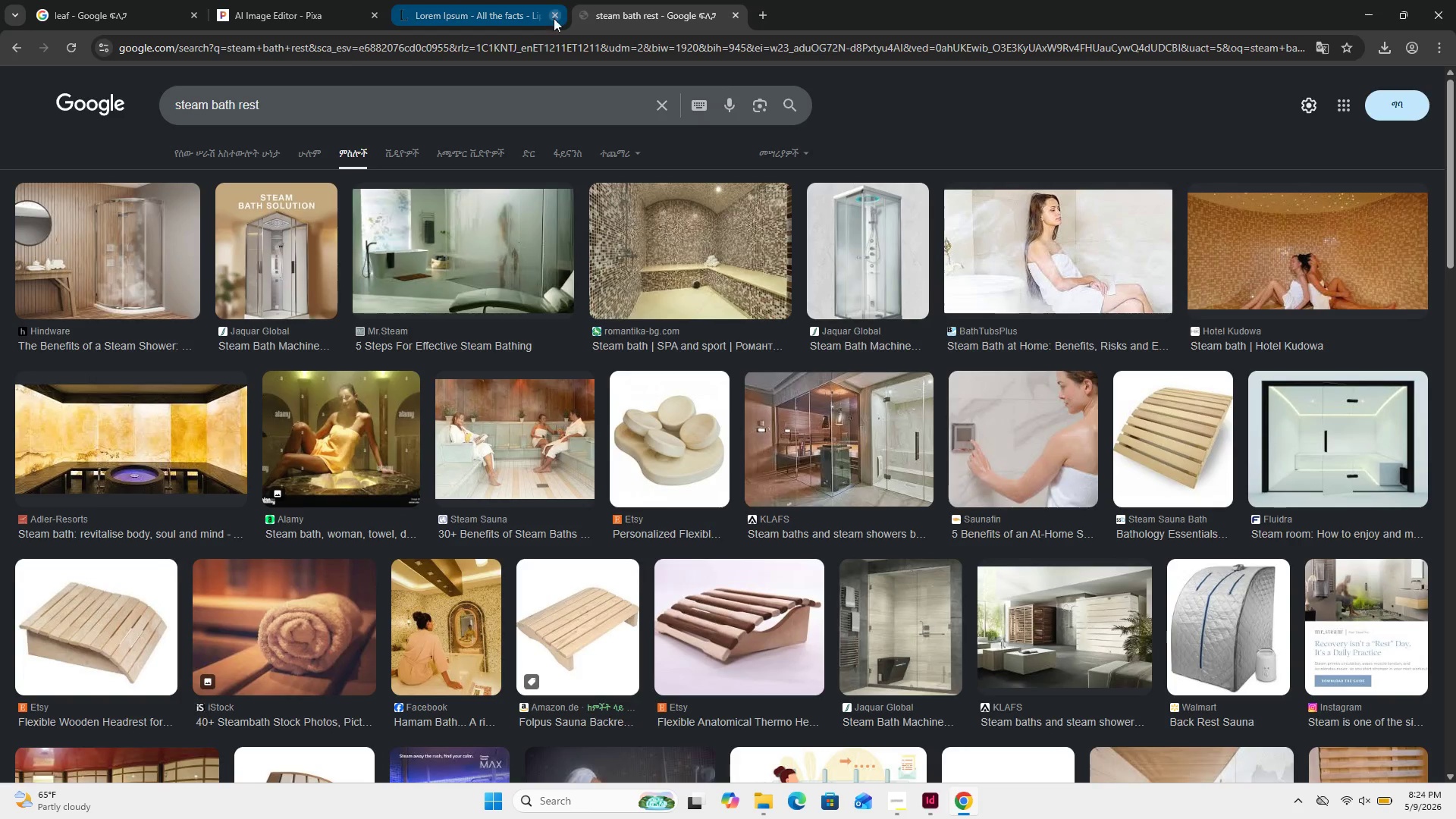 
left_click([293, 607])
 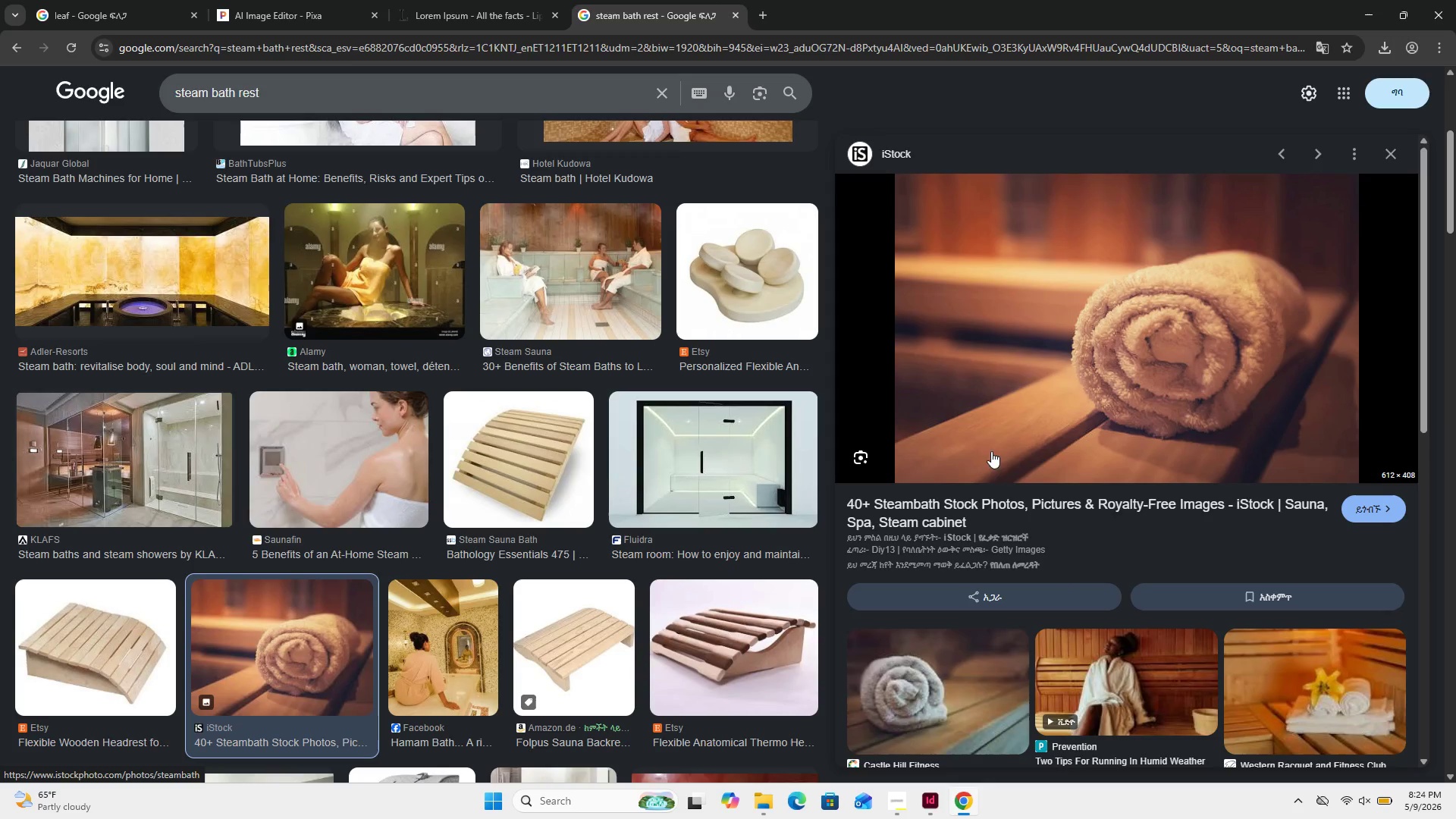 
scroll: coordinate [995, 488], scroll_direction: down, amount: 2.0
 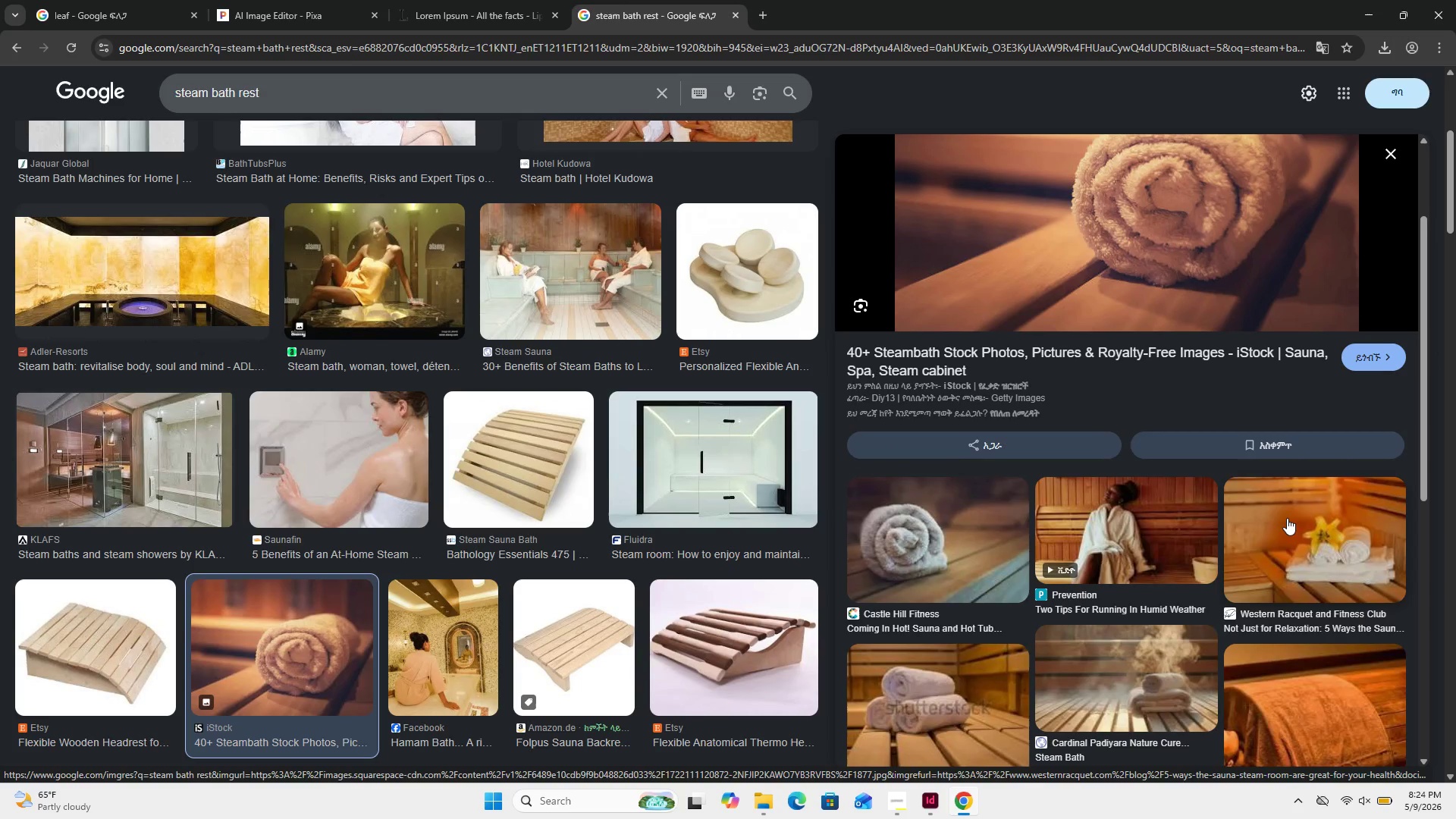 
left_click([1288, 518])
 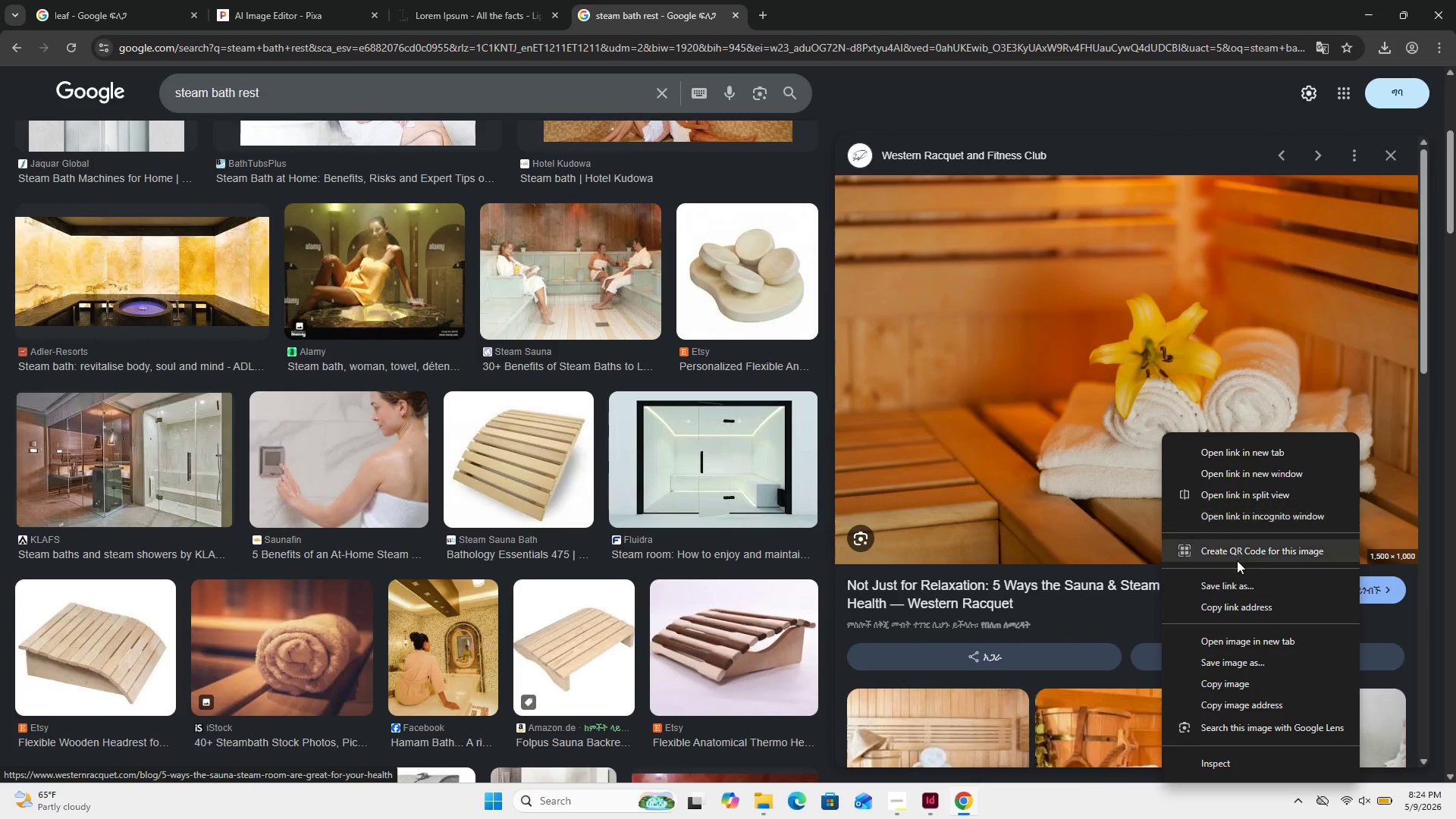 
wait(5.58)
 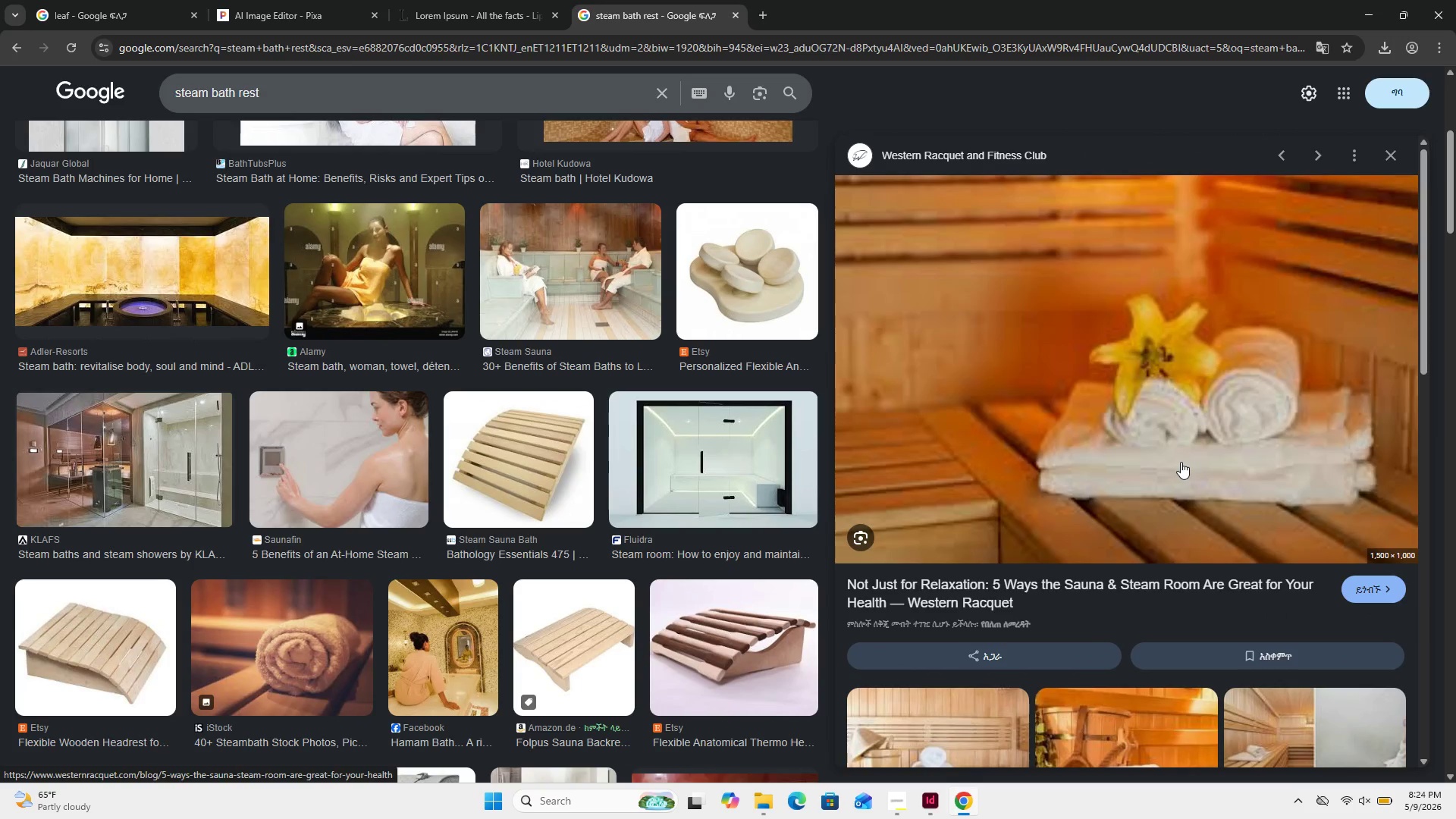 
left_click([1244, 662])
 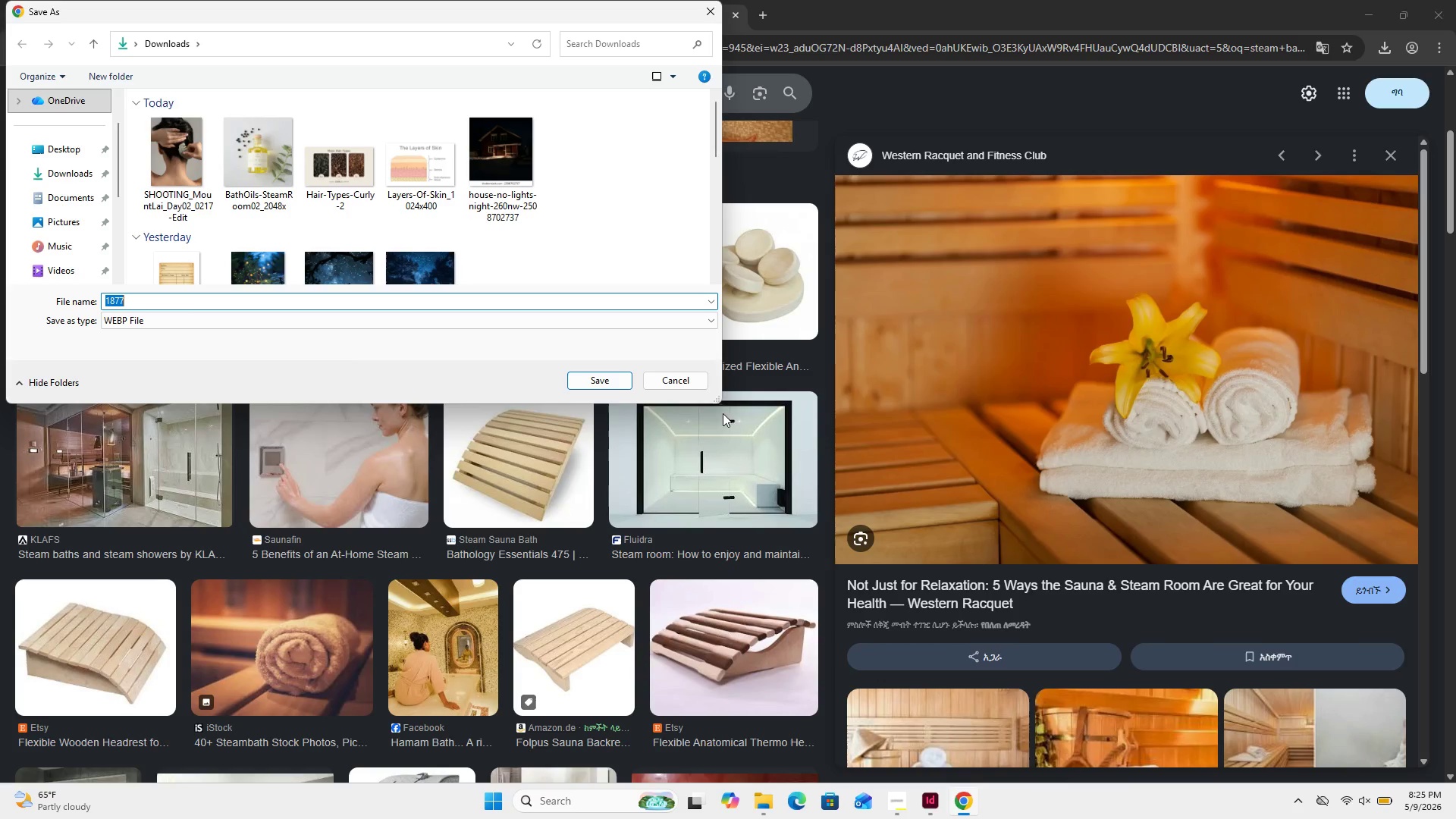 
left_click([615, 378])
 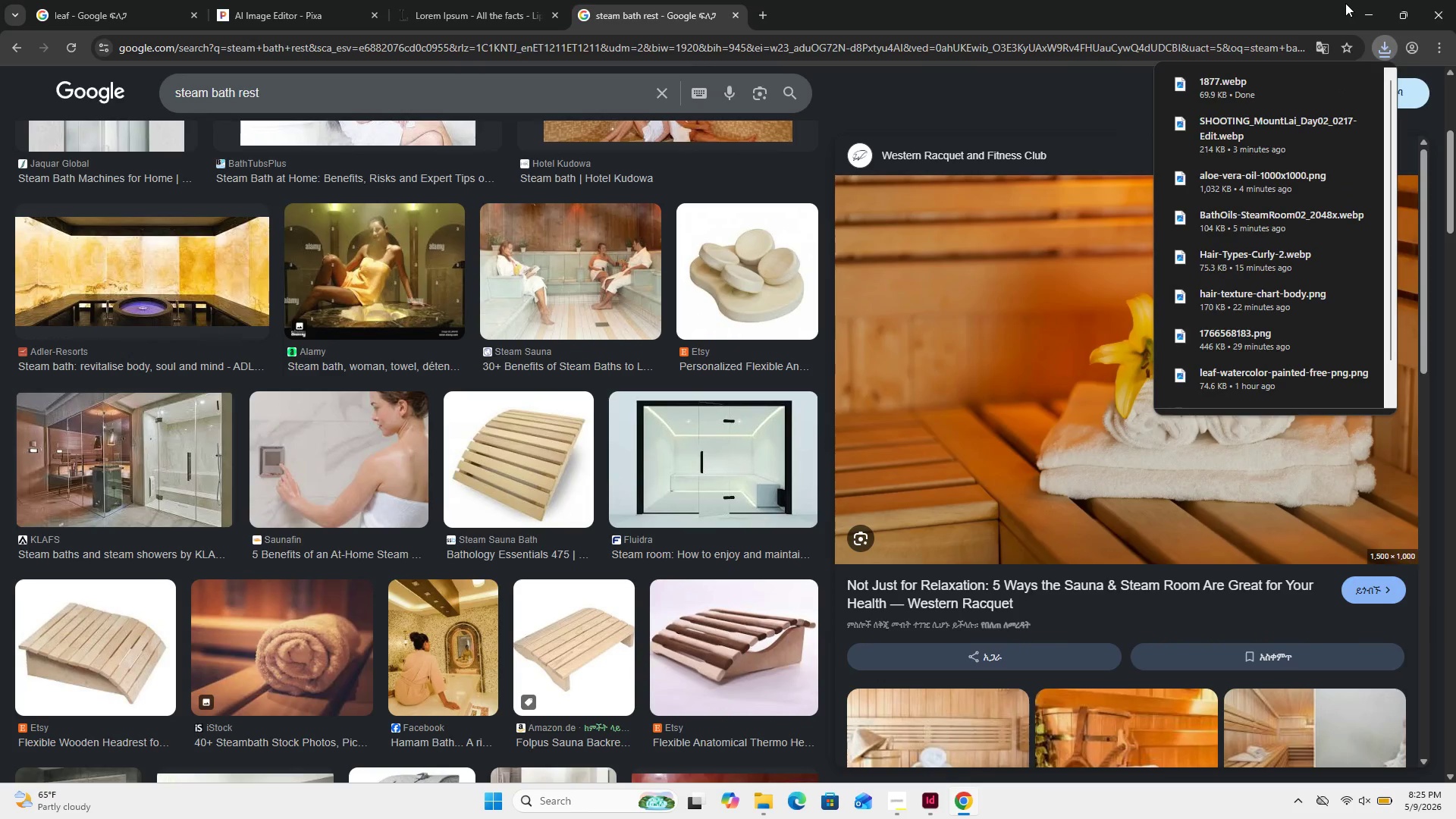 
left_click([1363, 5])
 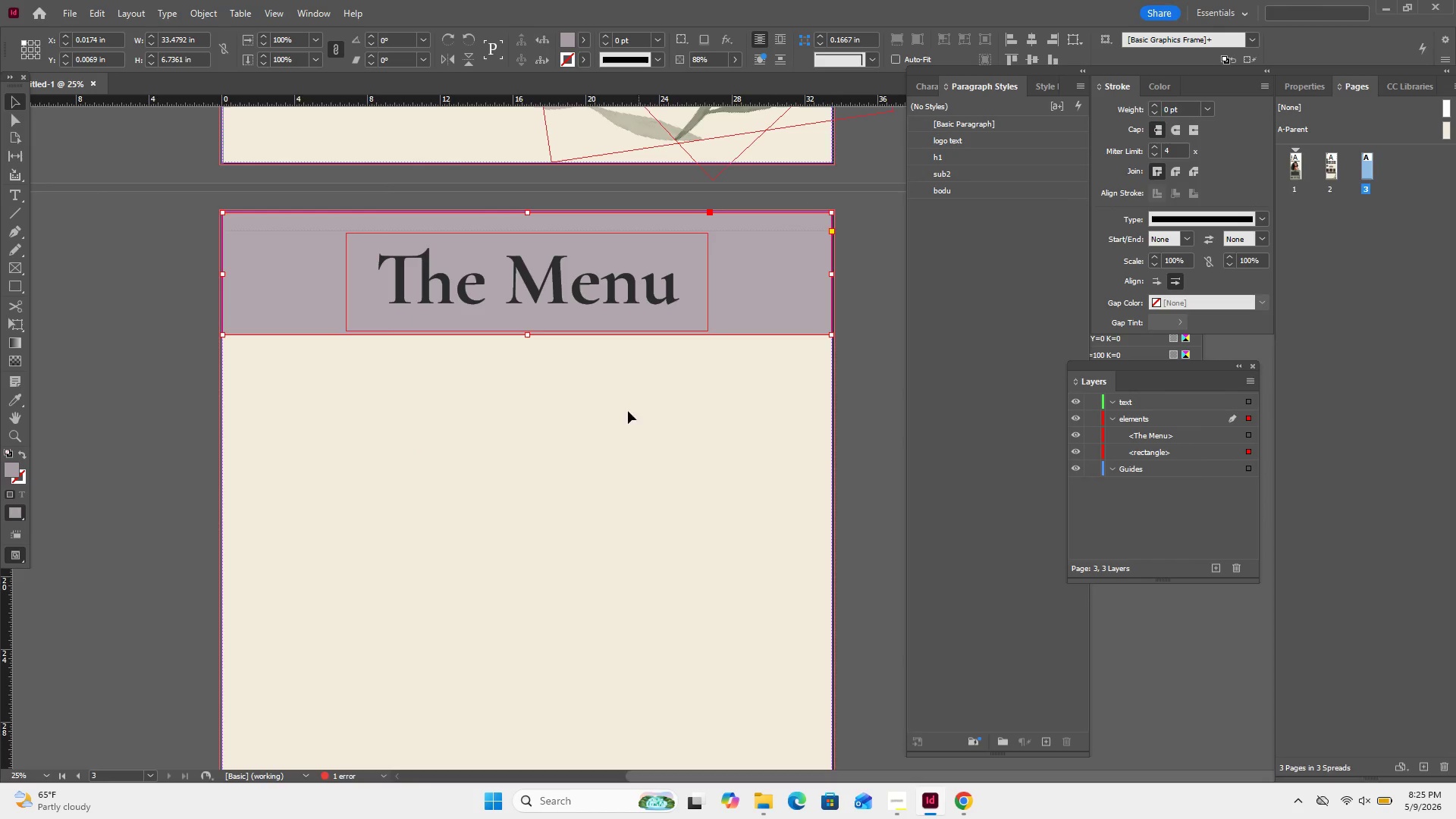 
left_click([626, 436])
 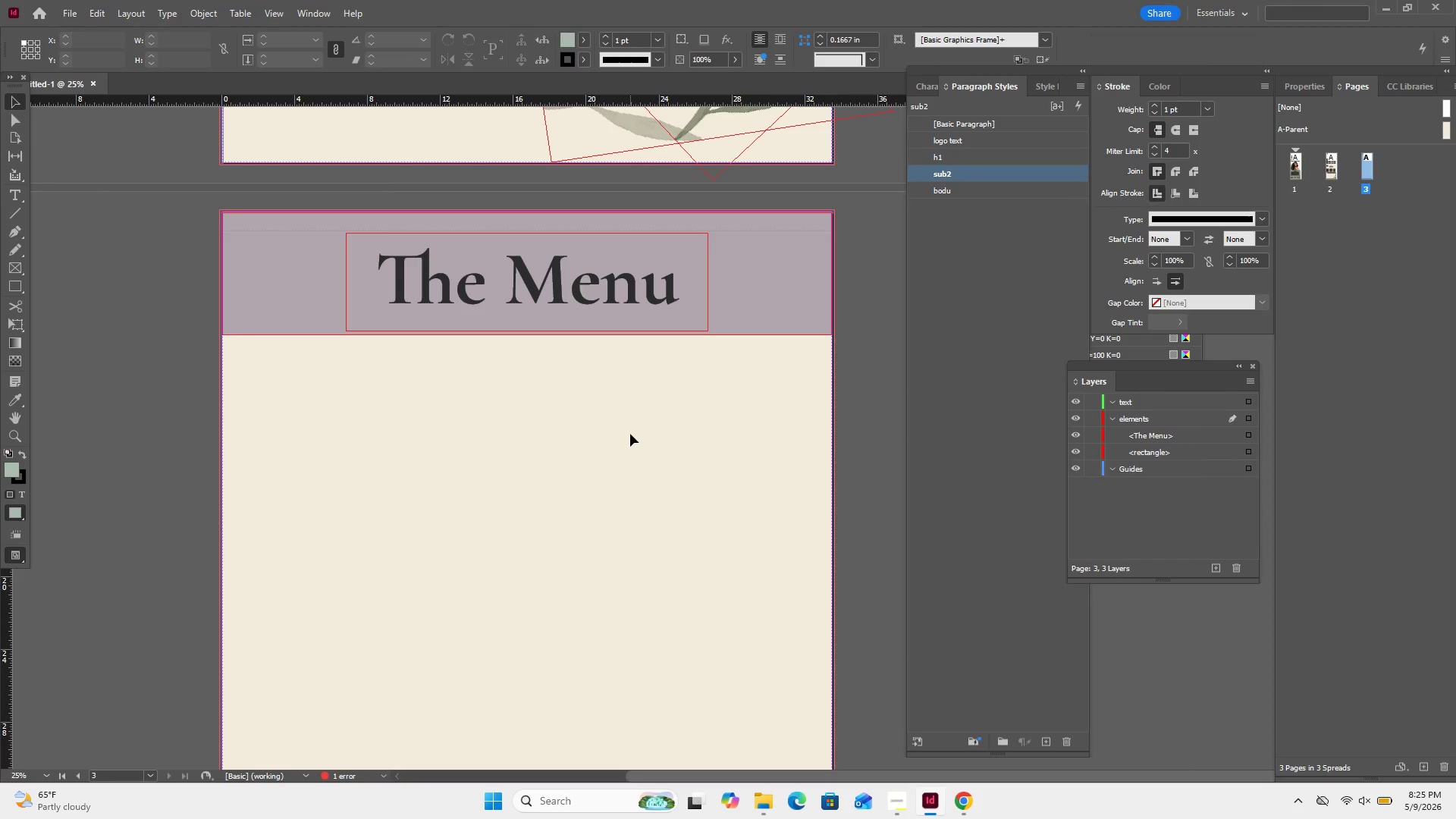 
scroll: coordinate [633, 429], scroll_direction: down, amount: 1.0
 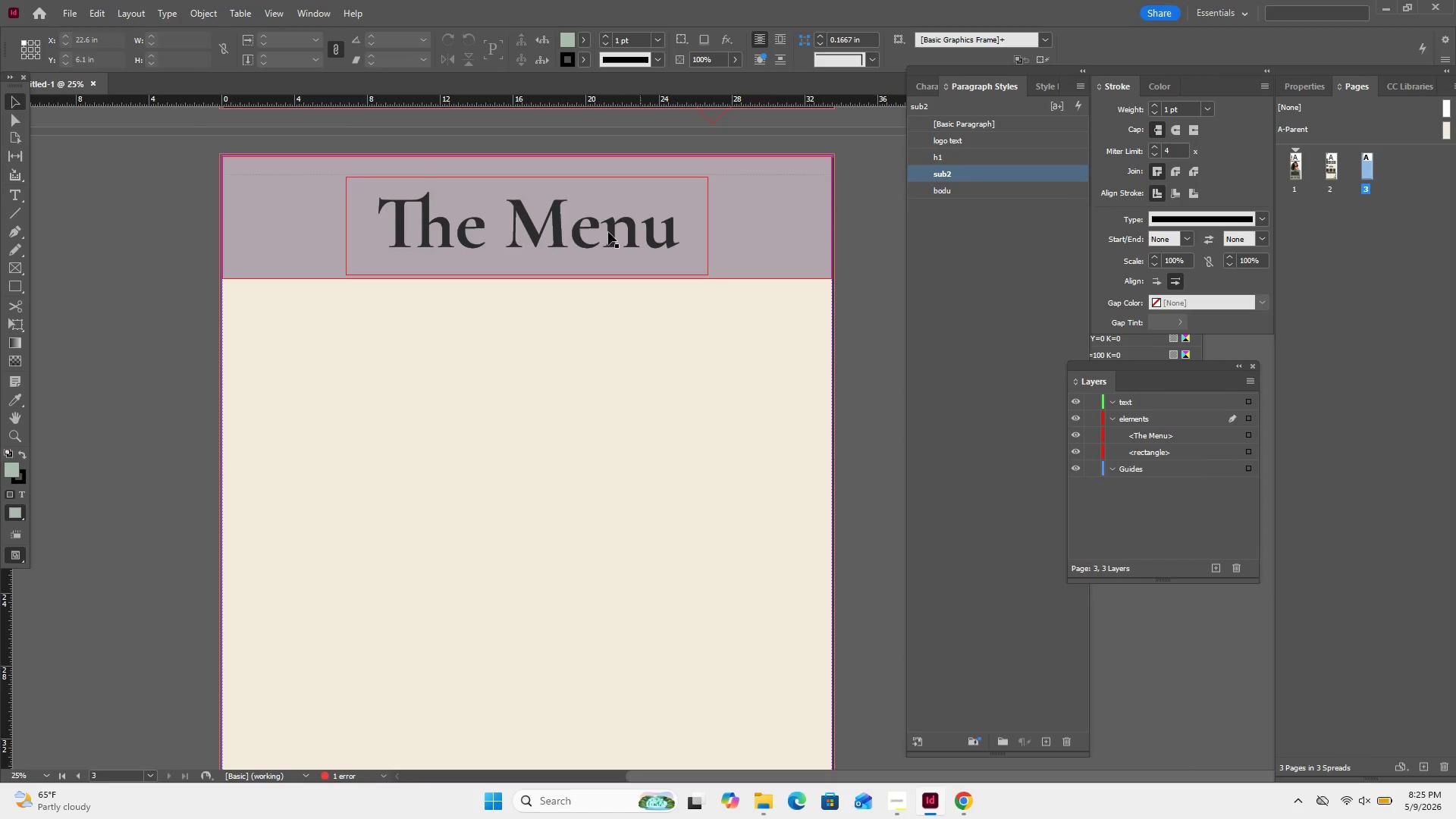 
left_click([595, 218])
 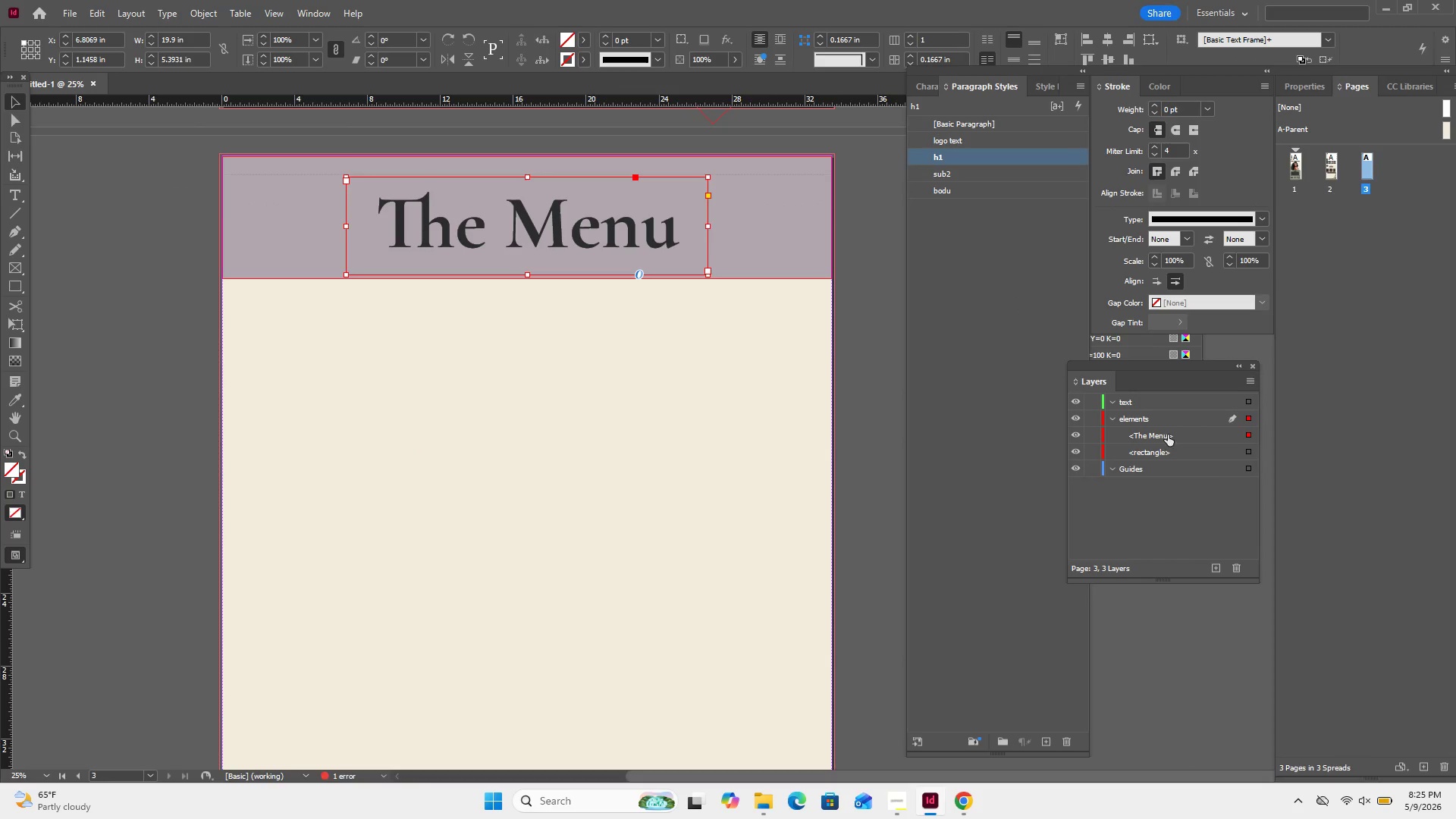 
left_click_drag(start_coordinate=[1169, 436], to_coordinate=[1163, 402])
 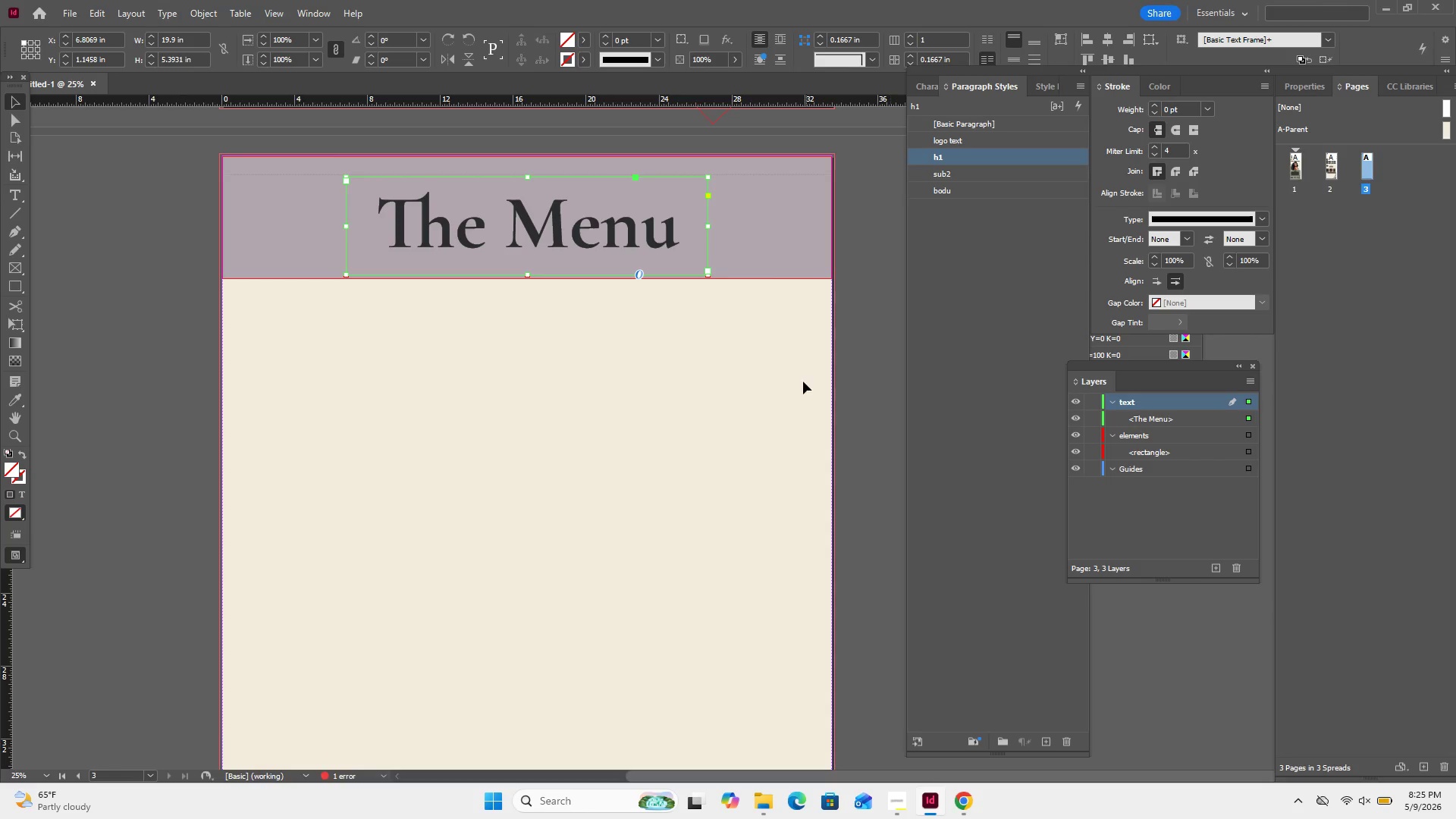 
left_click([803, 381])
 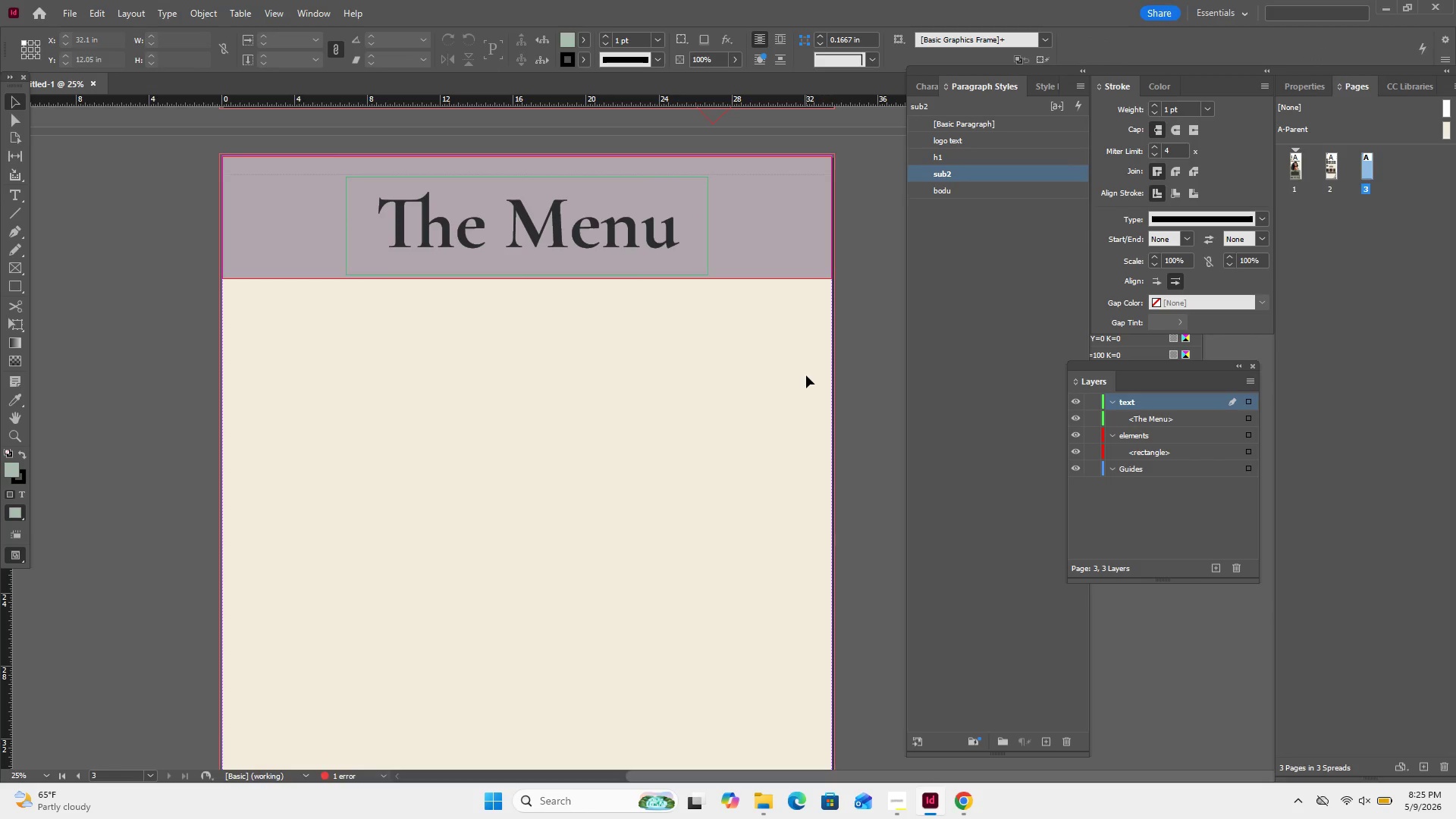 
scroll: coordinate [806, 375], scroll_direction: down, amount: 1.0
 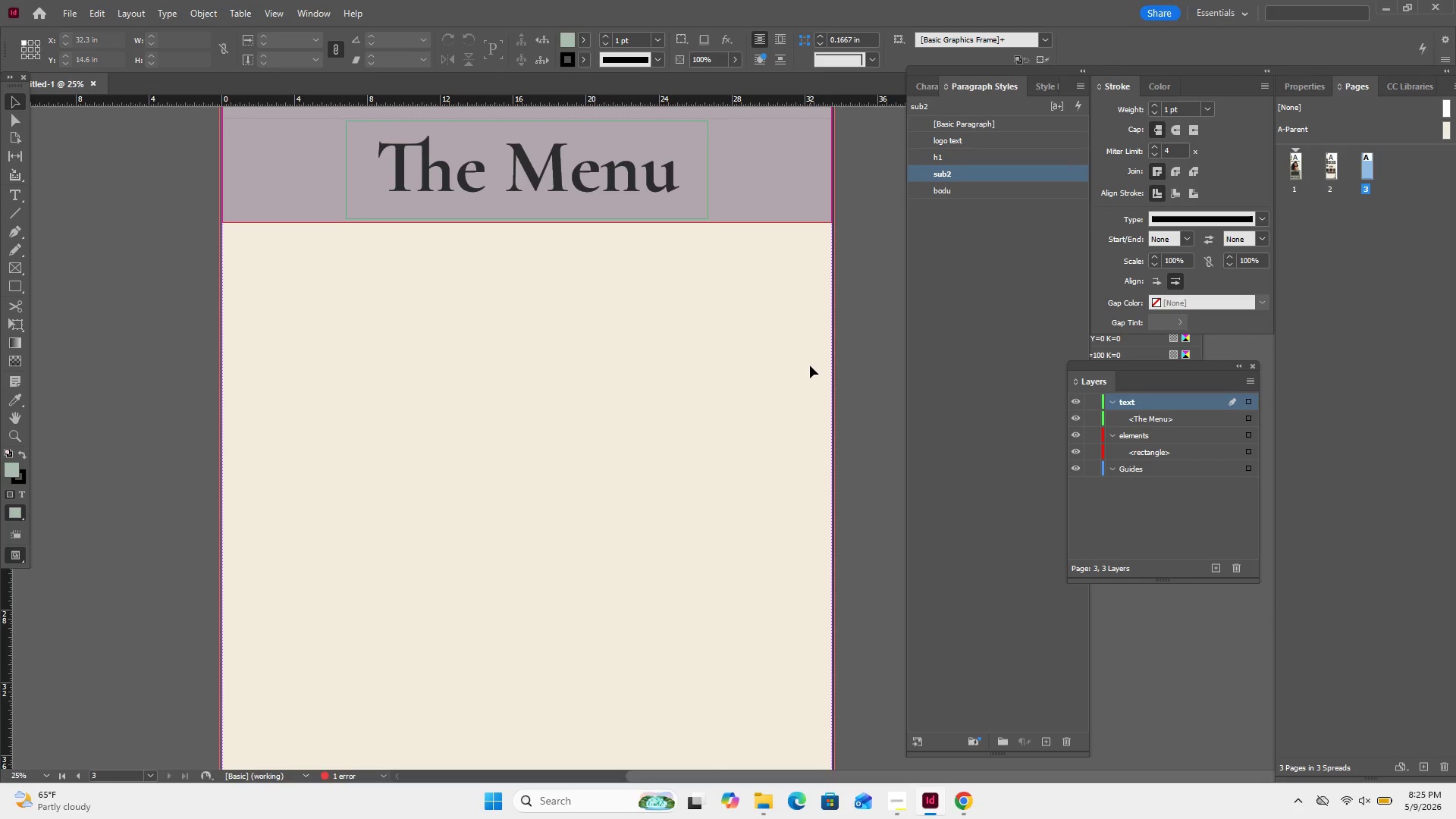 
left_click([786, 359])
 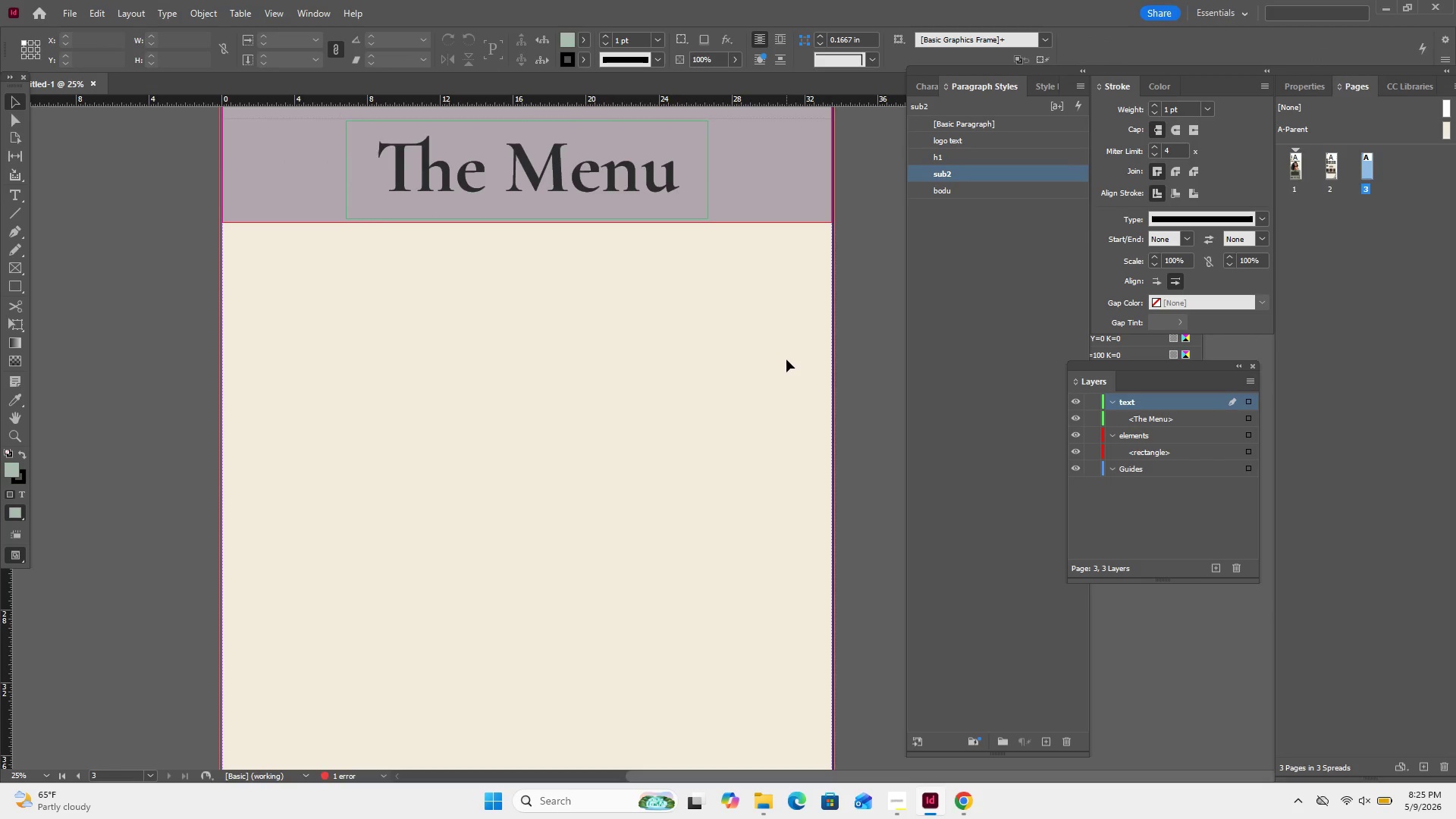 
scroll: coordinate [788, 357], scroll_direction: down, amount: 4.0
 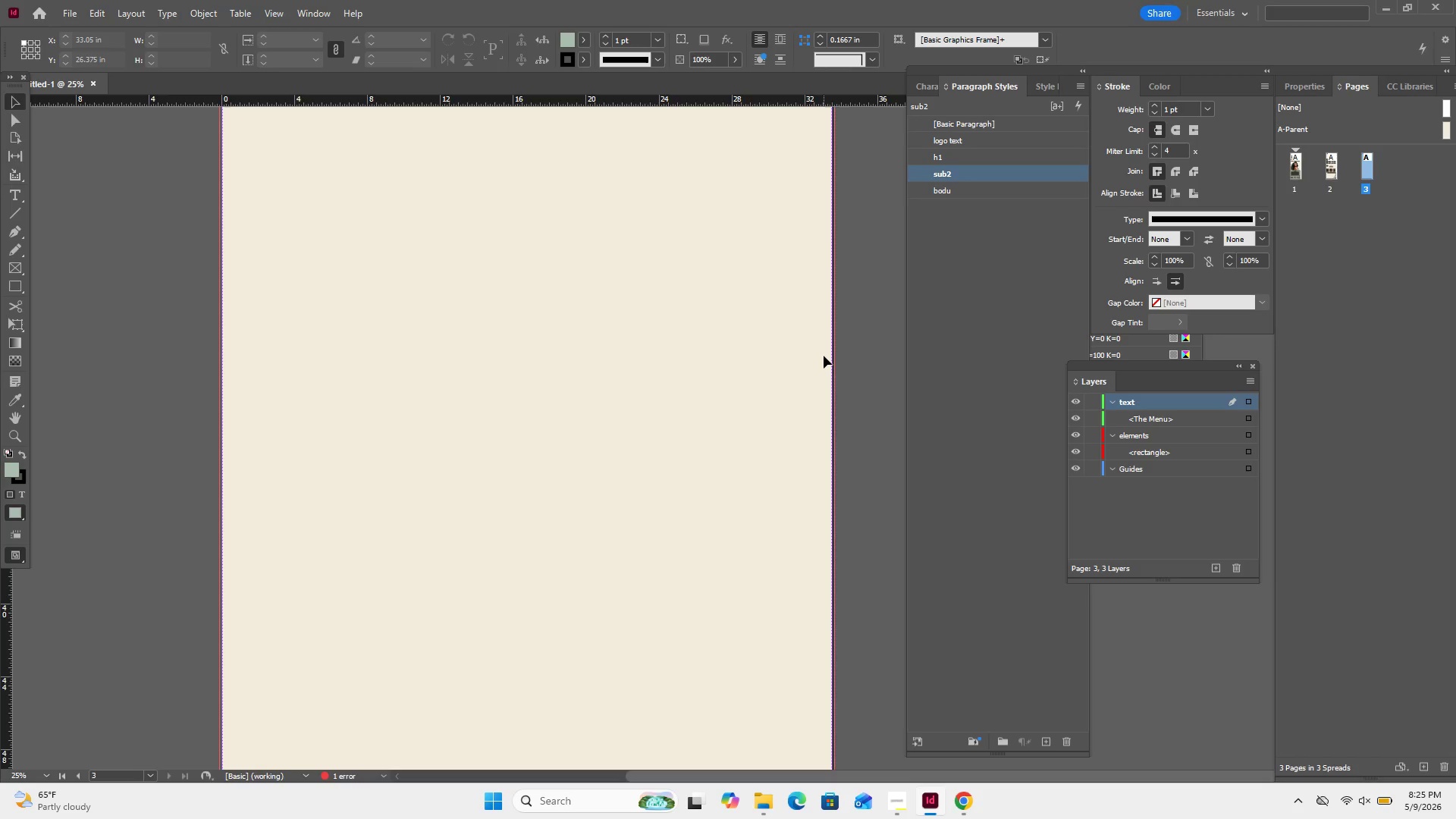 
wait(5.91)
 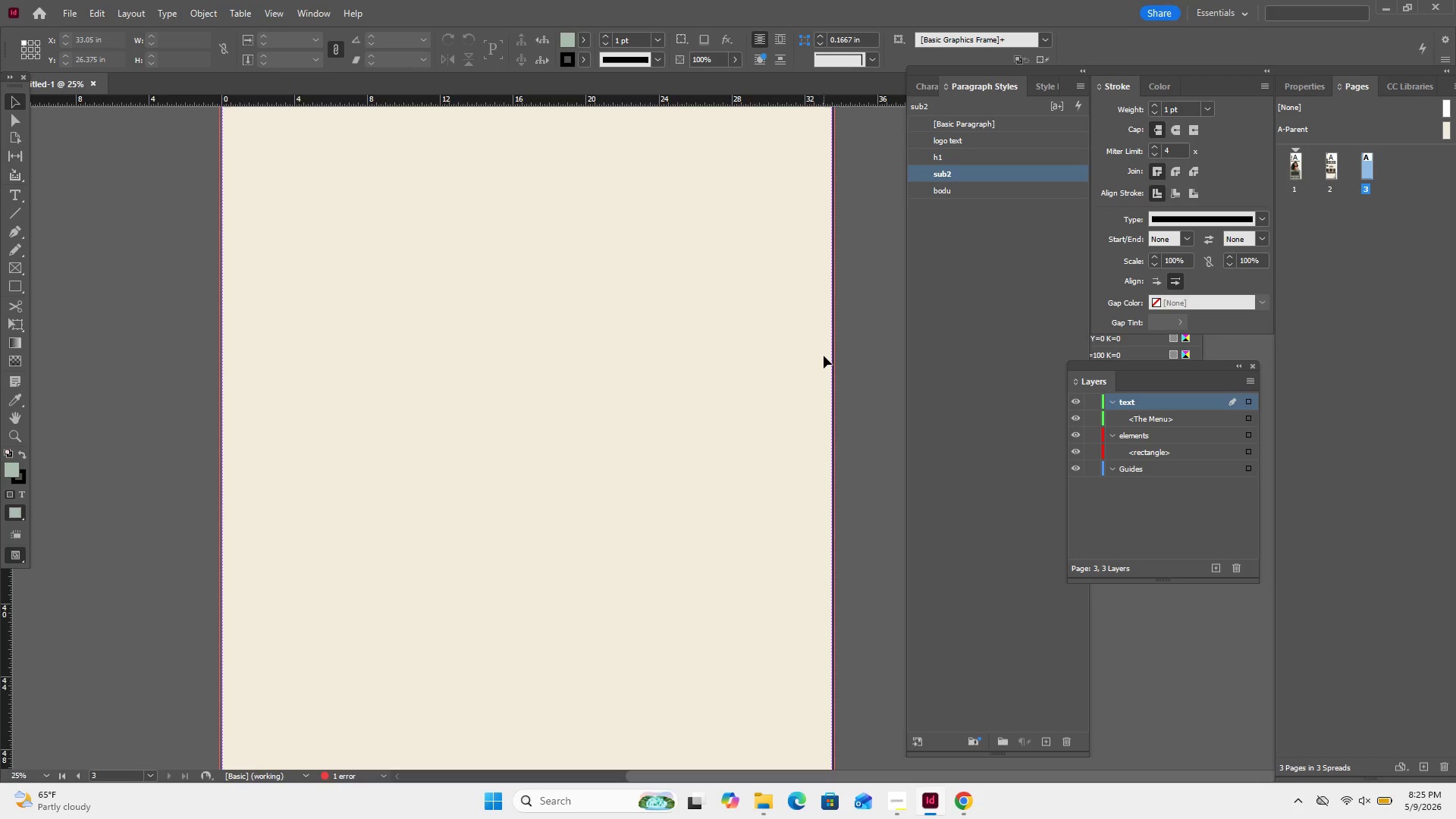 
key(Control+Minus)
 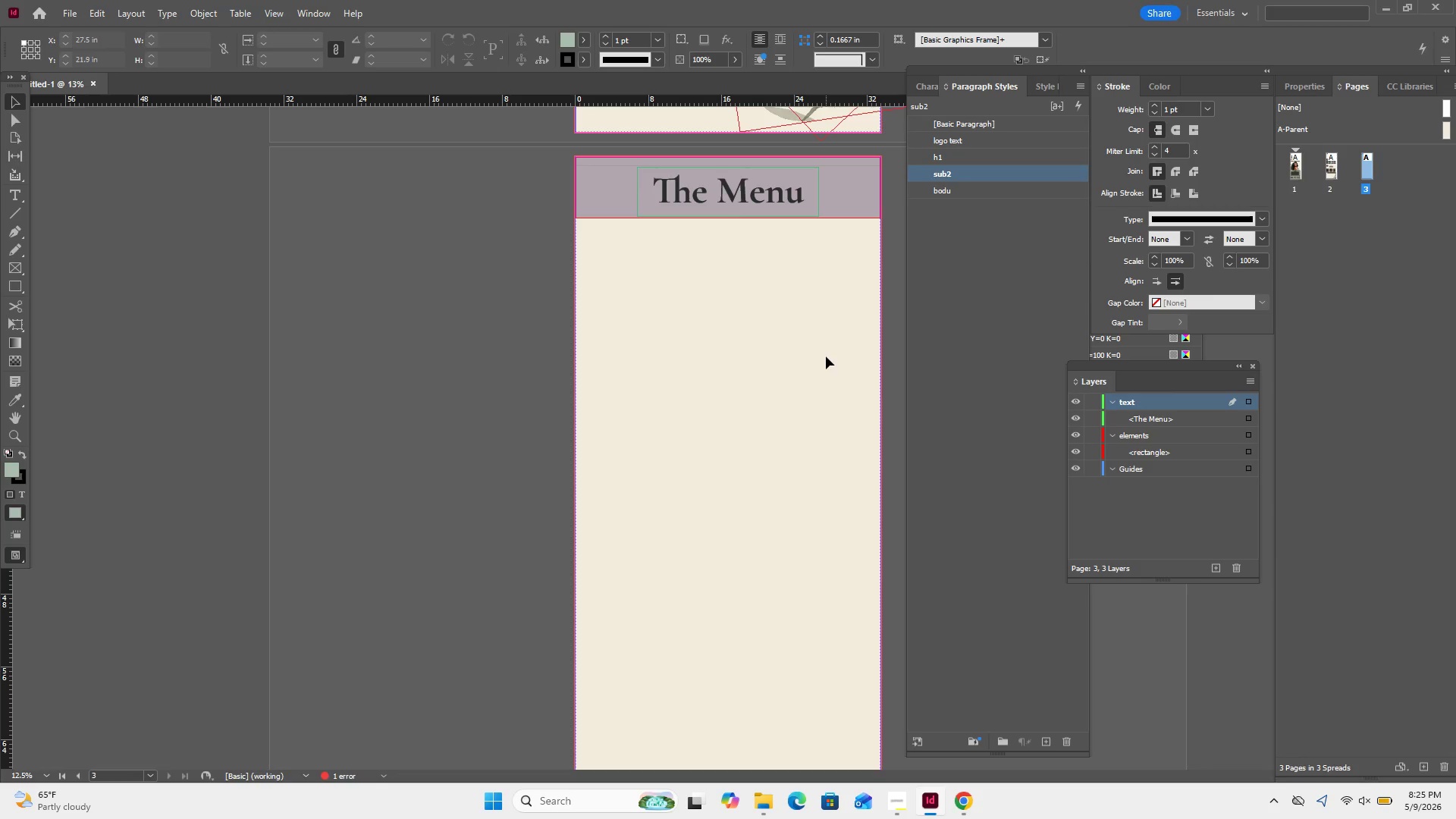 
scroll: coordinate [790, 310], scroll_direction: down, amount: 3.0
 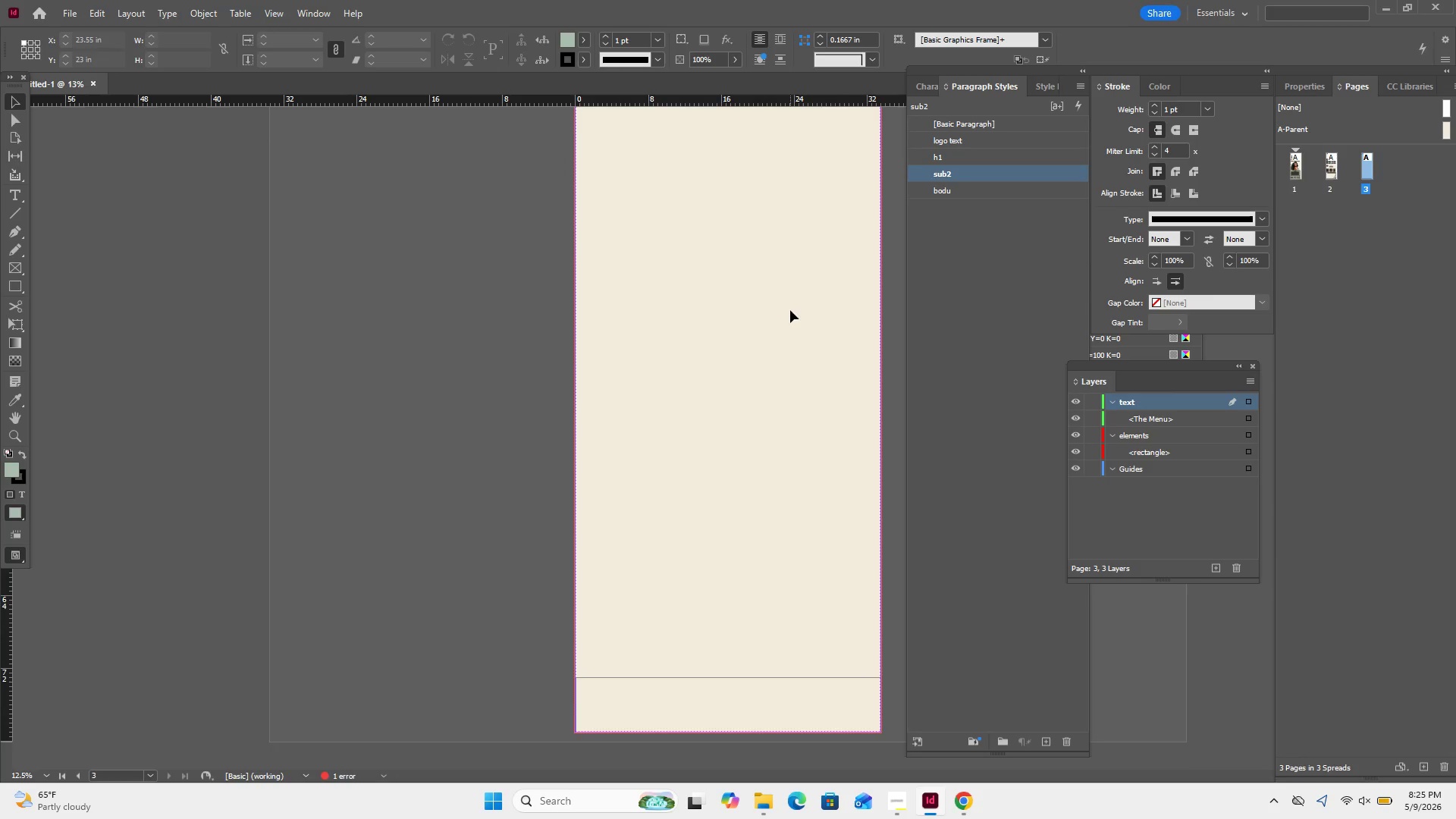 
scroll: coordinate [790, 310], scroll_direction: none, amount: 0.0
 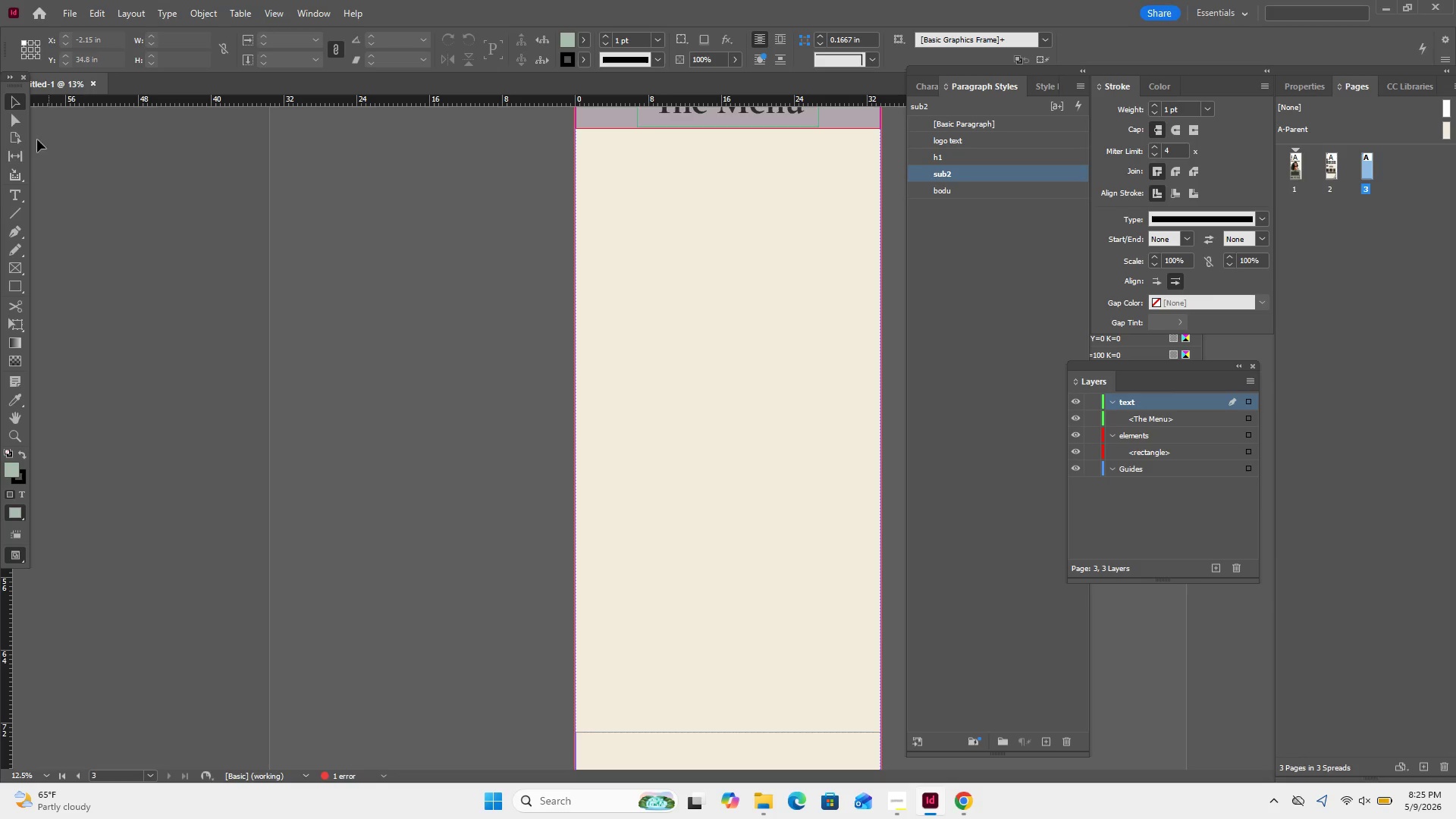 
wait(5.54)
 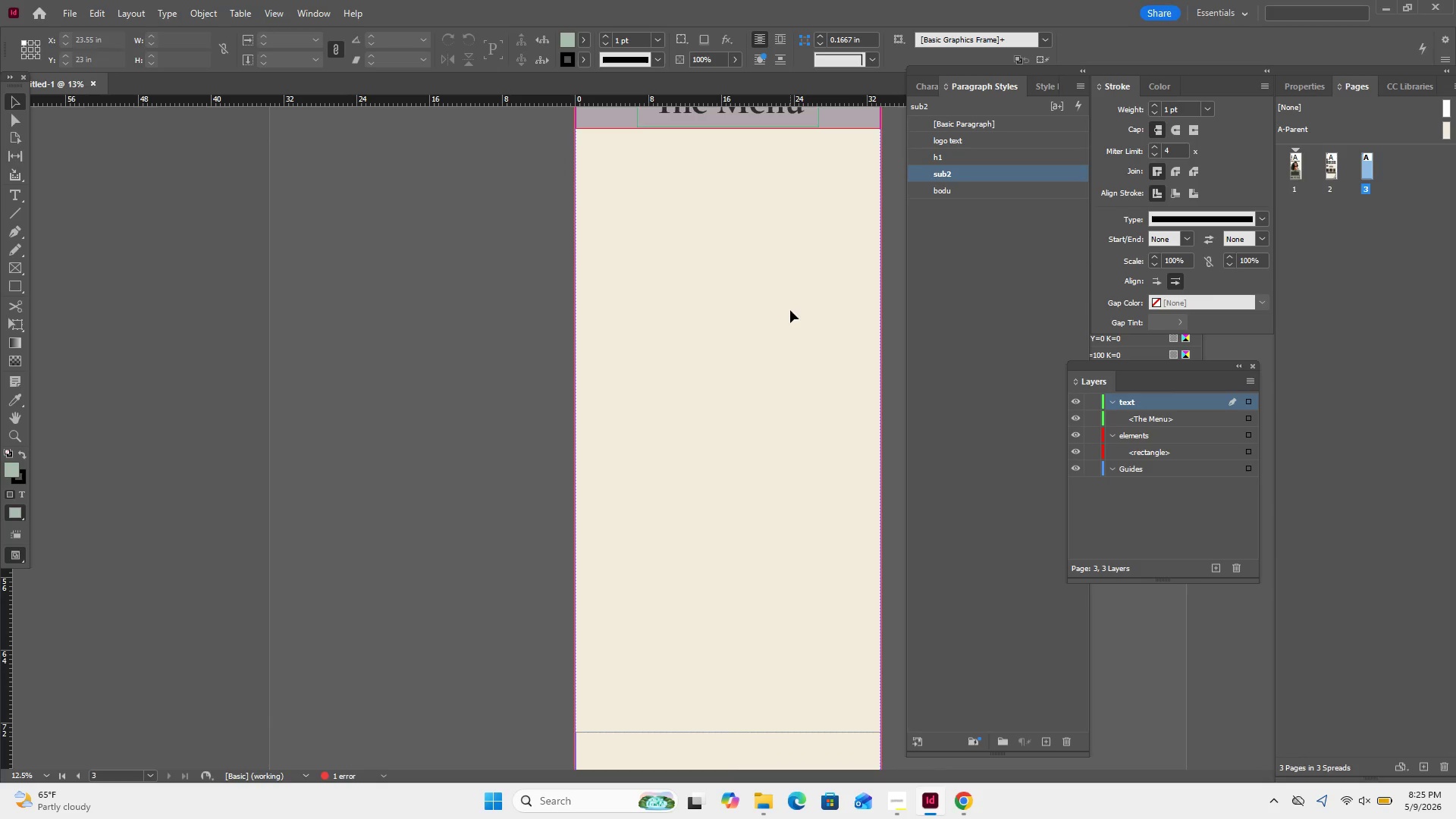 
left_click([12, 206])
 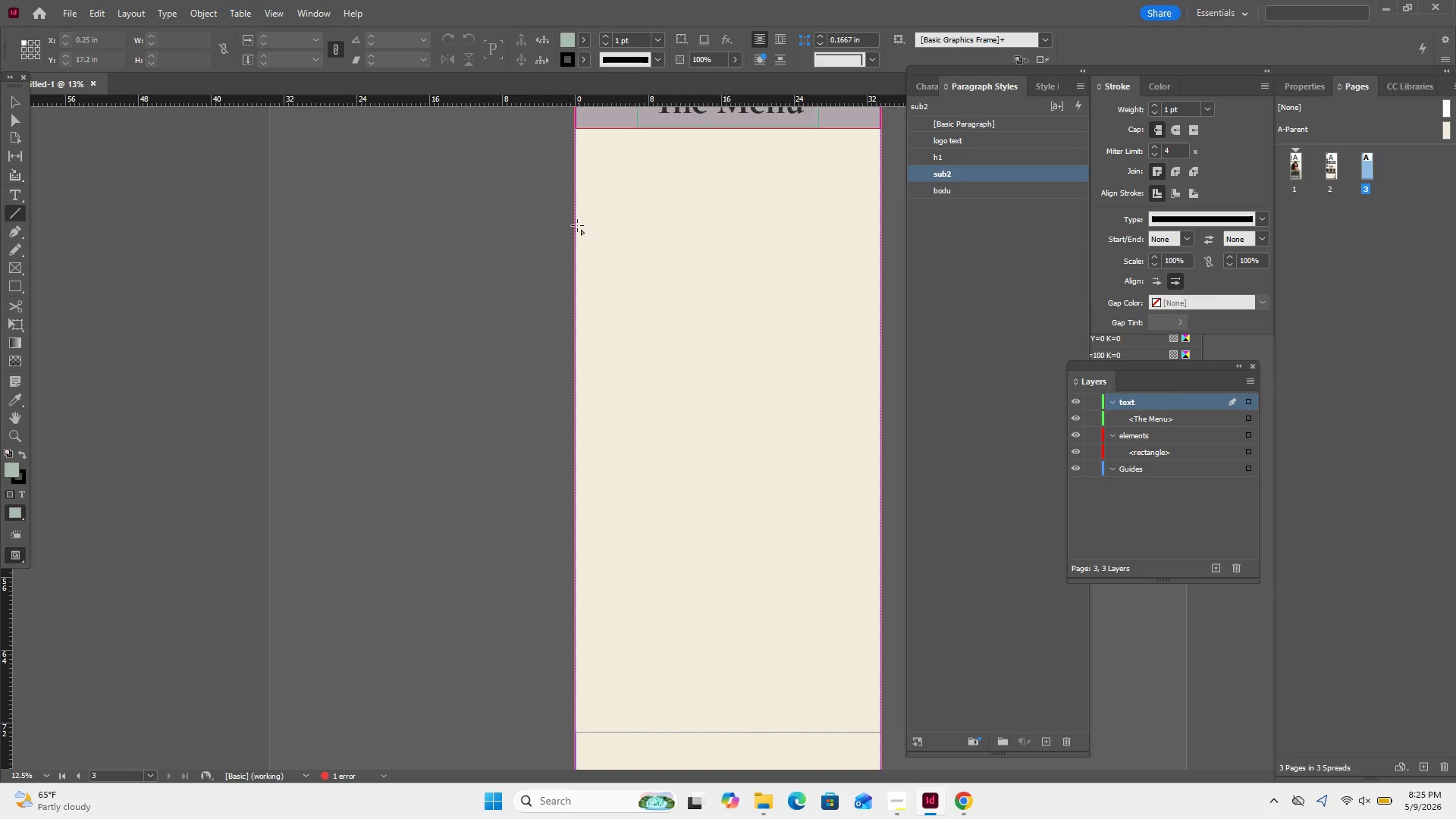 
left_click_drag(start_coordinate=[577, 228], to_coordinate=[852, 231])
 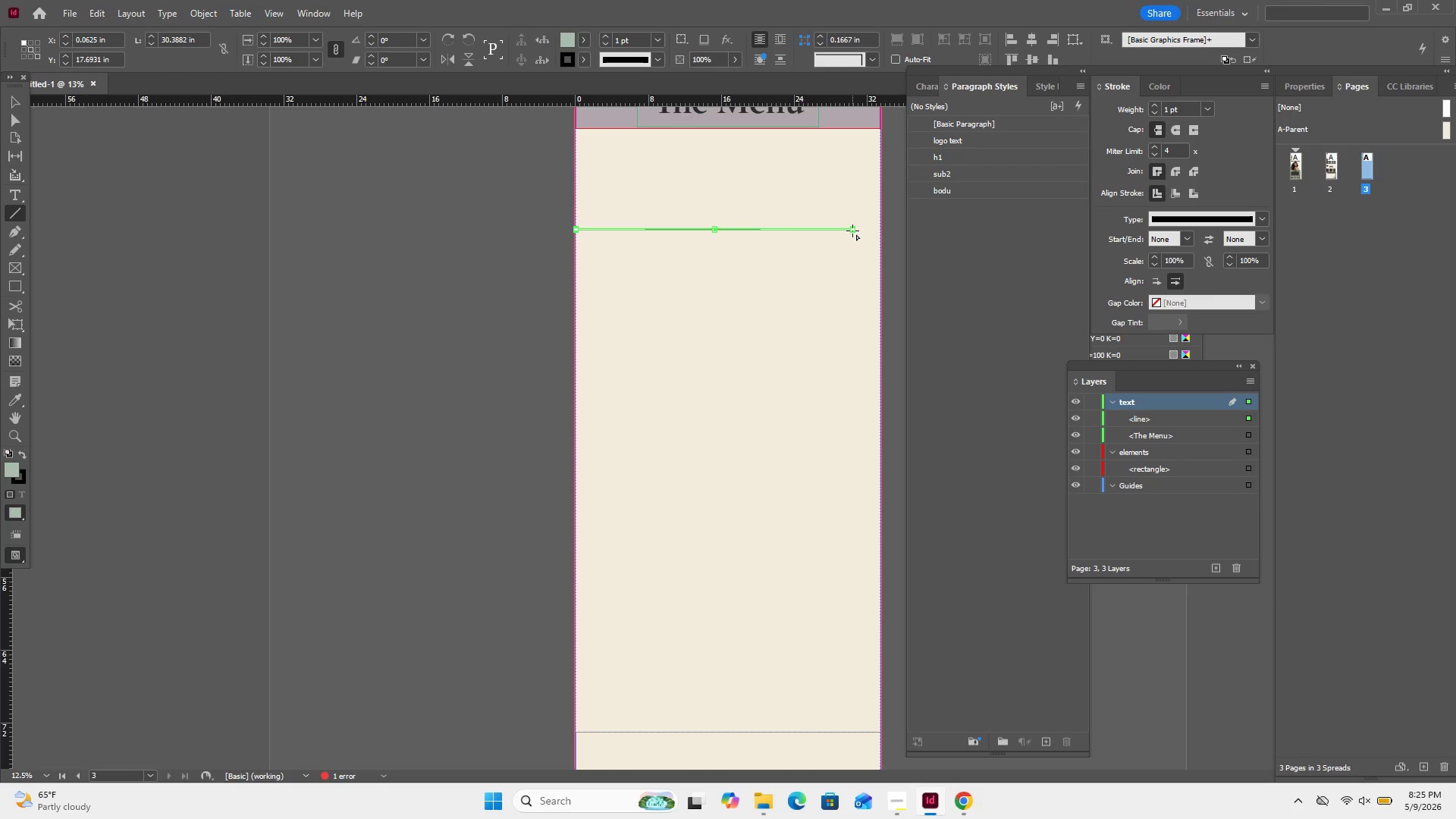 
key(Backspace)
 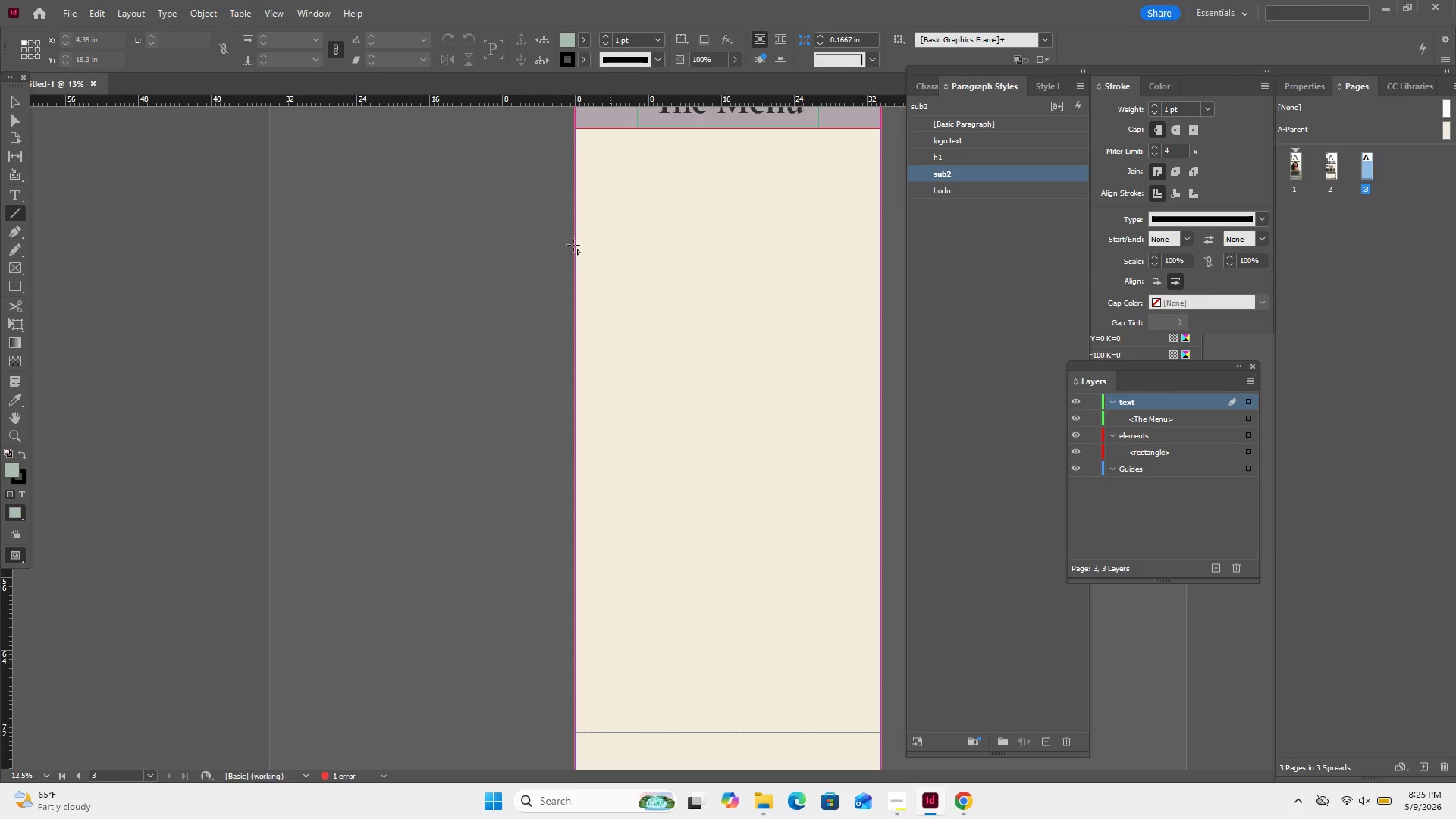 
hold_key(key=ShiftLeft, duration=6.88)
left_click_drag(start_coordinate=[576, 242], to_coordinate=[881, 244])
 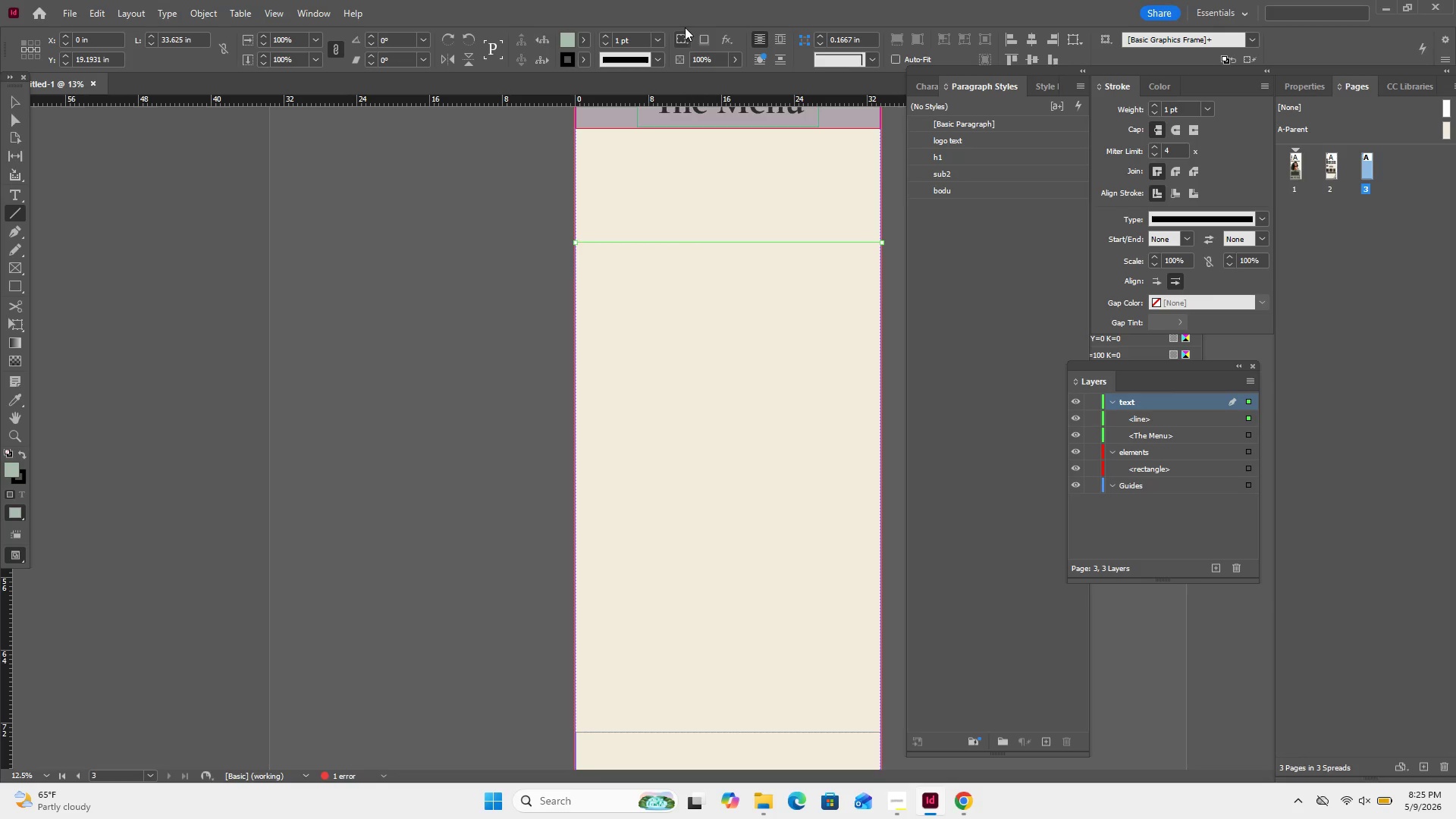 
left_click([587, 42])
 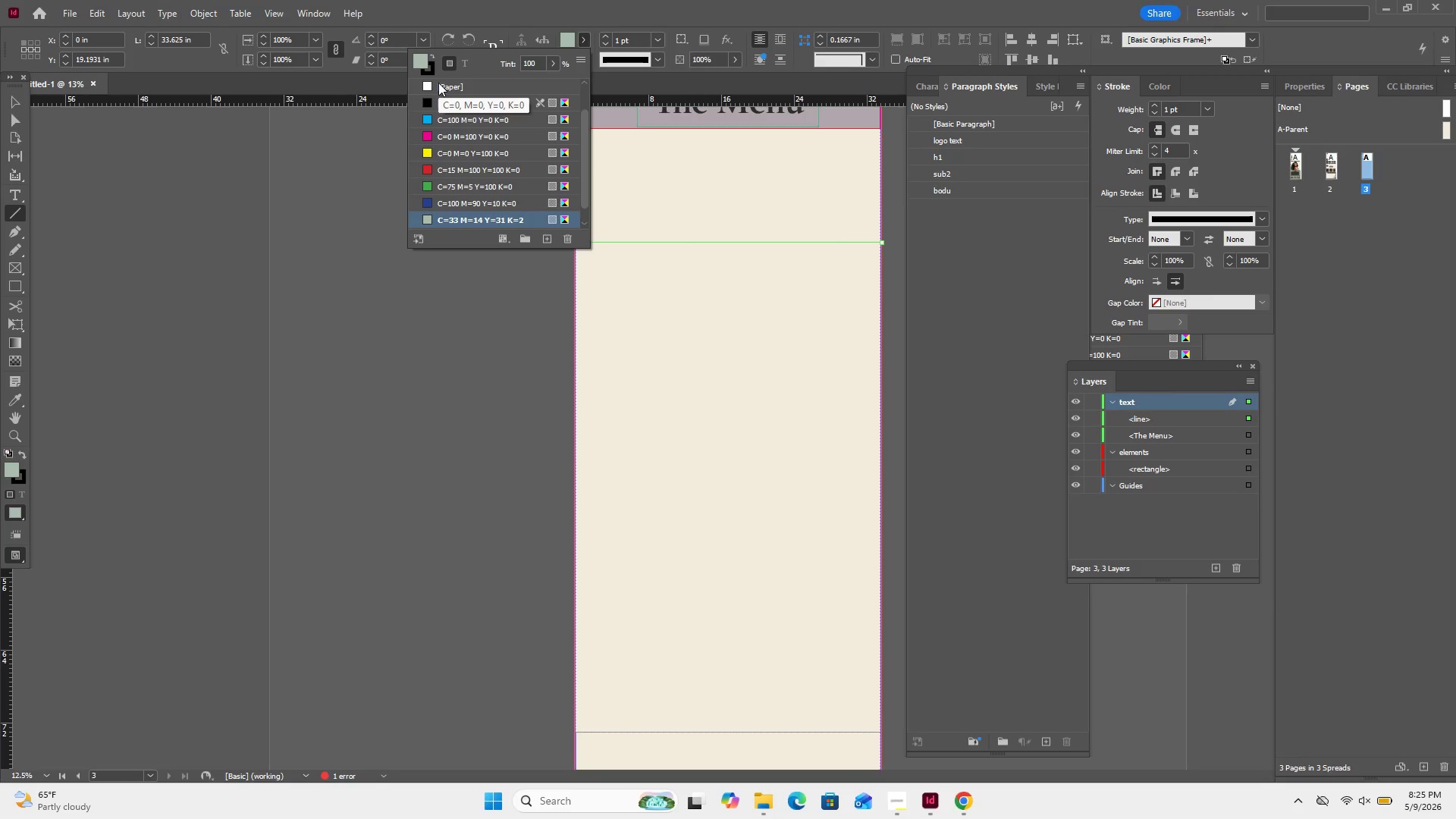 
scroll: coordinate [456, 102], scroll_direction: down, amount: 7.0
 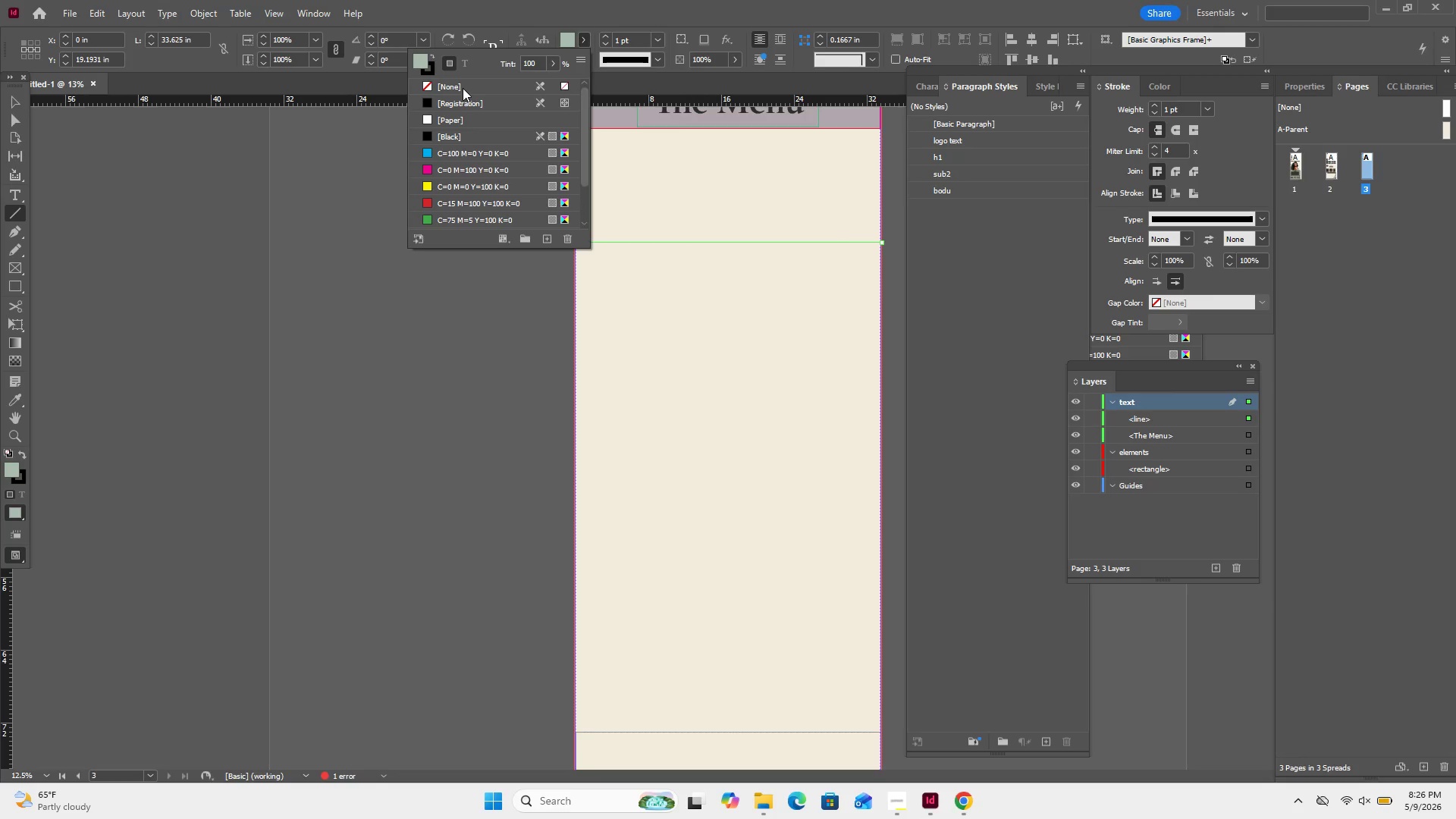 
left_click([463, 88])
 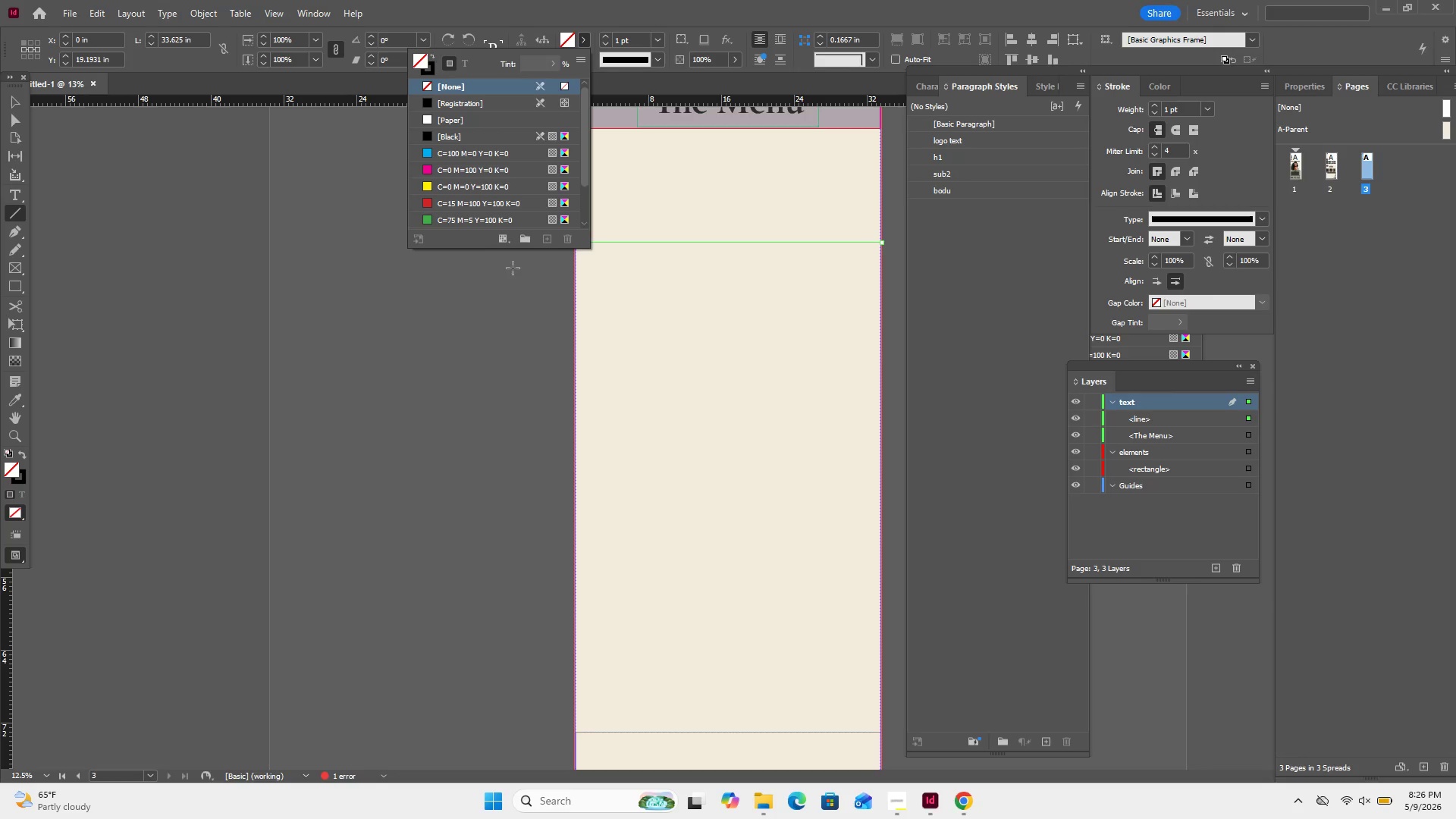 
left_click([513, 268])
 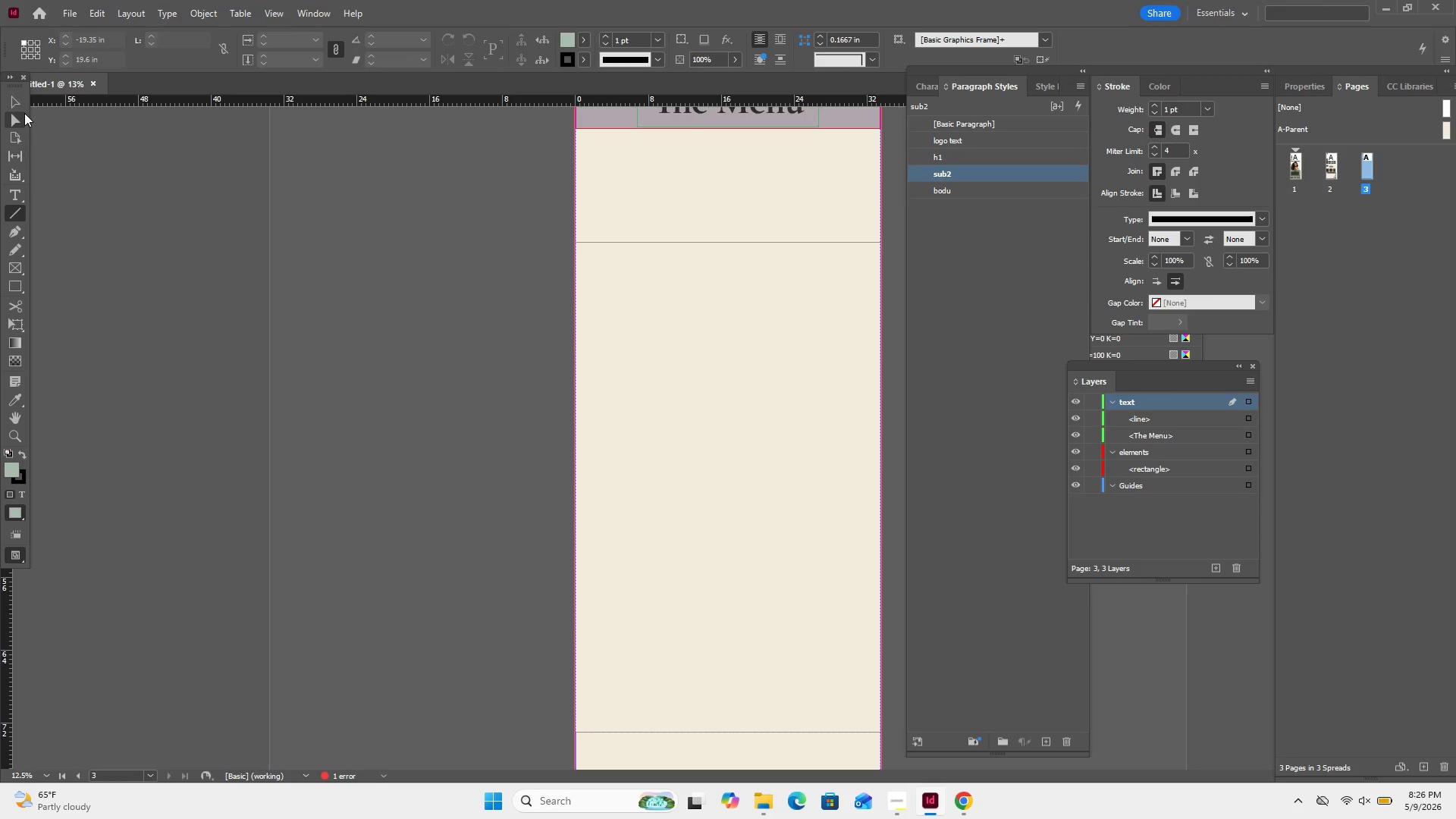 
left_click([7, 105])
 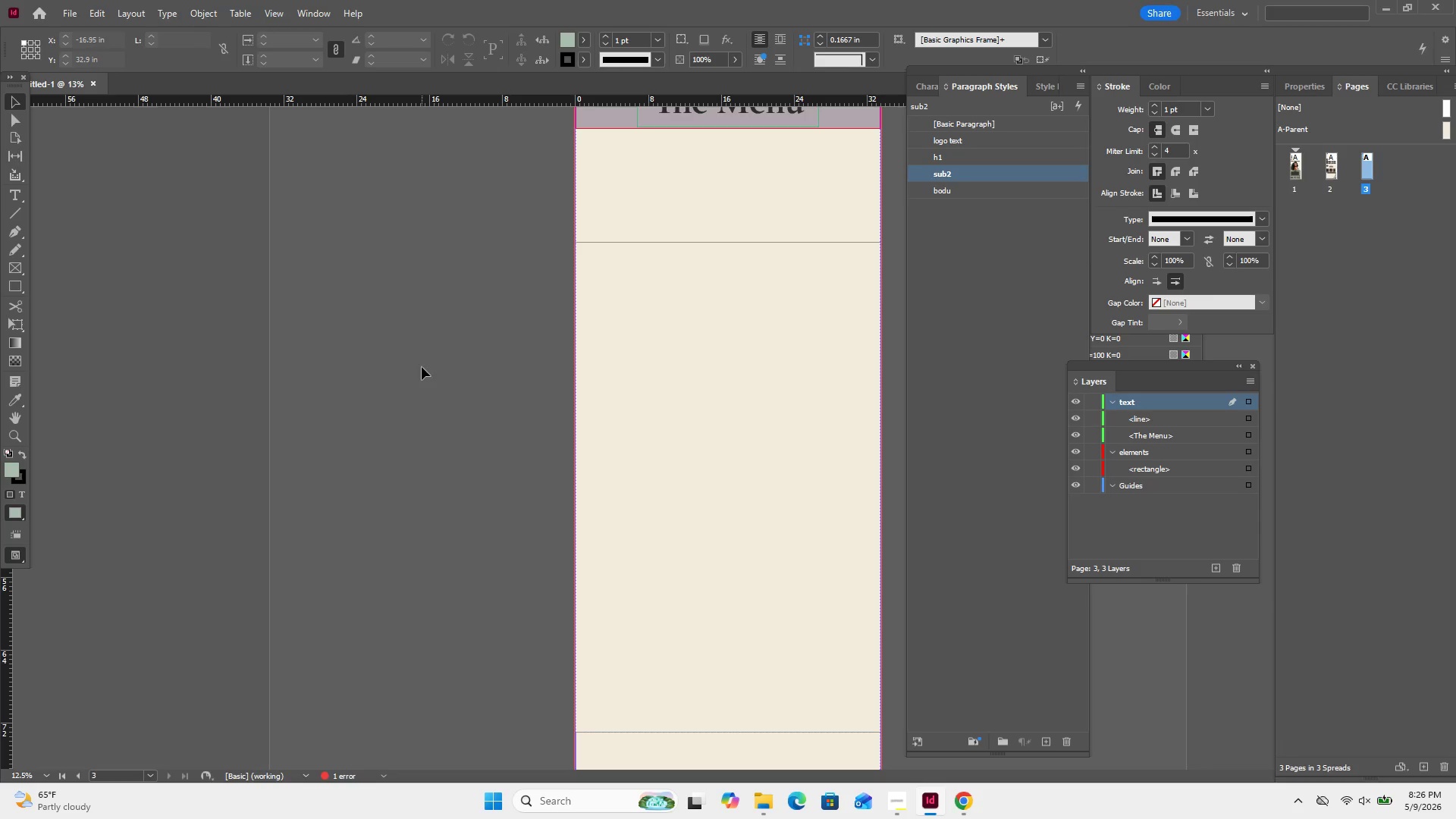 
wait(43.0)
 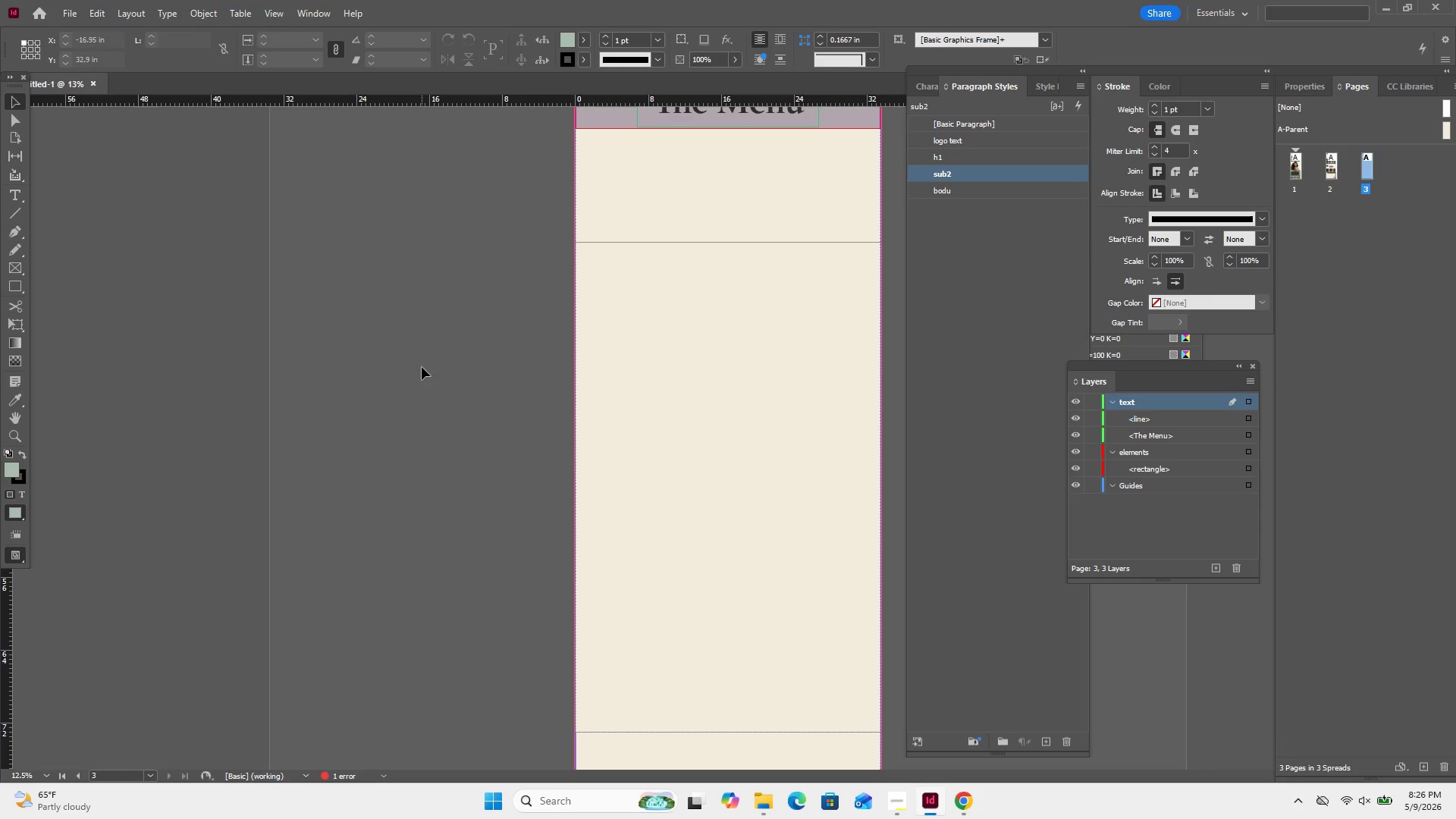 
hold_key(key=AltLeft, duration=1.89)
hold_key(key=ControlLeft, duration=1.22)
left_click_drag(start_coordinate=[767, 240], to_coordinate=[758, 289])
 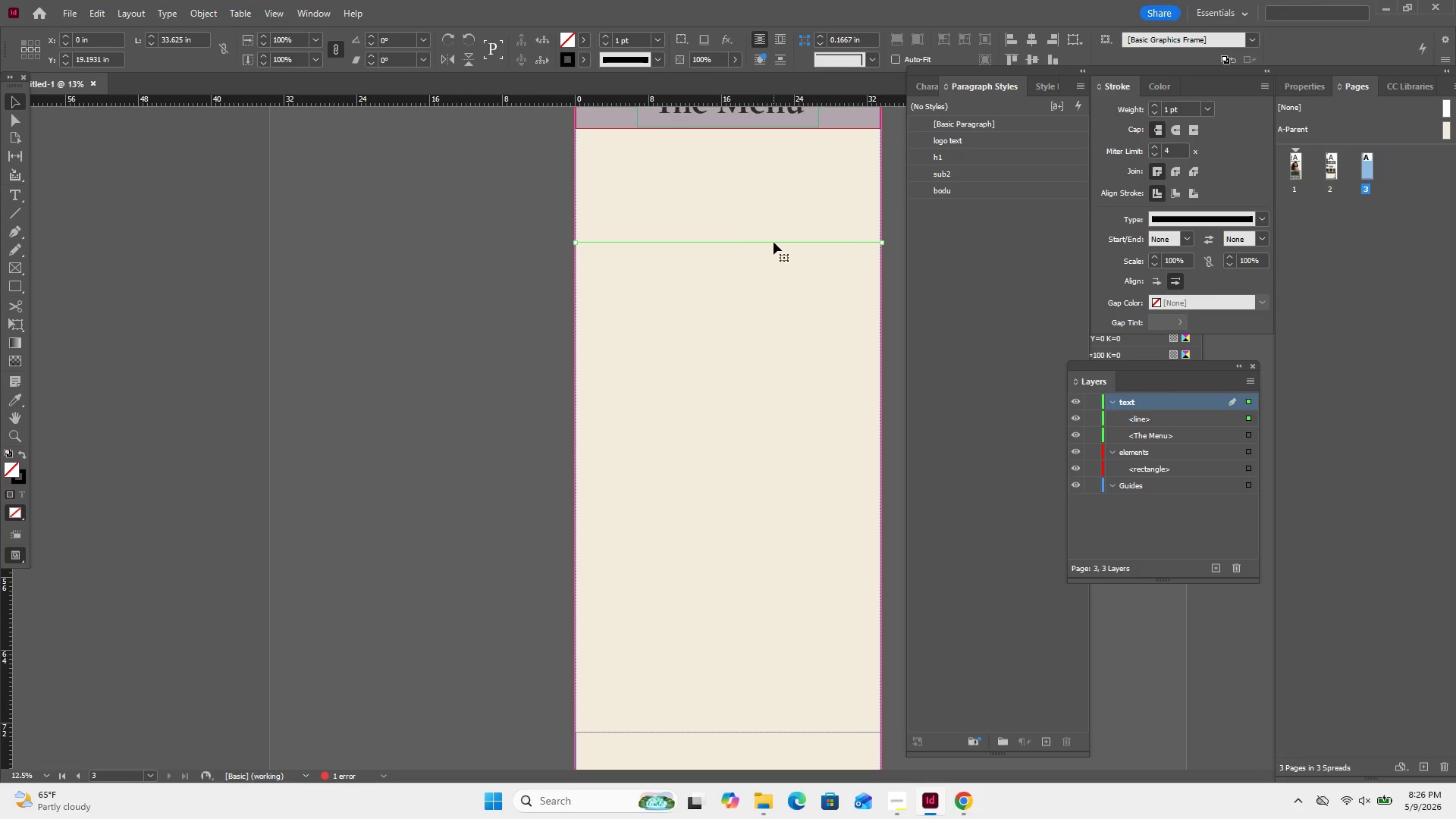 
hold_key(key=ControlLeft, duration=15.16)
hold_key(key=AltLeft, duration=14.78)
left_click_drag(start_coordinate=[774, 242], to_coordinate=[772, 352])
 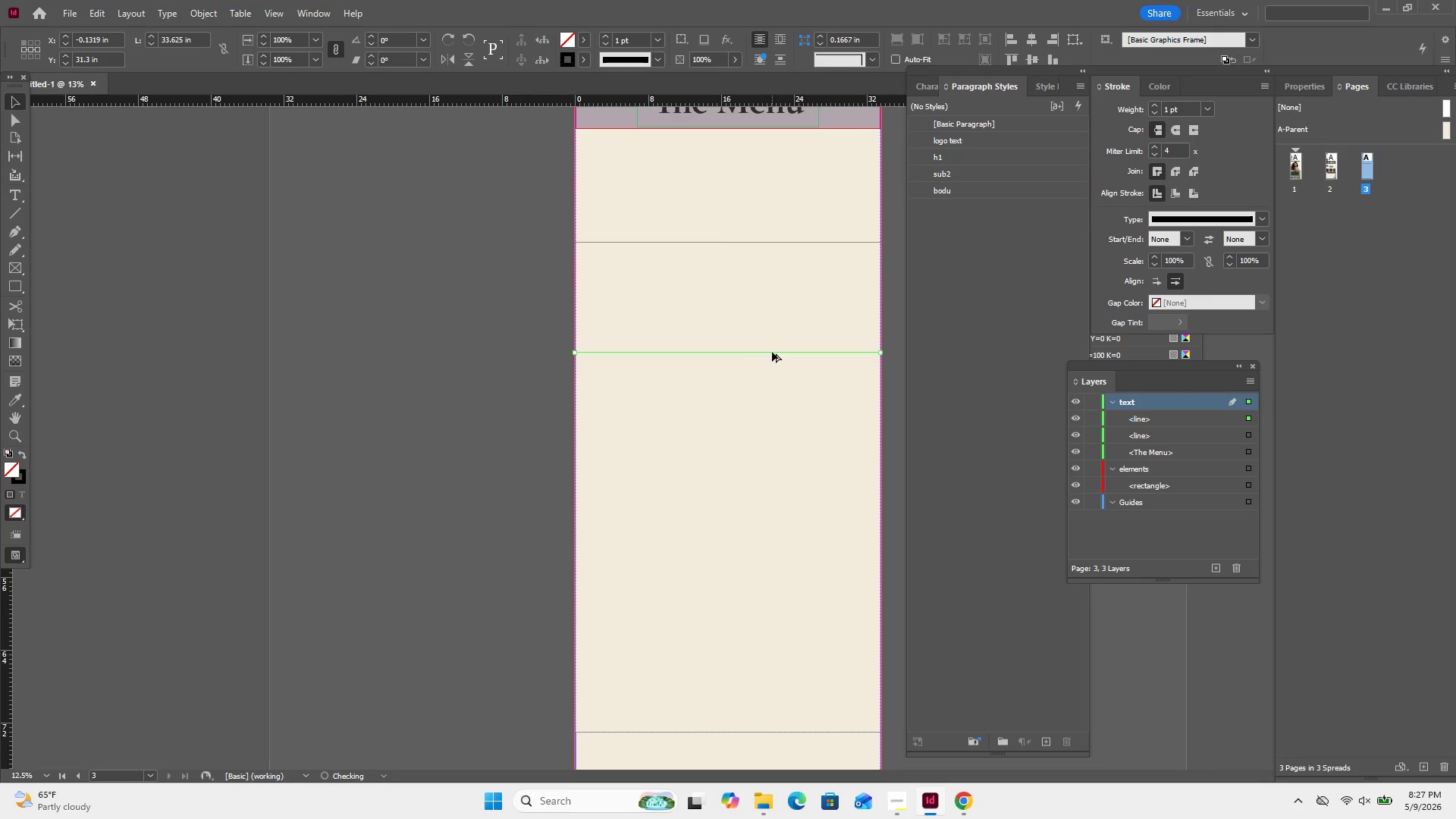 
left_click_drag(start_coordinate=[772, 352], to_coordinate=[774, 457])
 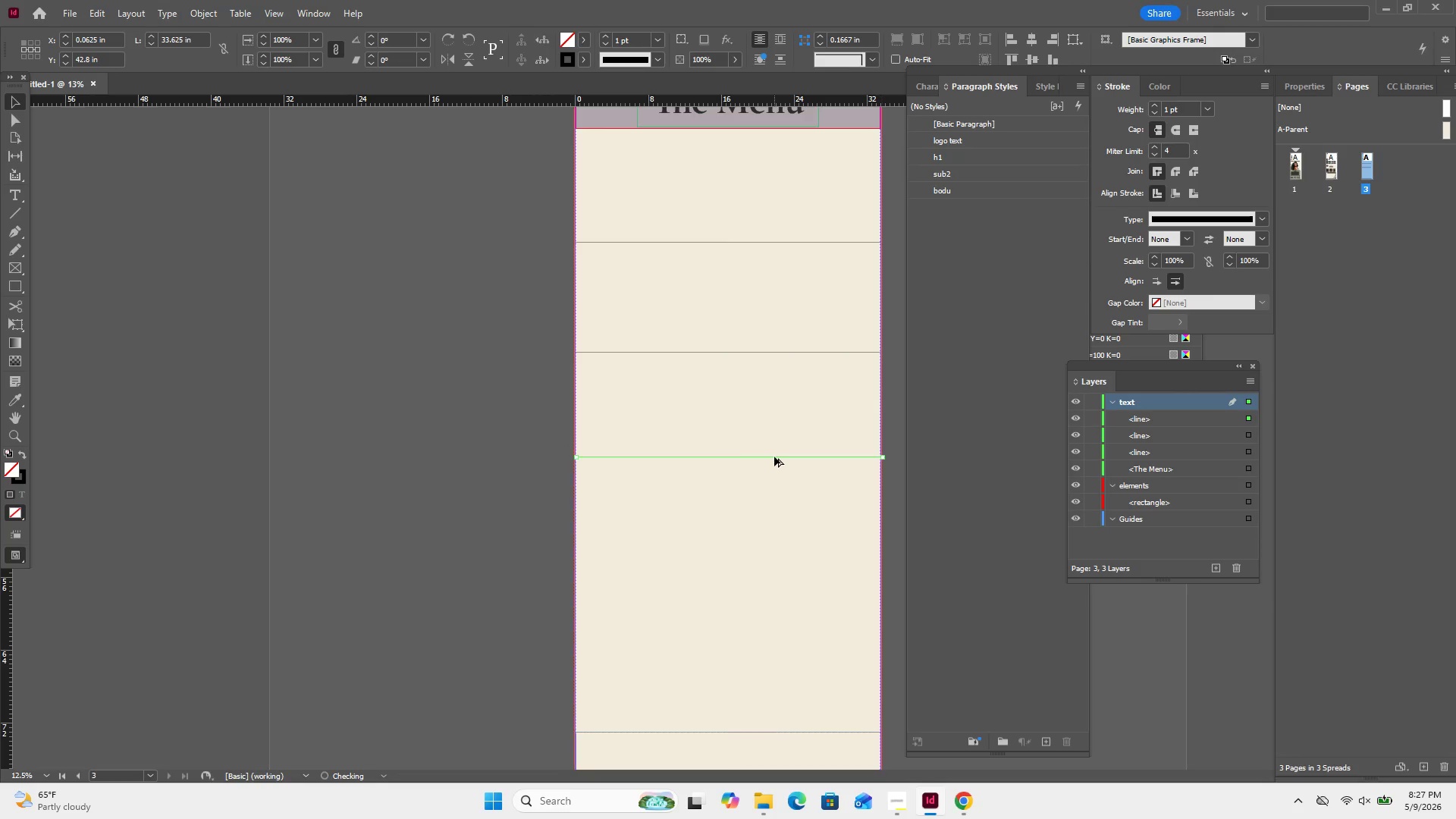 
left_click_drag(start_coordinate=[774, 457], to_coordinate=[767, 581])
 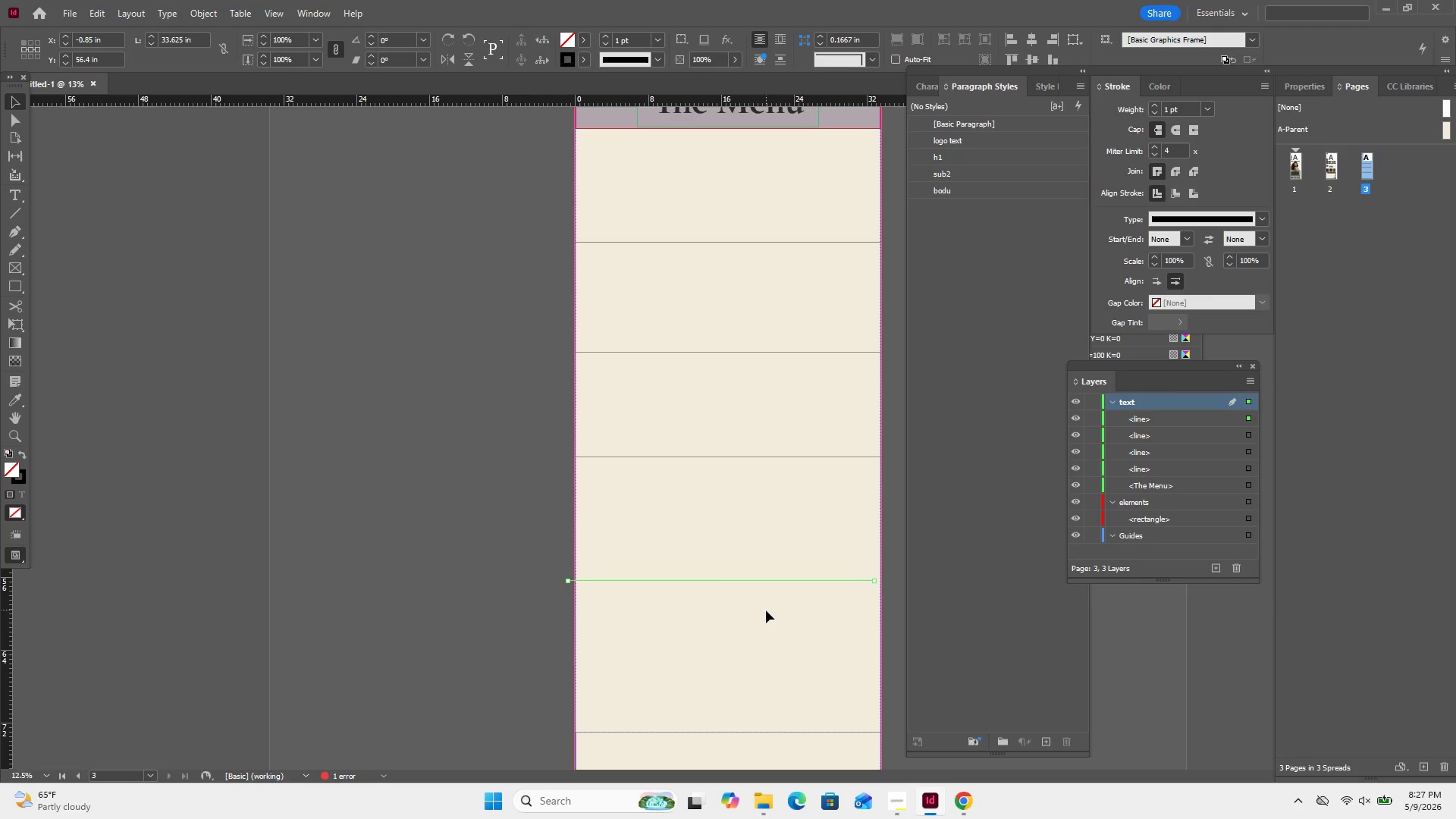 
left_click_drag(start_coordinate=[768, 620], to_coordinate=[764, 217])
 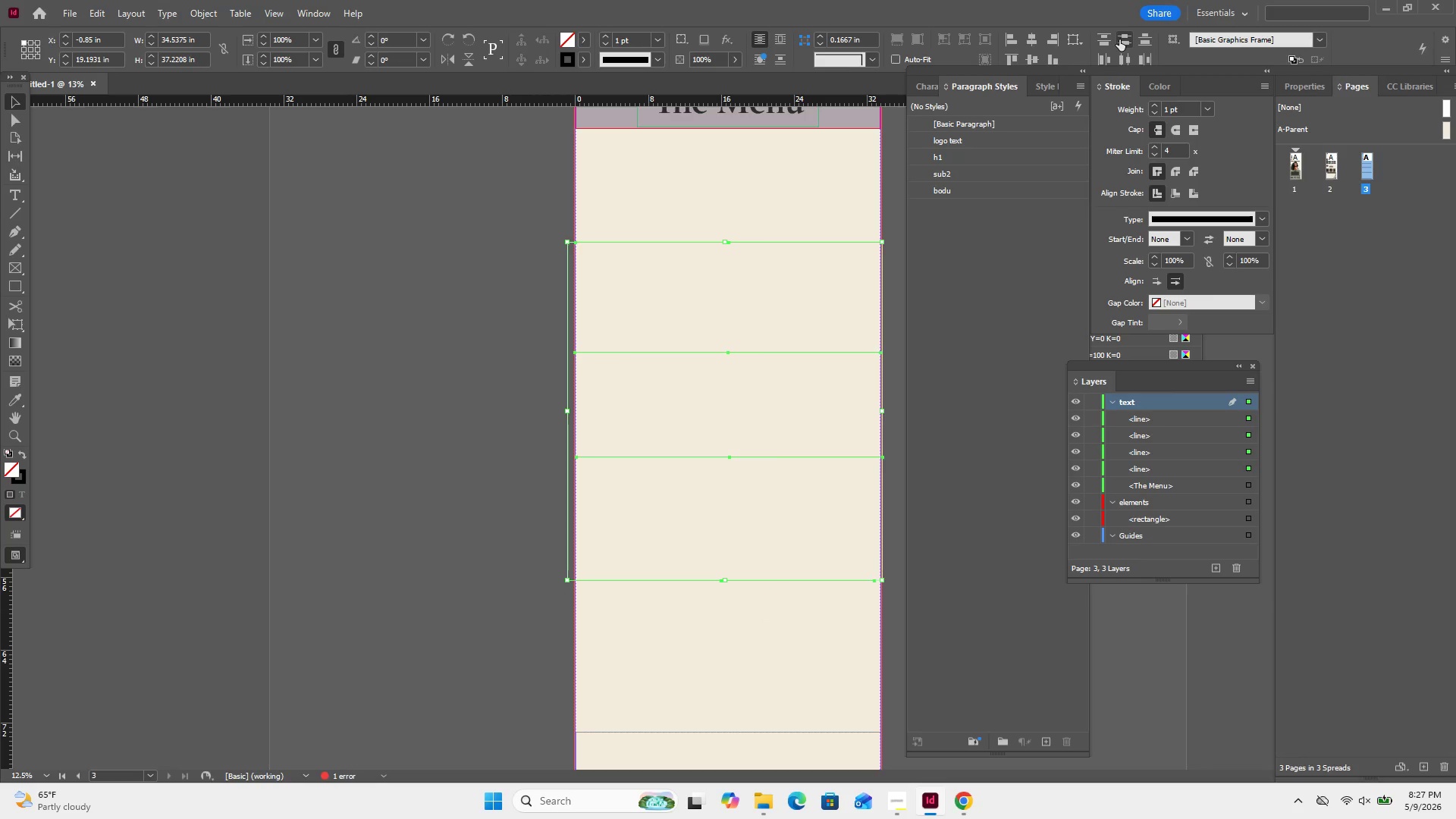 
wait(7.77)
 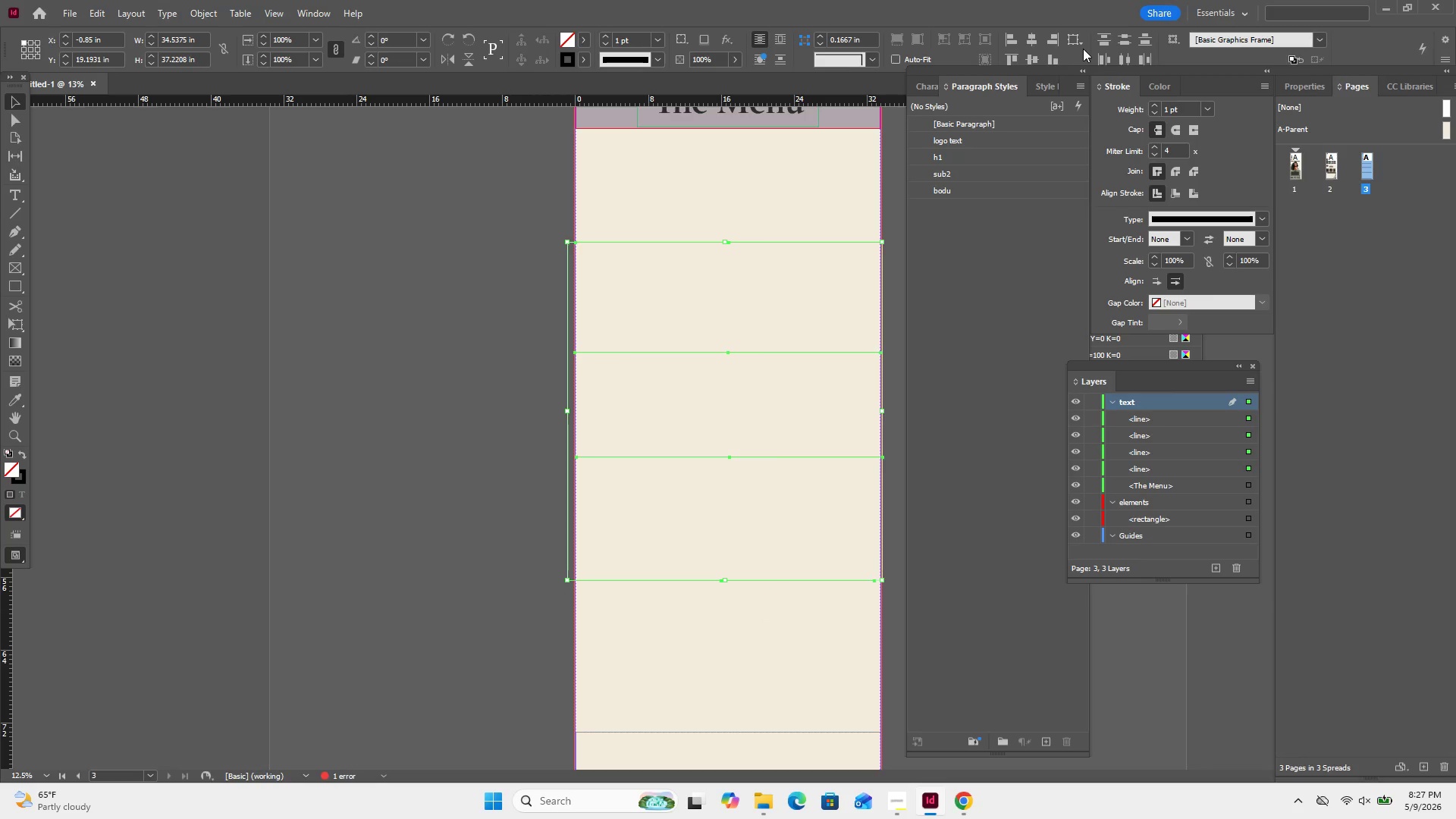 
left_click([1119, 39])
 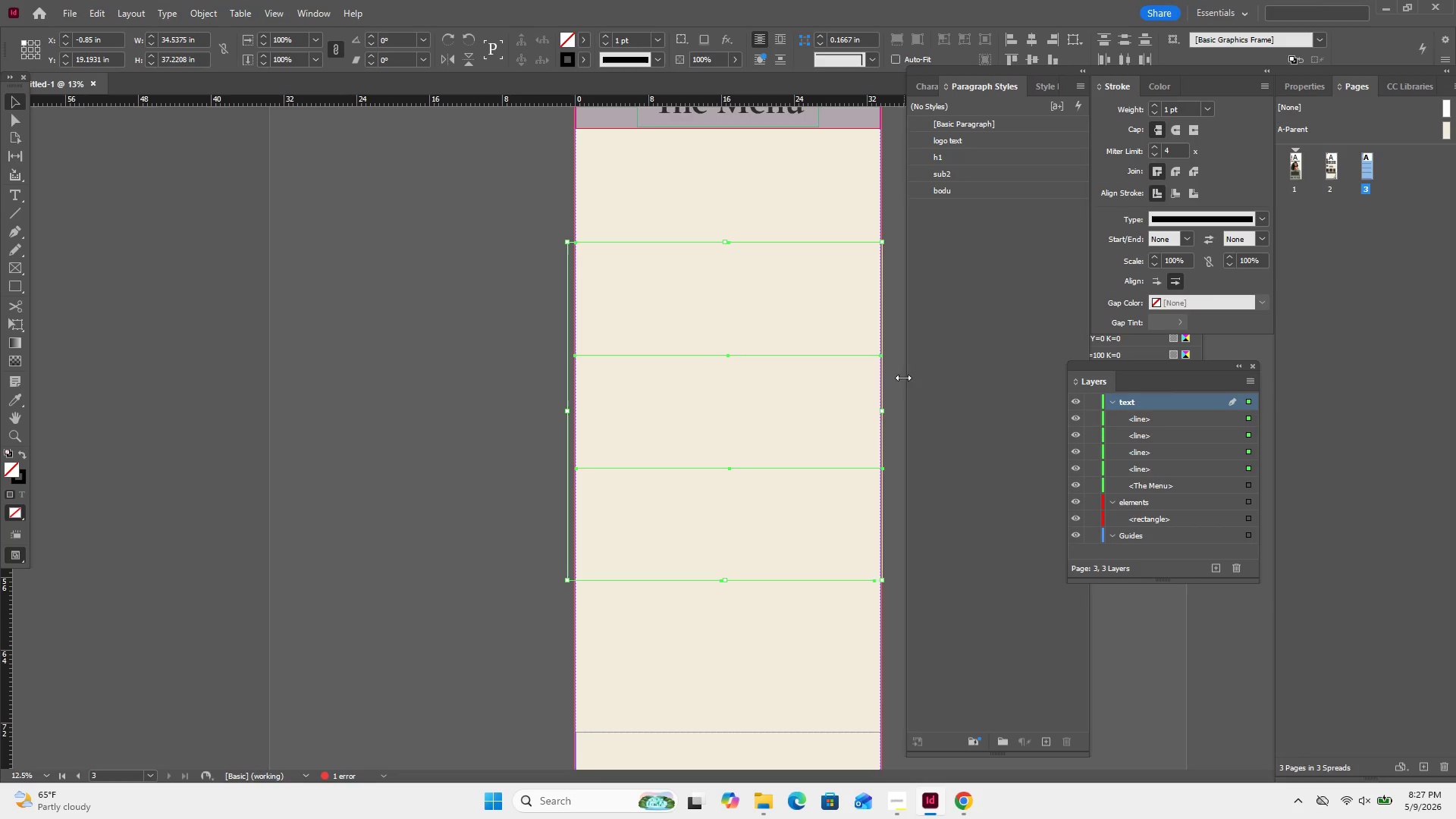 
left_click([898, 359])
 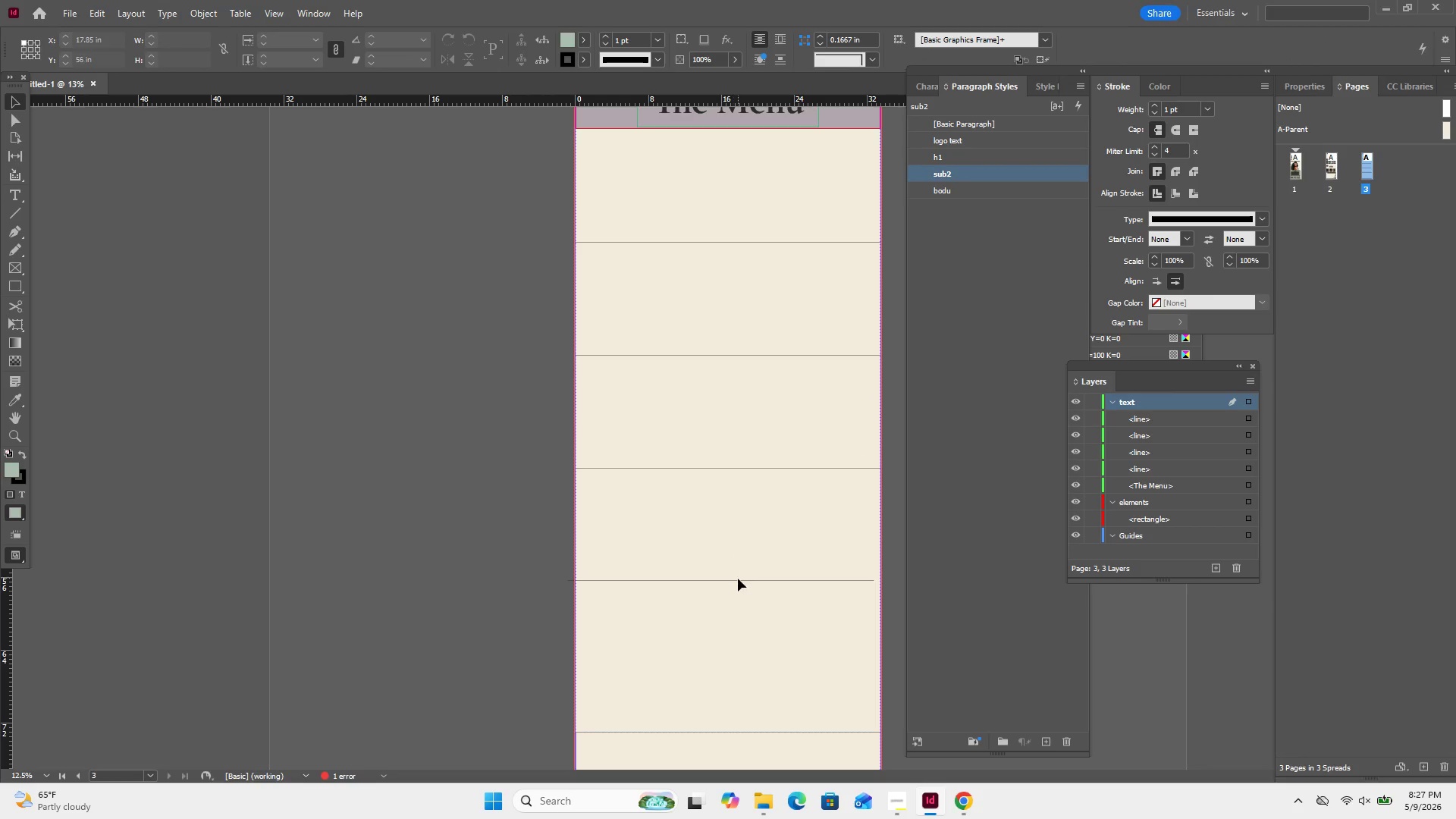 
left_click([738, 579])
 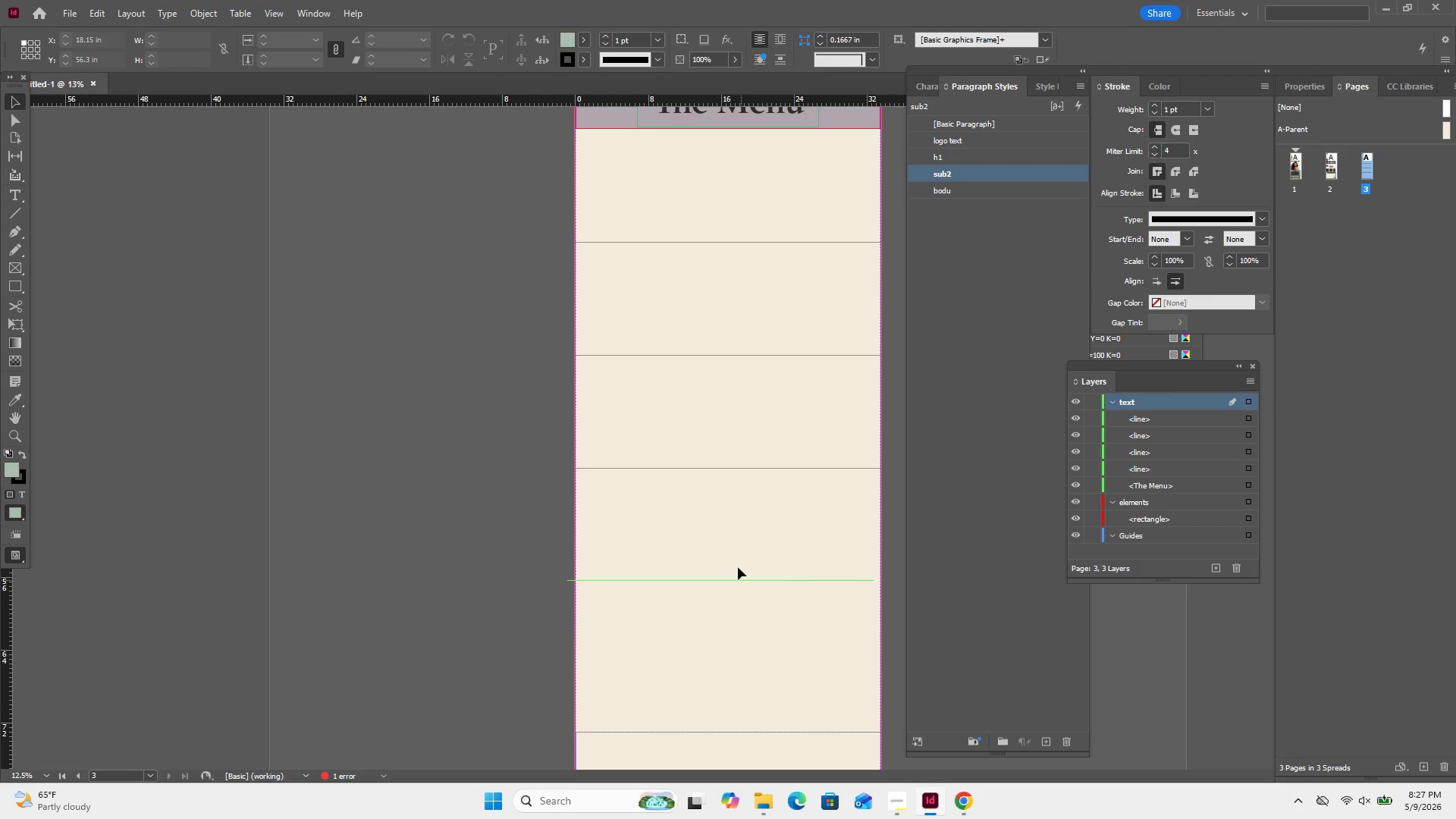 
left_click_drag(start_coordinate=[736, 555], to_coordinate=[741, 576])
 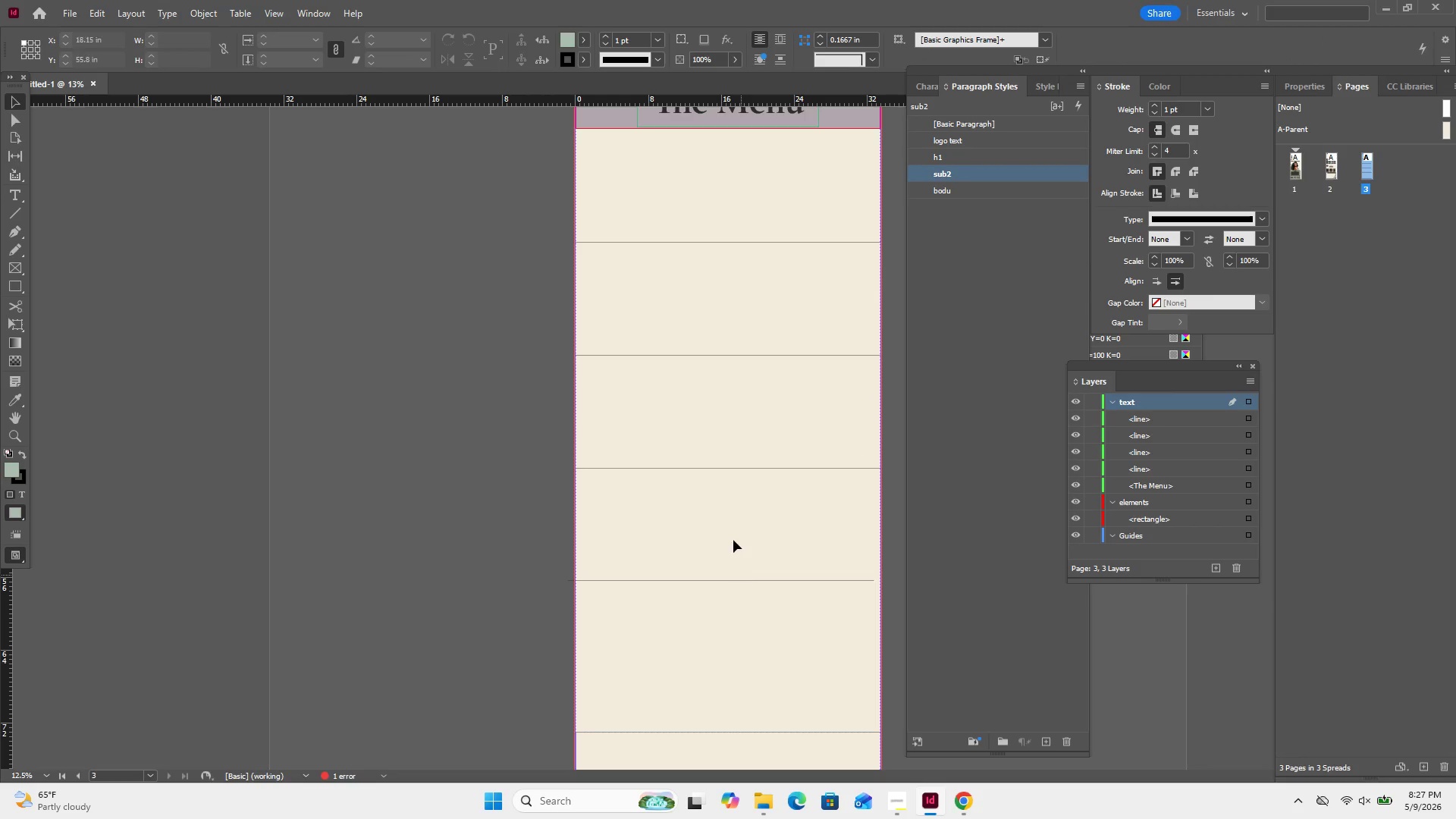 
left_click_drag(start_coordinate=[734, 541], to_coordinate=[740, 596])
 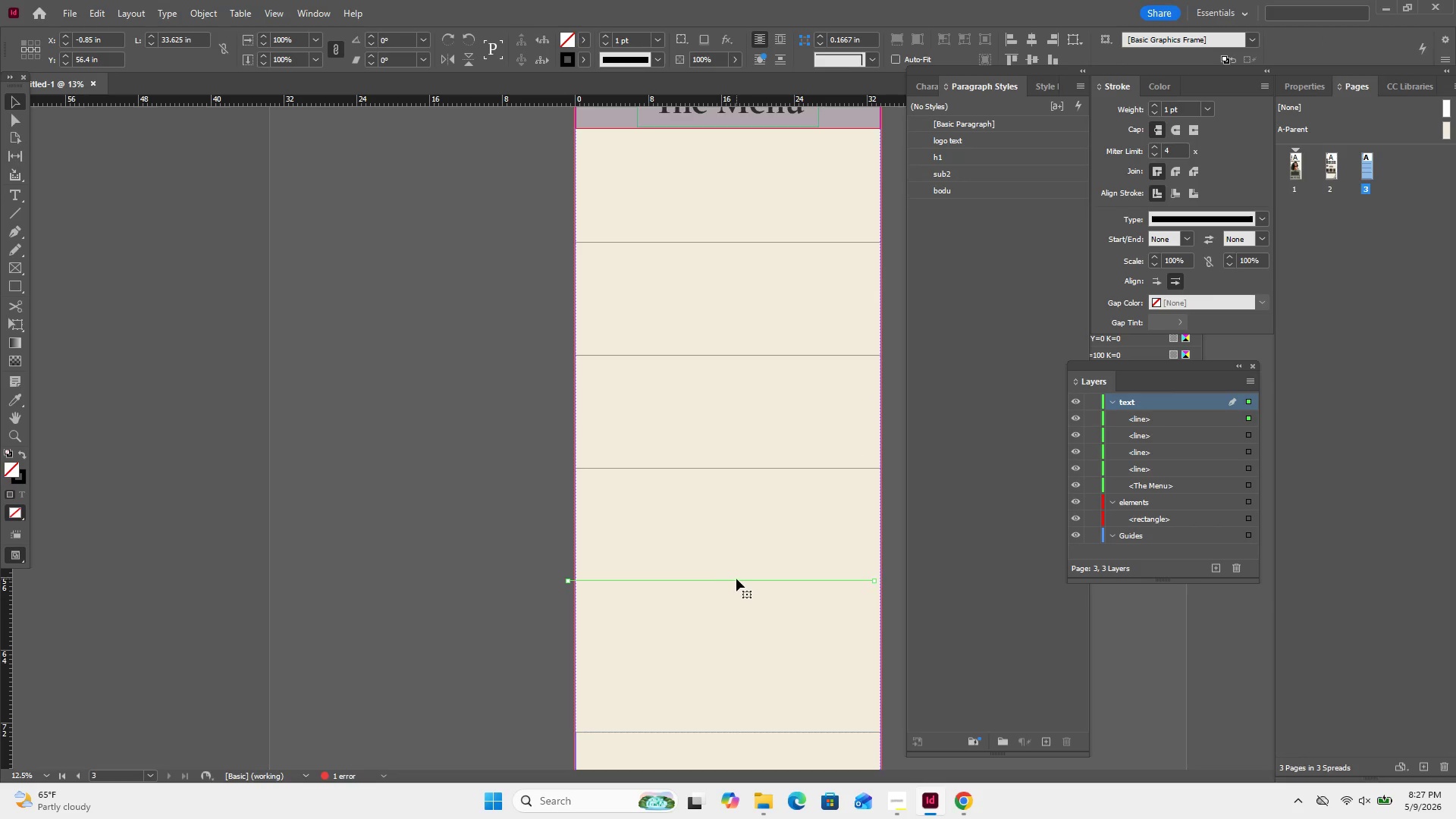 
left_click_drag(start_coordinate=[736, 578], to_coordinate=[743, 614])
 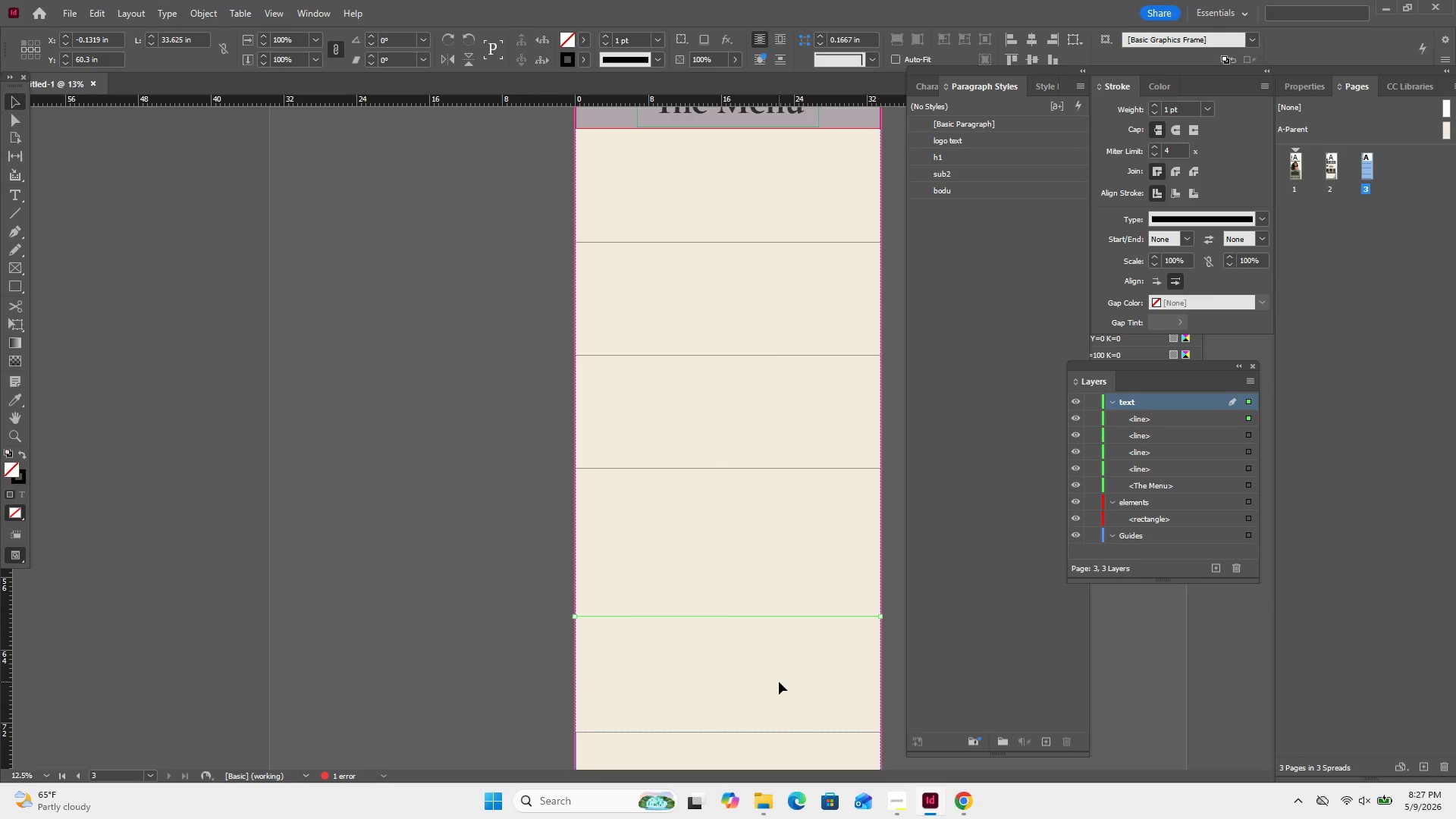 
left_click_drag(start_coordinate=[780, 684], to_coordinate=[760, 221])
 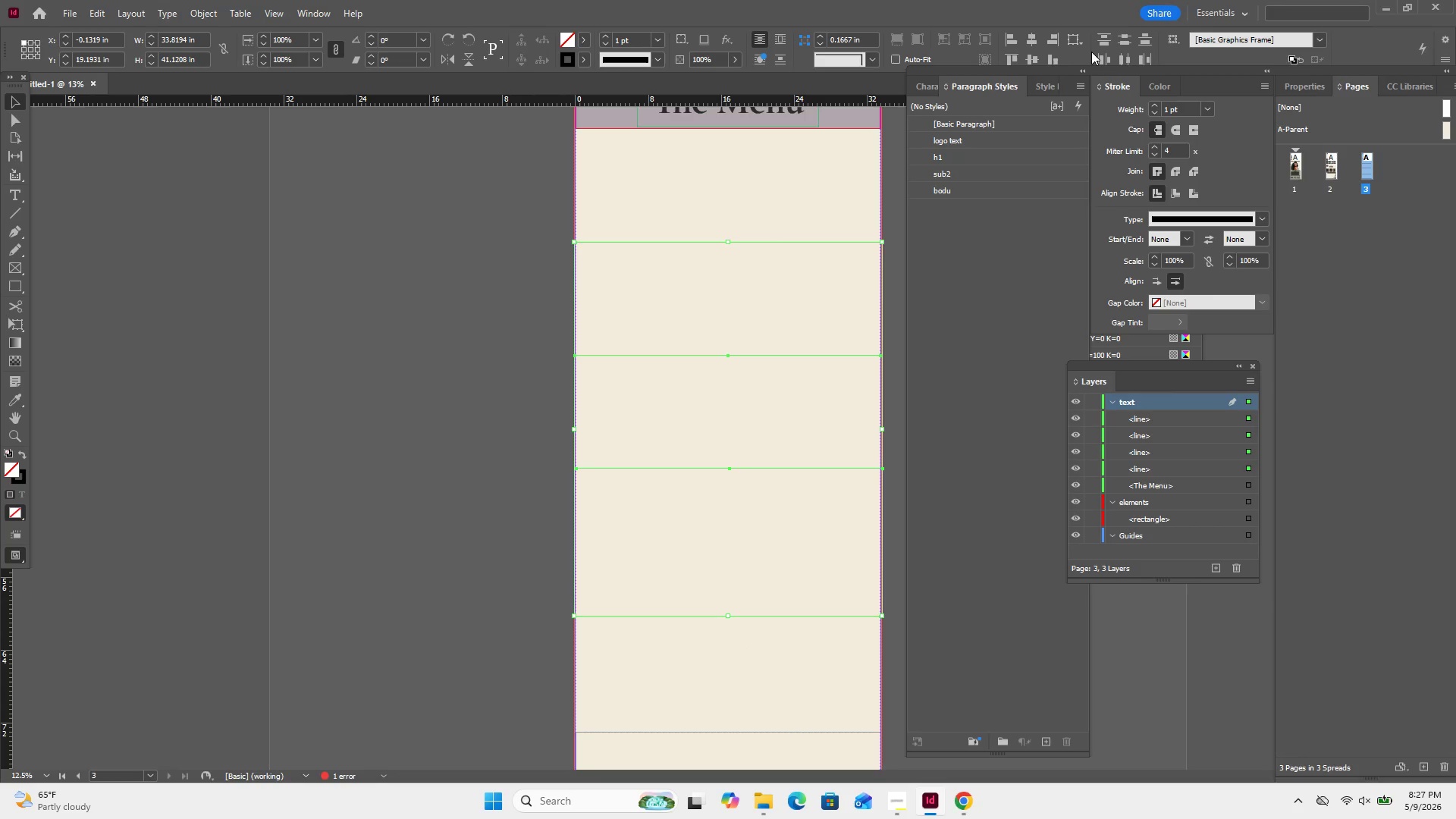 
wait(7.19)
 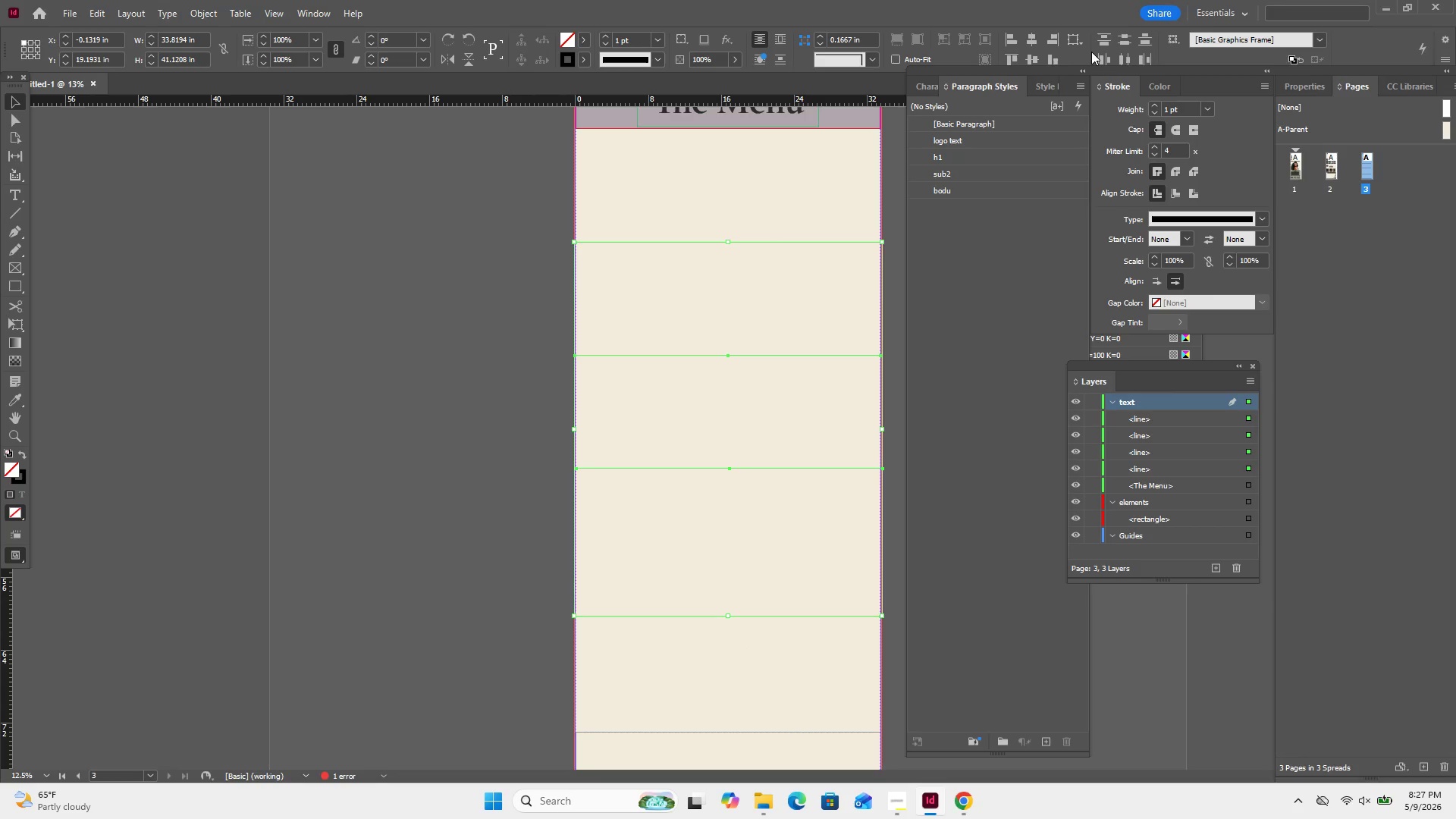 
left_click([893, 224])
 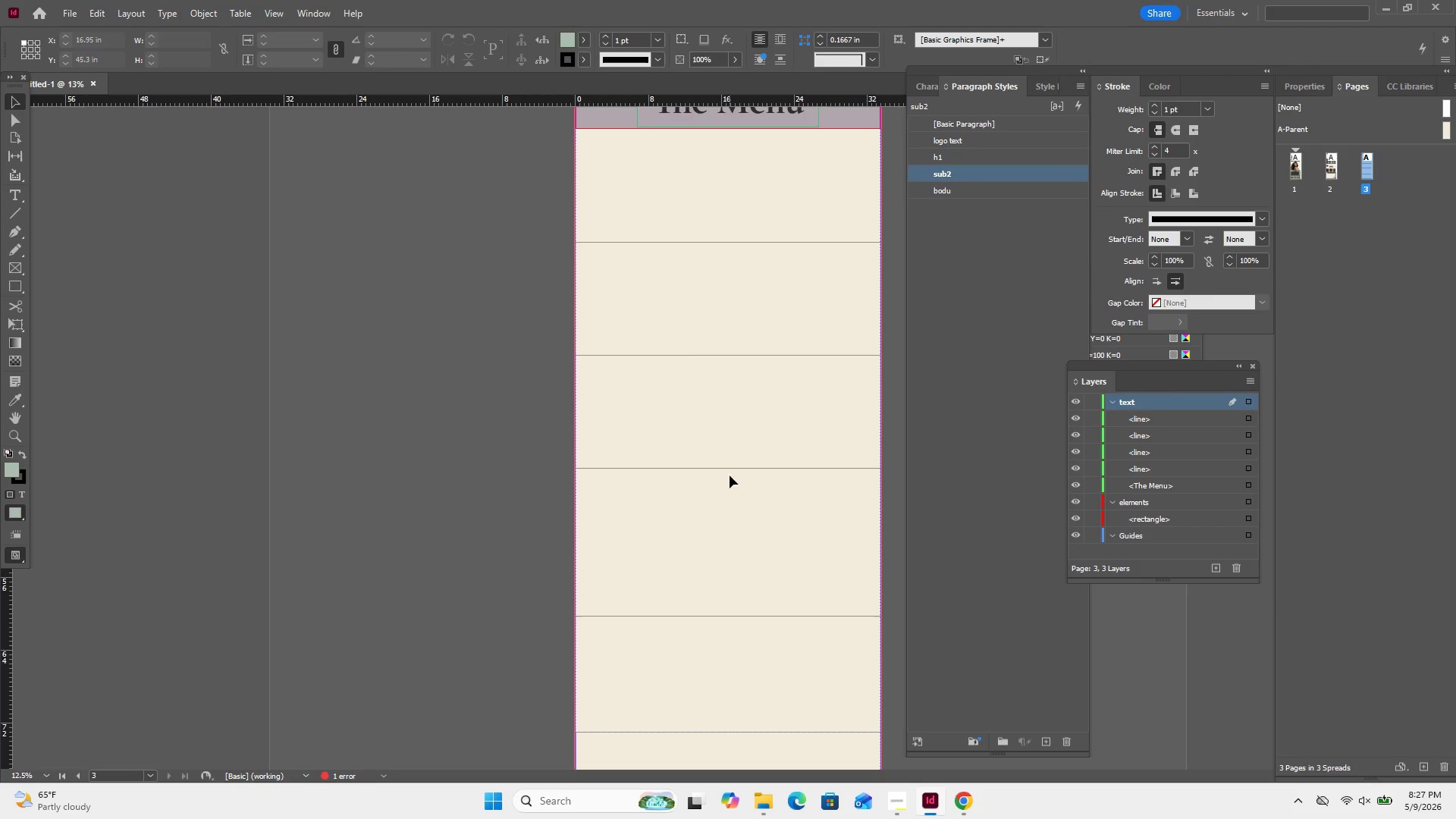 
left_click_drag(start_coordinate=[733, 594], to_coordinate=[743, 631])
 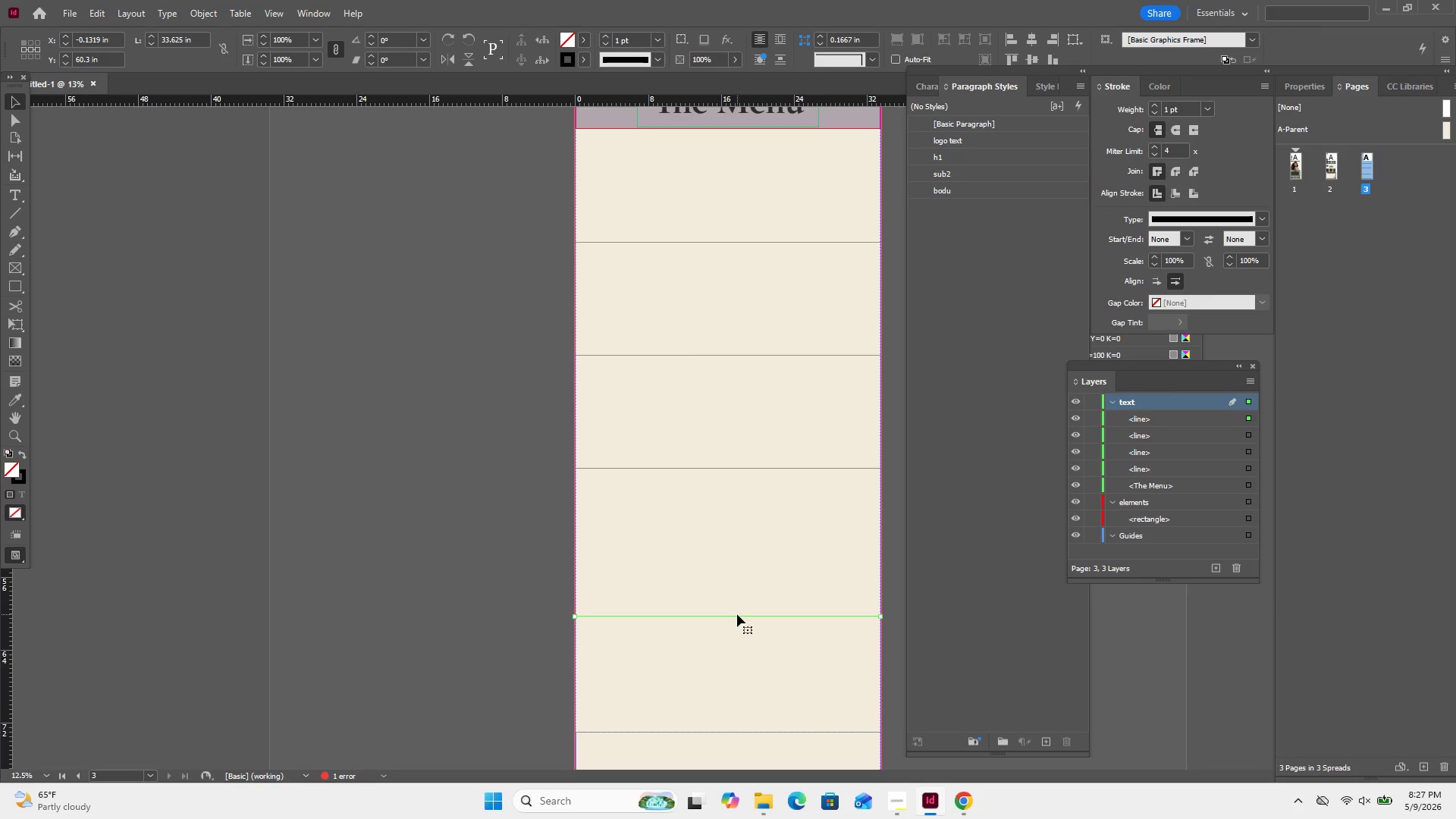 
left_click_drag(start_coordinate=[737, 614], to_coordinate=[735, 667])
 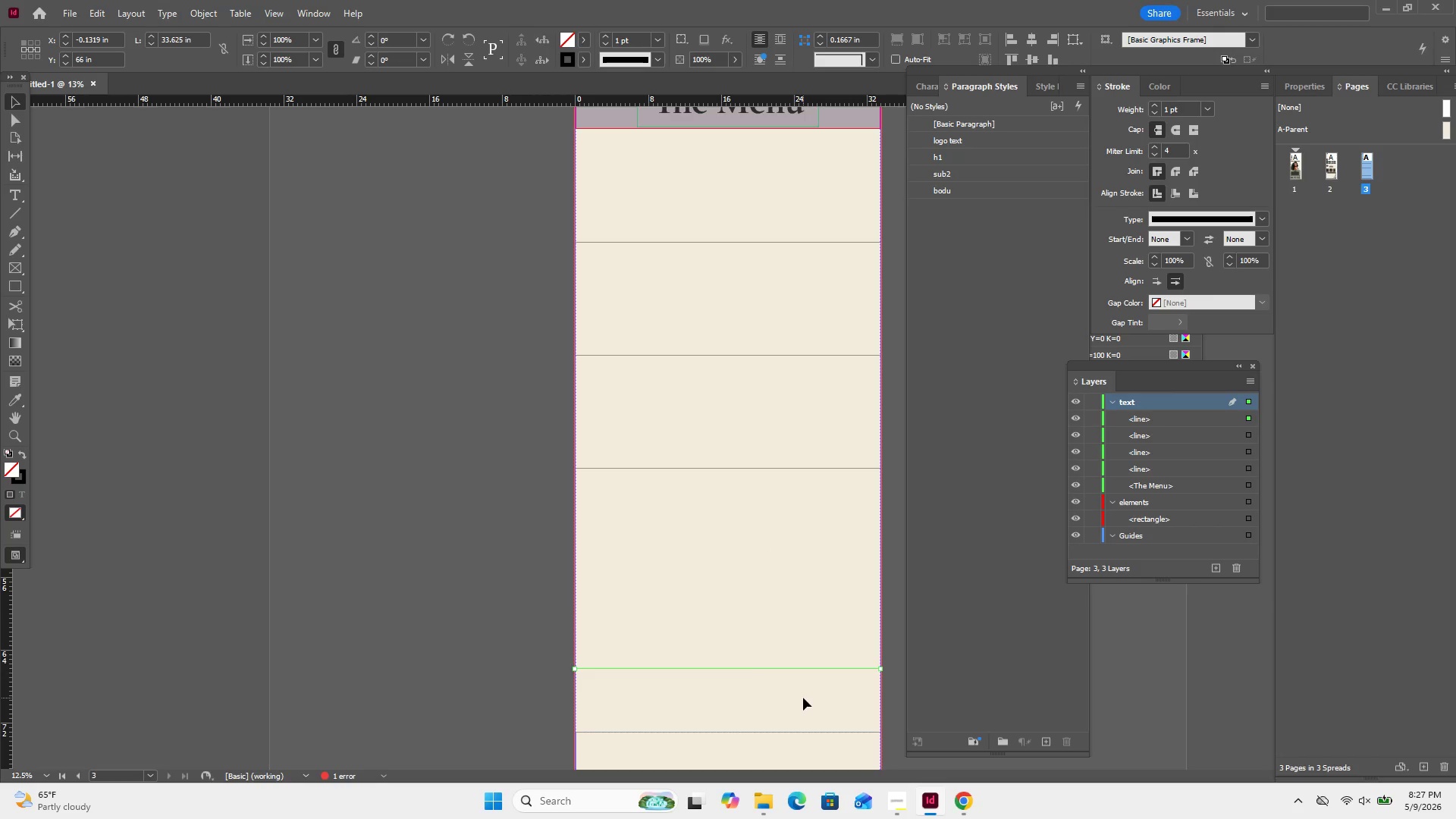 
wait(7.44)
 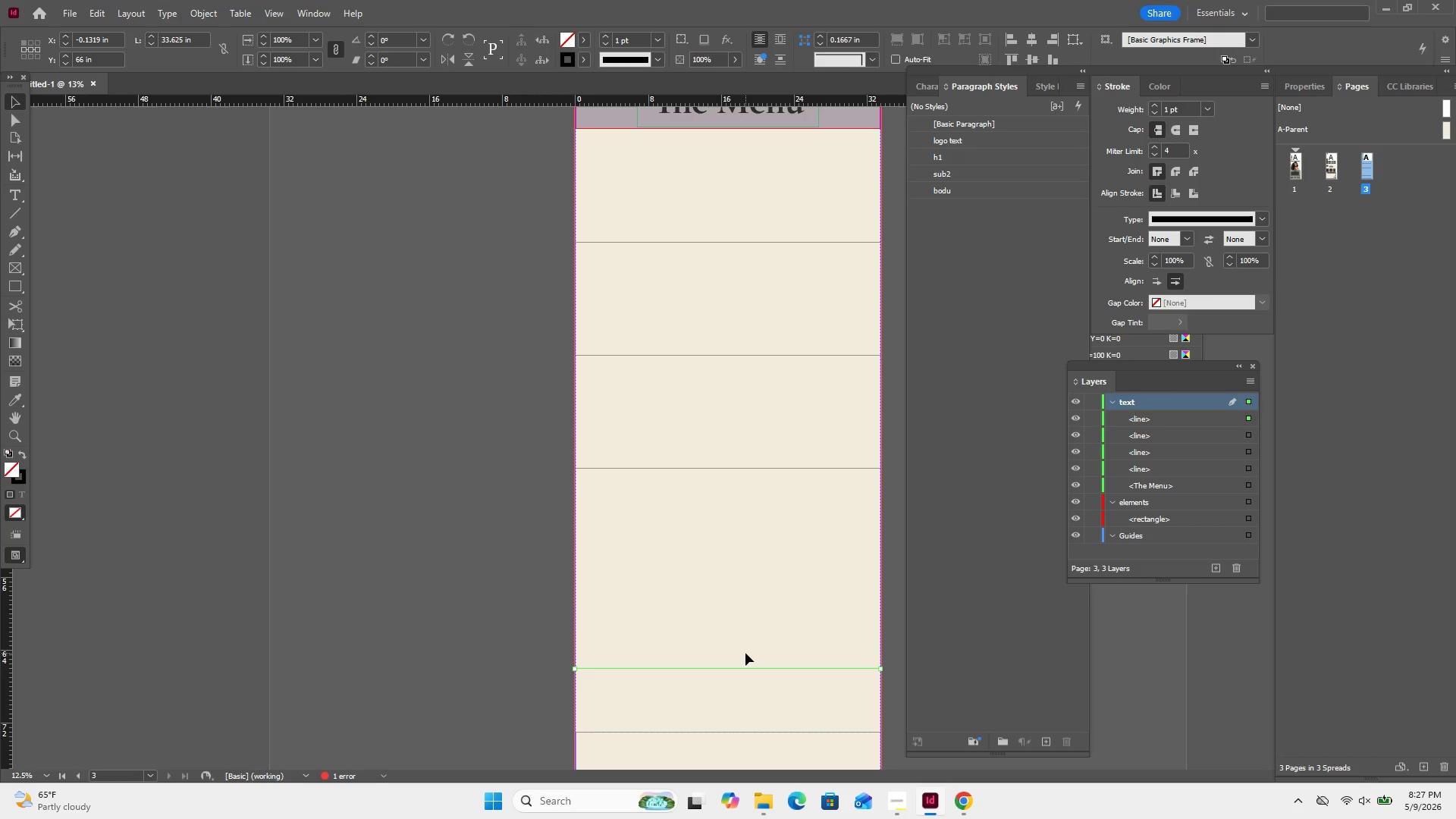 
left_click_drag(start_coordinate=[803, 668], to_coordinate=[808, 708])
 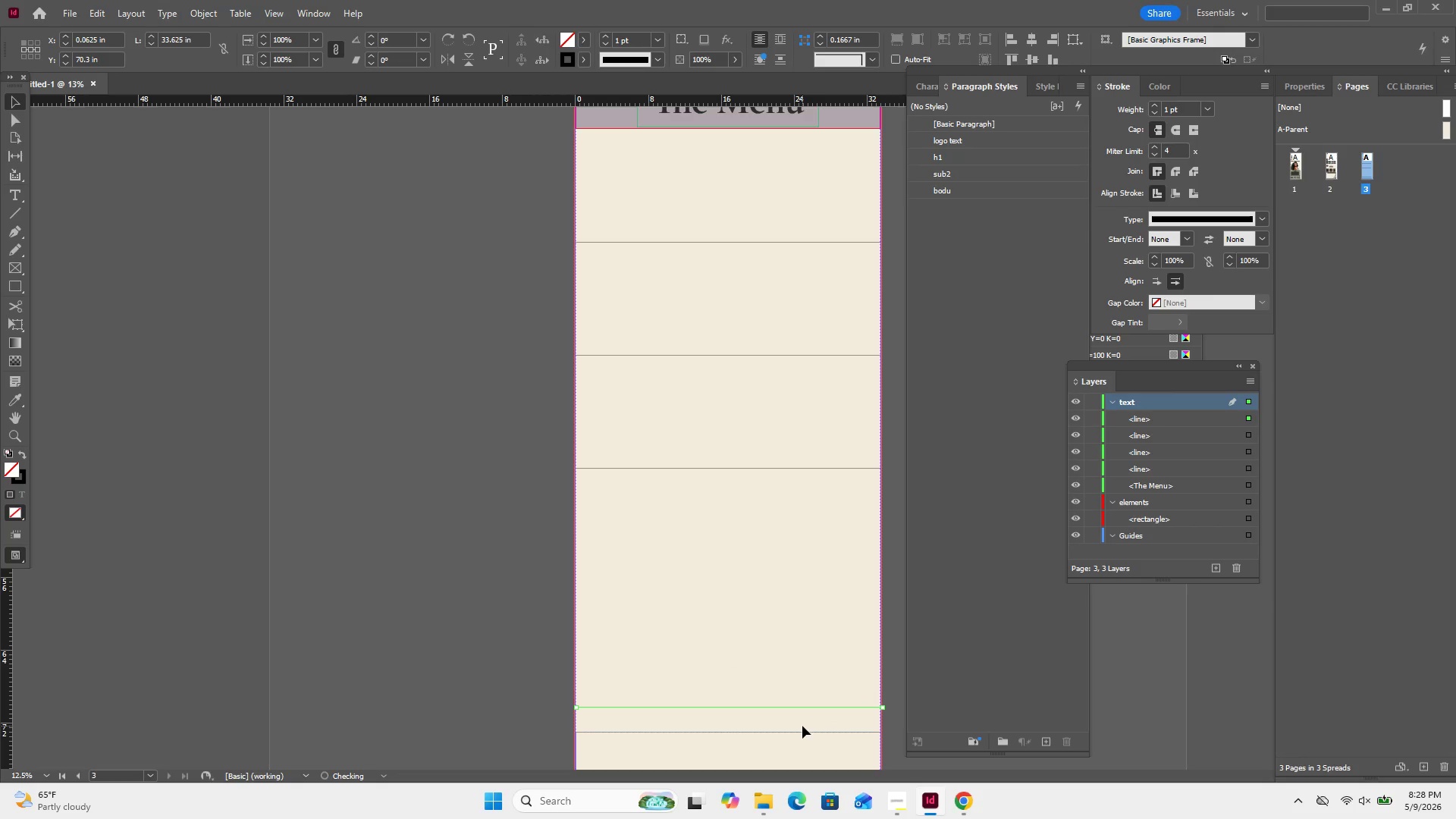 
left_click_drag(start_coordinate=[802, 726], to_coordinate=[755, 278])
 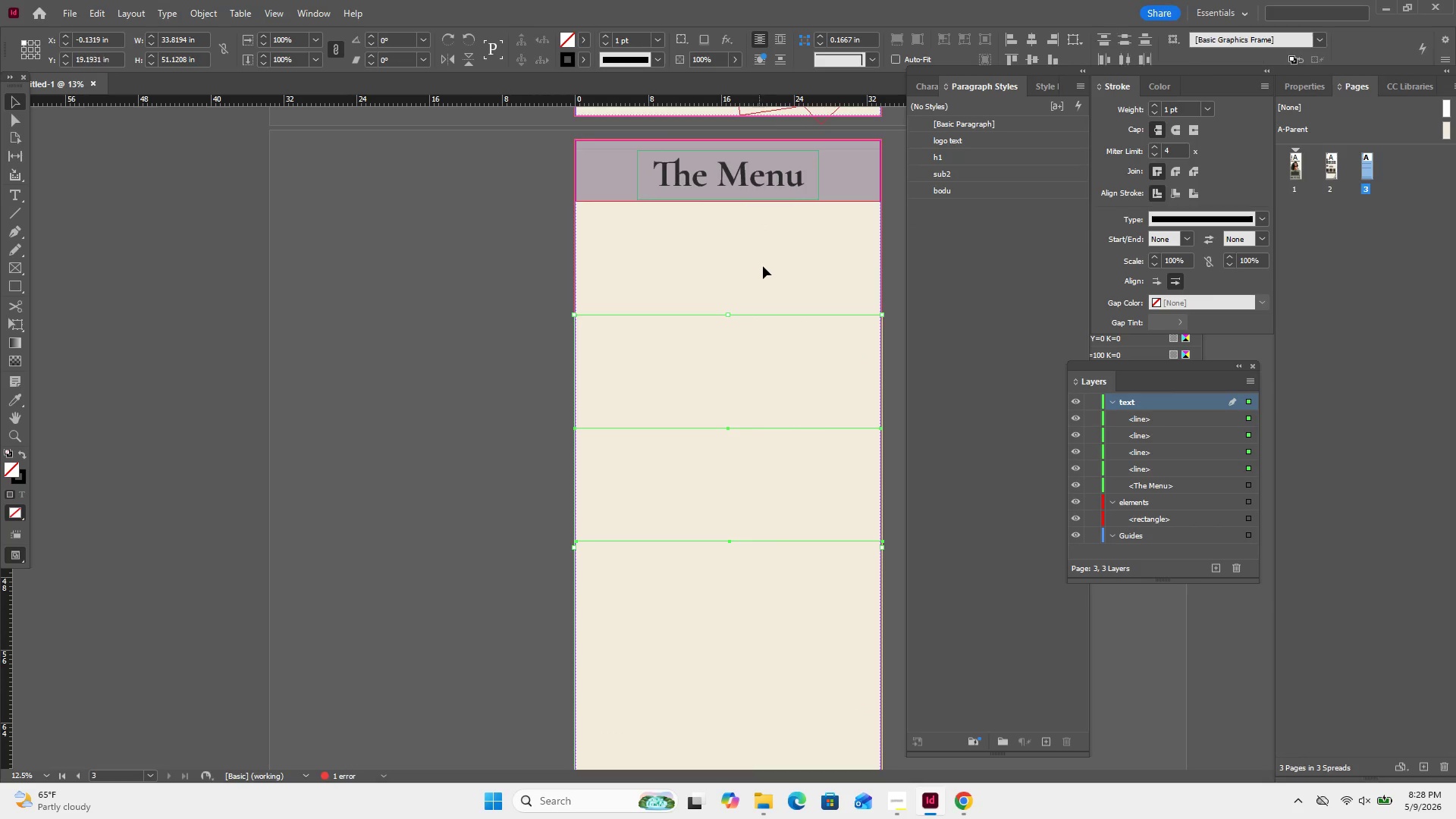 
scroll: coordinate [763, 266], scroll_direction: down, amount: 2.0
 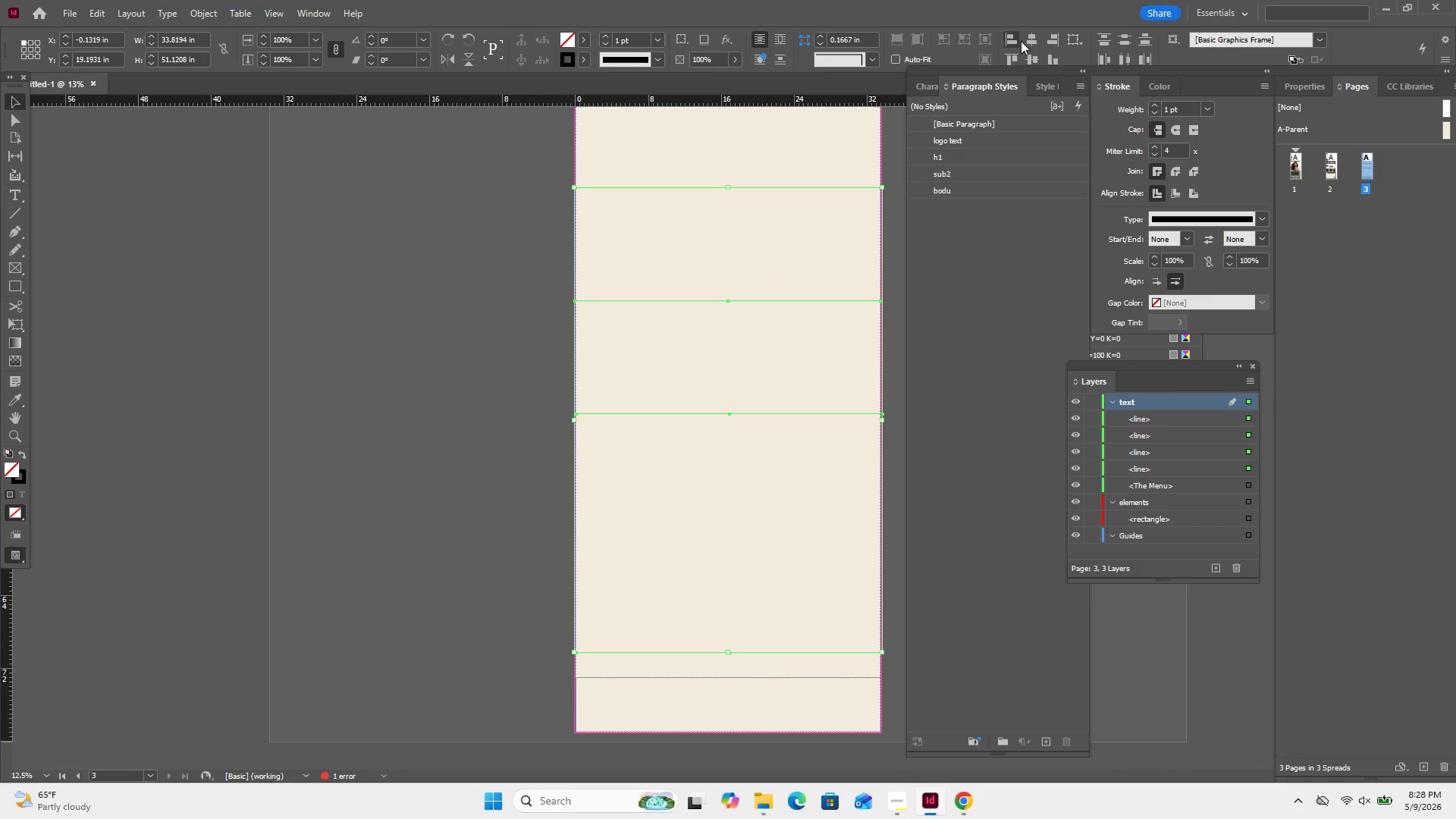 
left_click([1028, 33])
 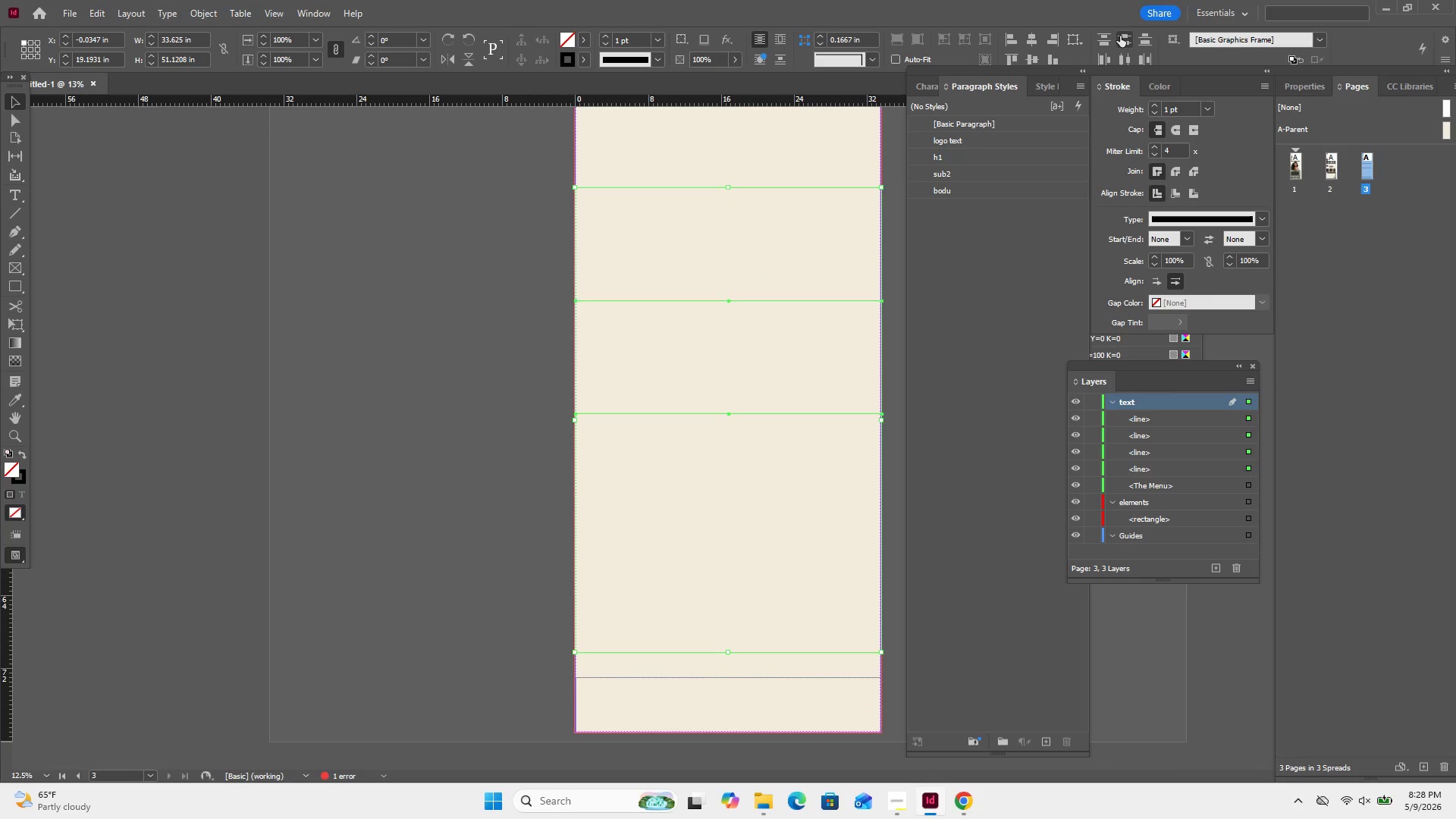 
left_click([1120, 36])
 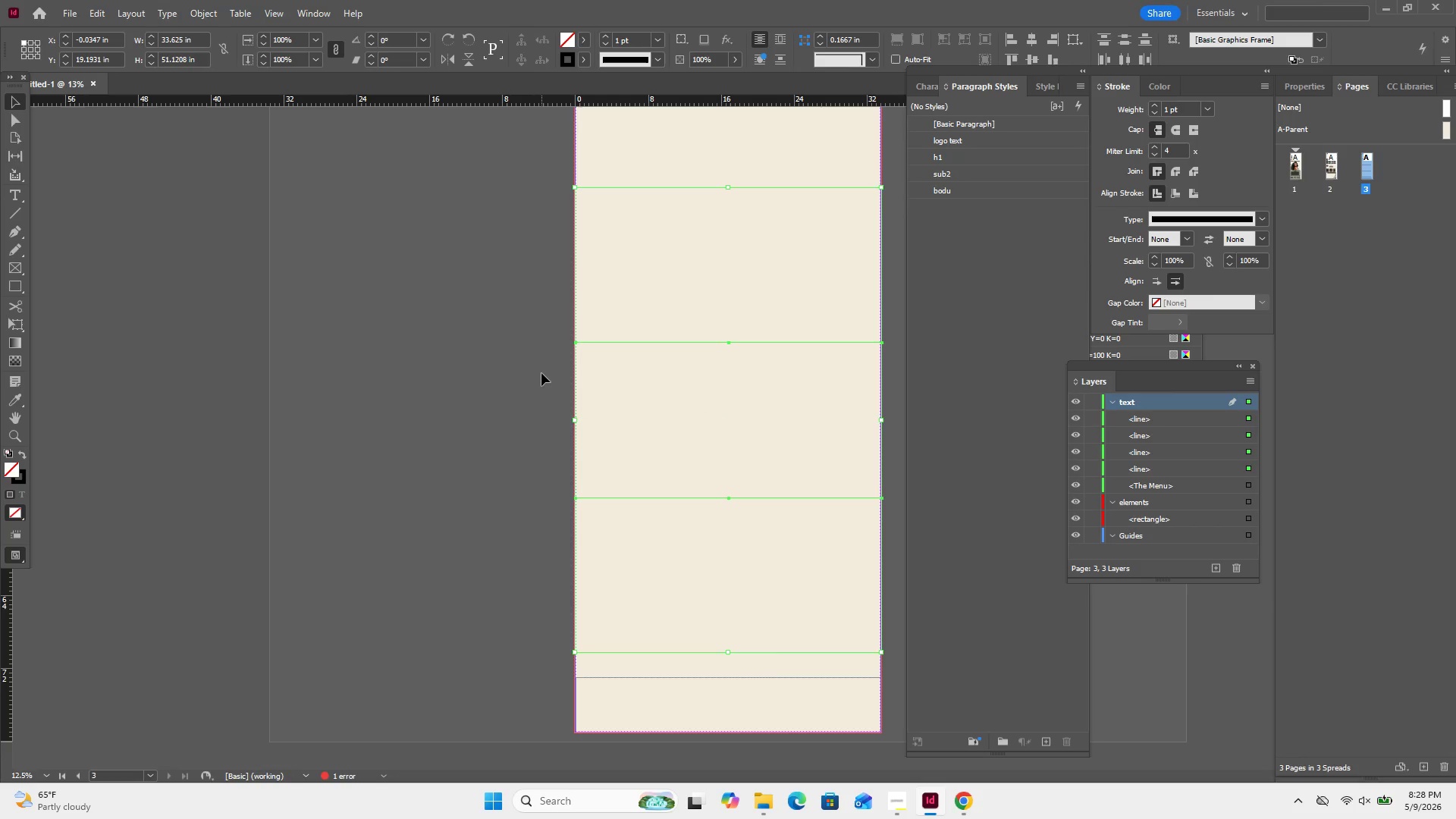 
left_click([541, 373])
 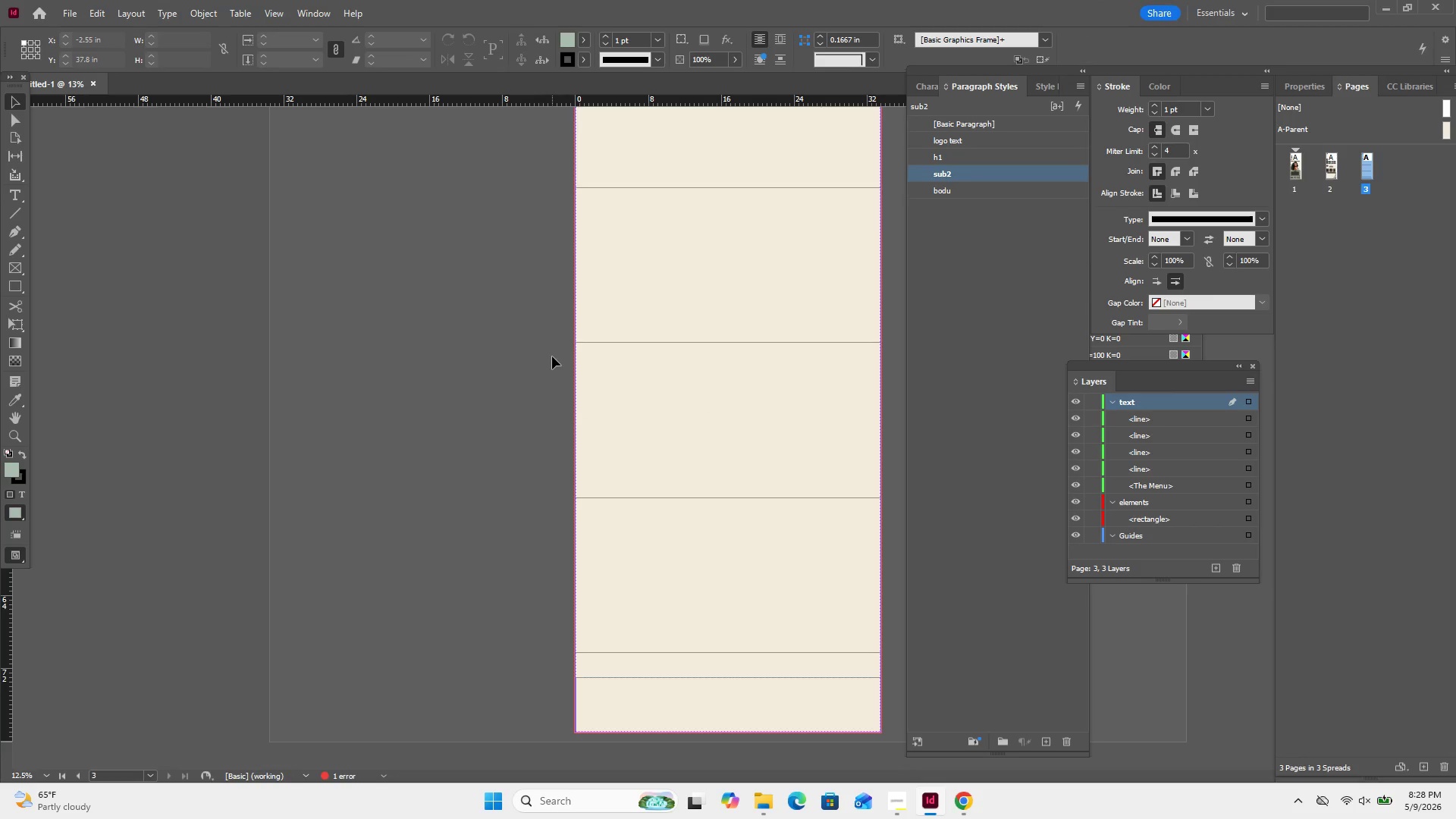 
scroll: coordinate [552, 356], scroll_direction: up, amount: 1.0
 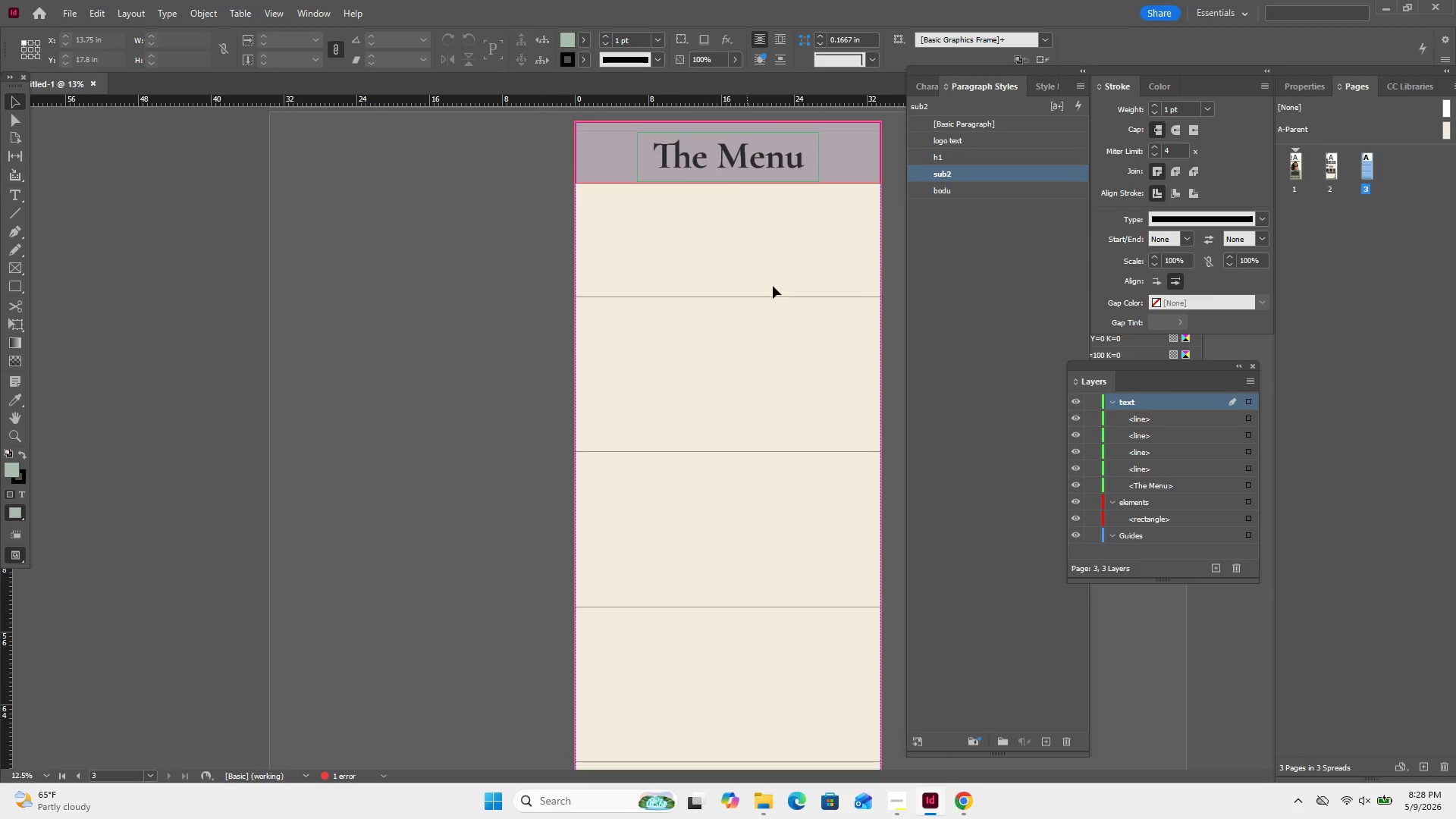 
wait(8.83)
 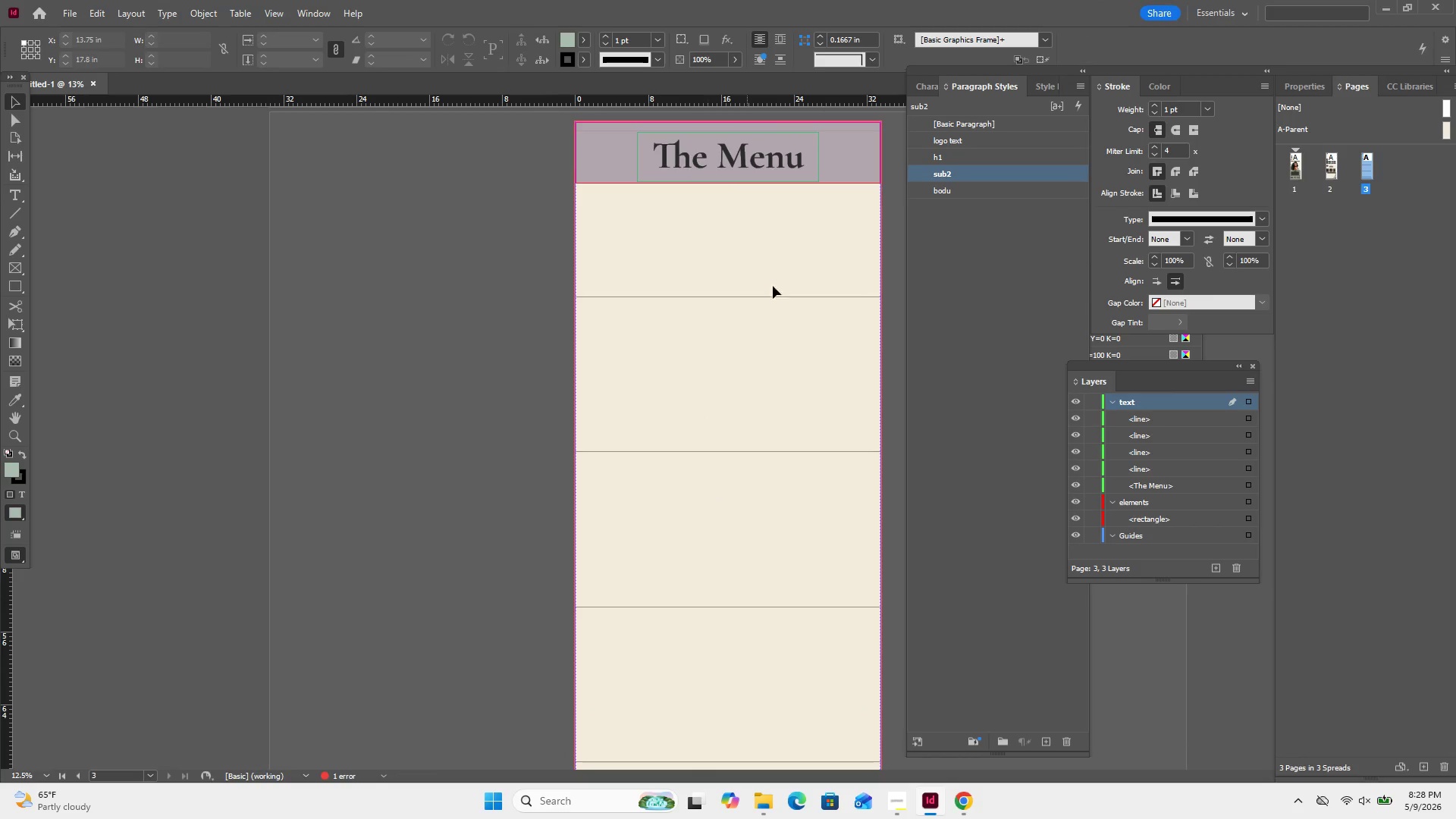 
left_click([61, 4])
 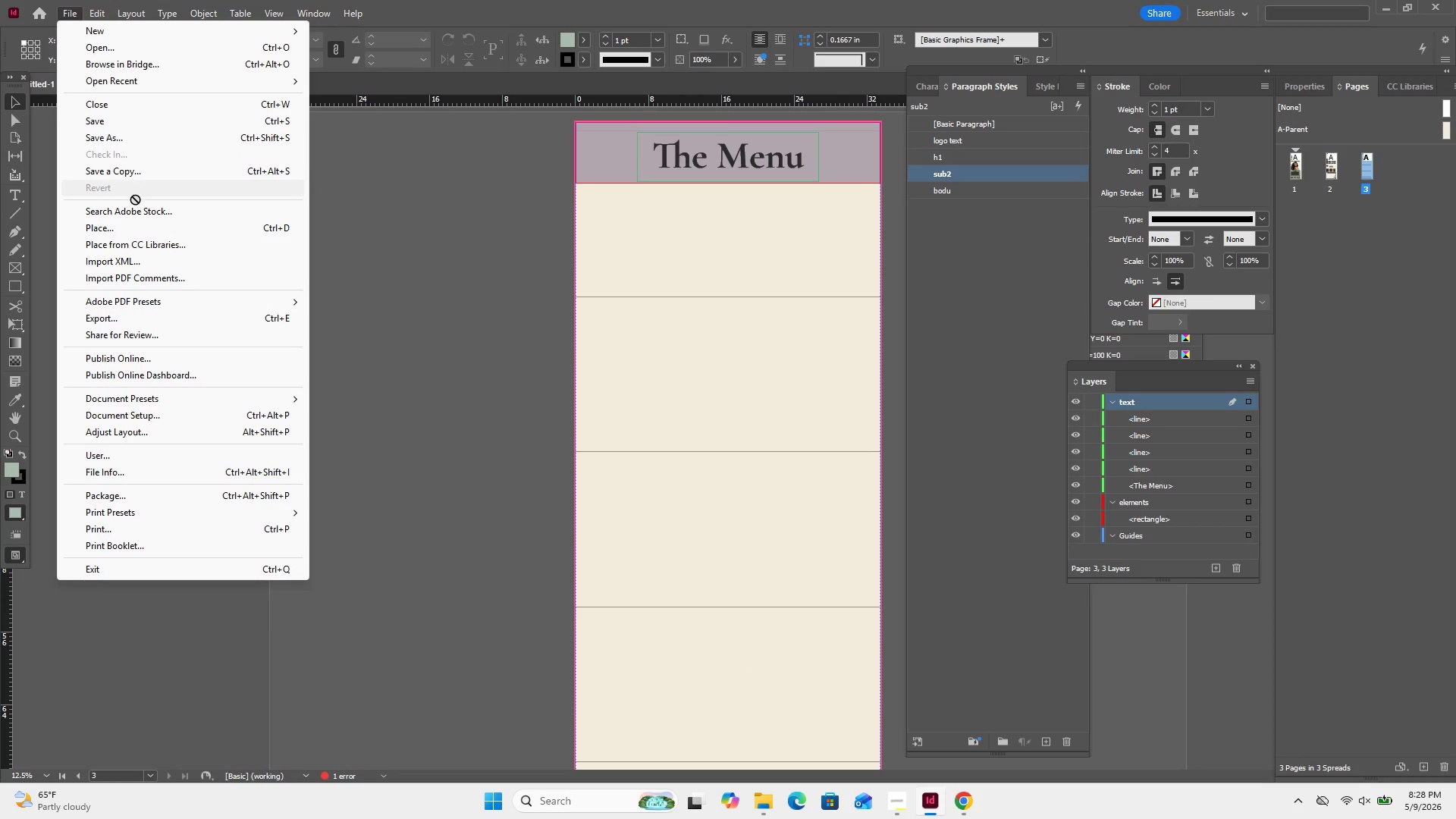 
left_click([130, 222])
 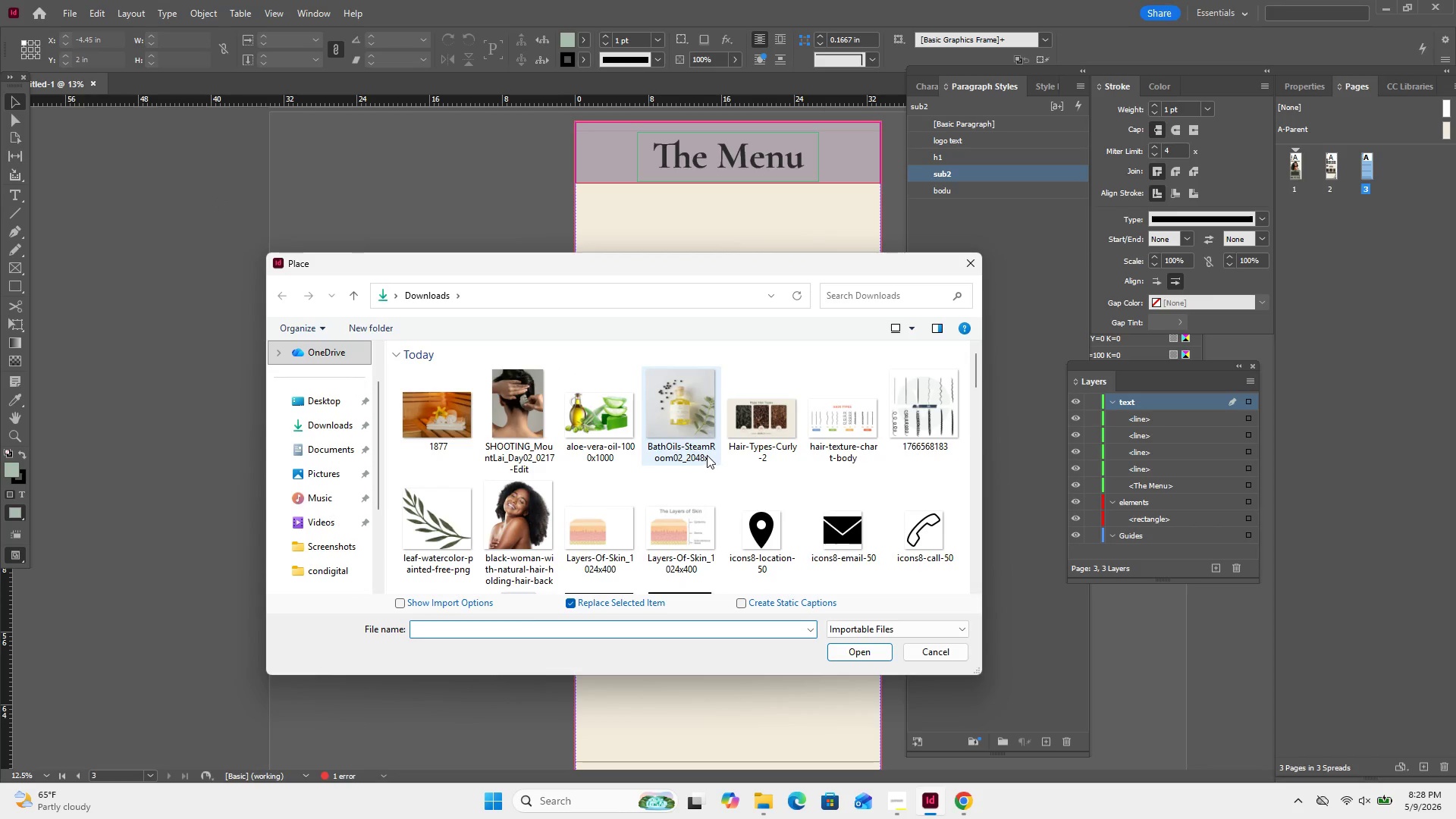 
left_click_drag(start_coordinate=[706, 470], to_coordinate=[438, 388])
 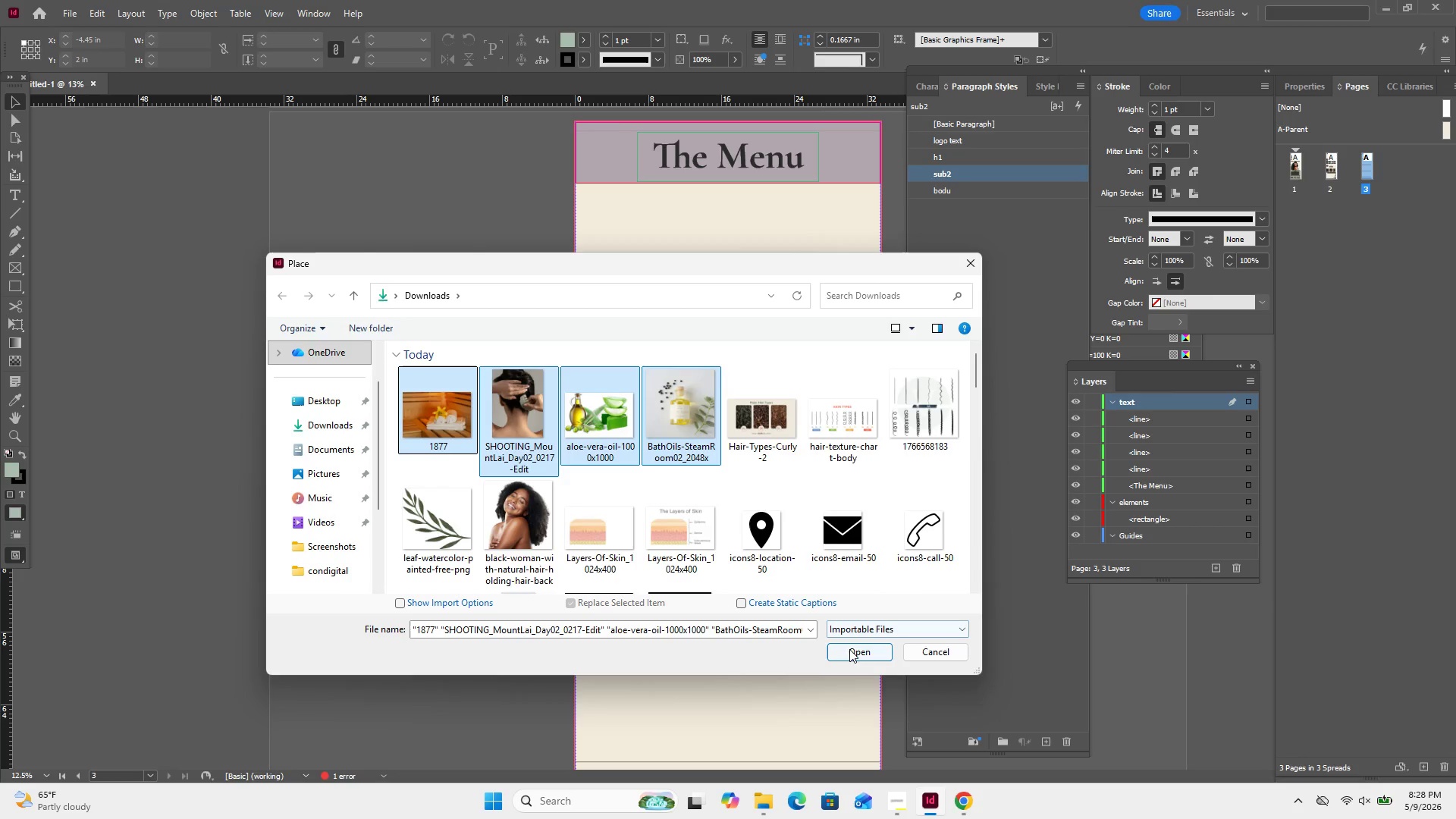 
left_click([850, 650])
 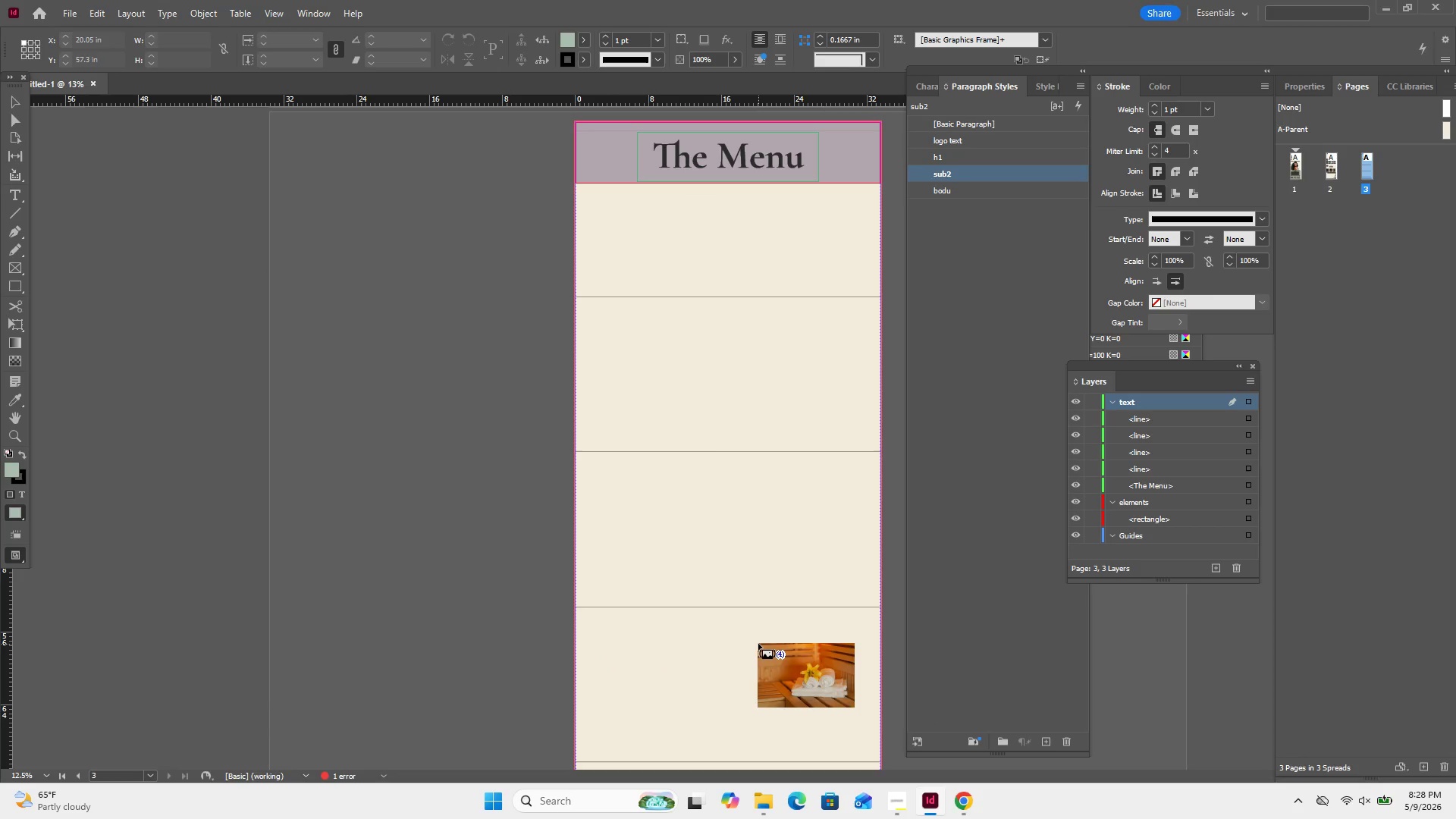 
wait(5.42)
 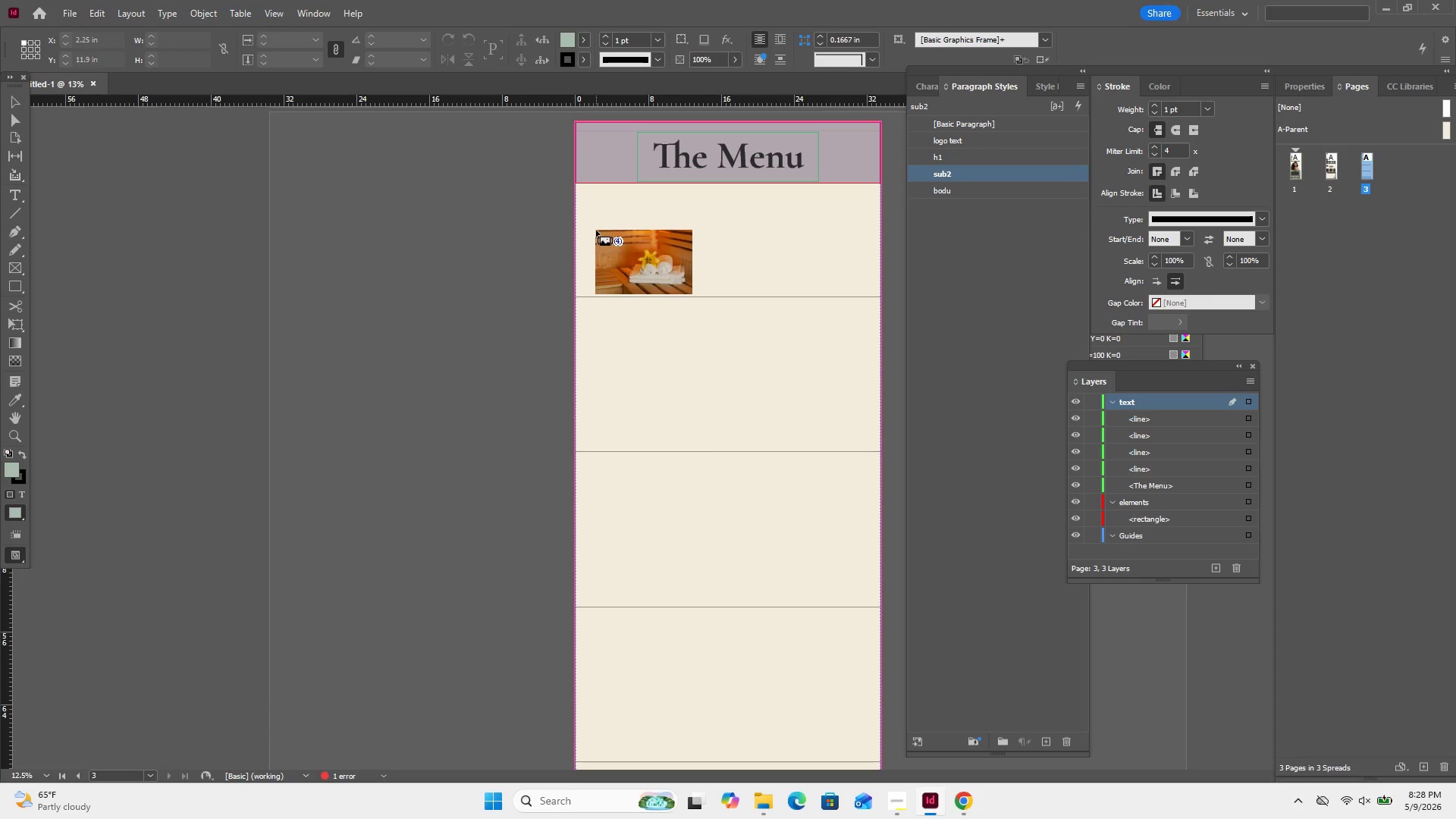 
left_click_drag(start_coordinate=[760, 615], to_coordinate=[824, 760])
 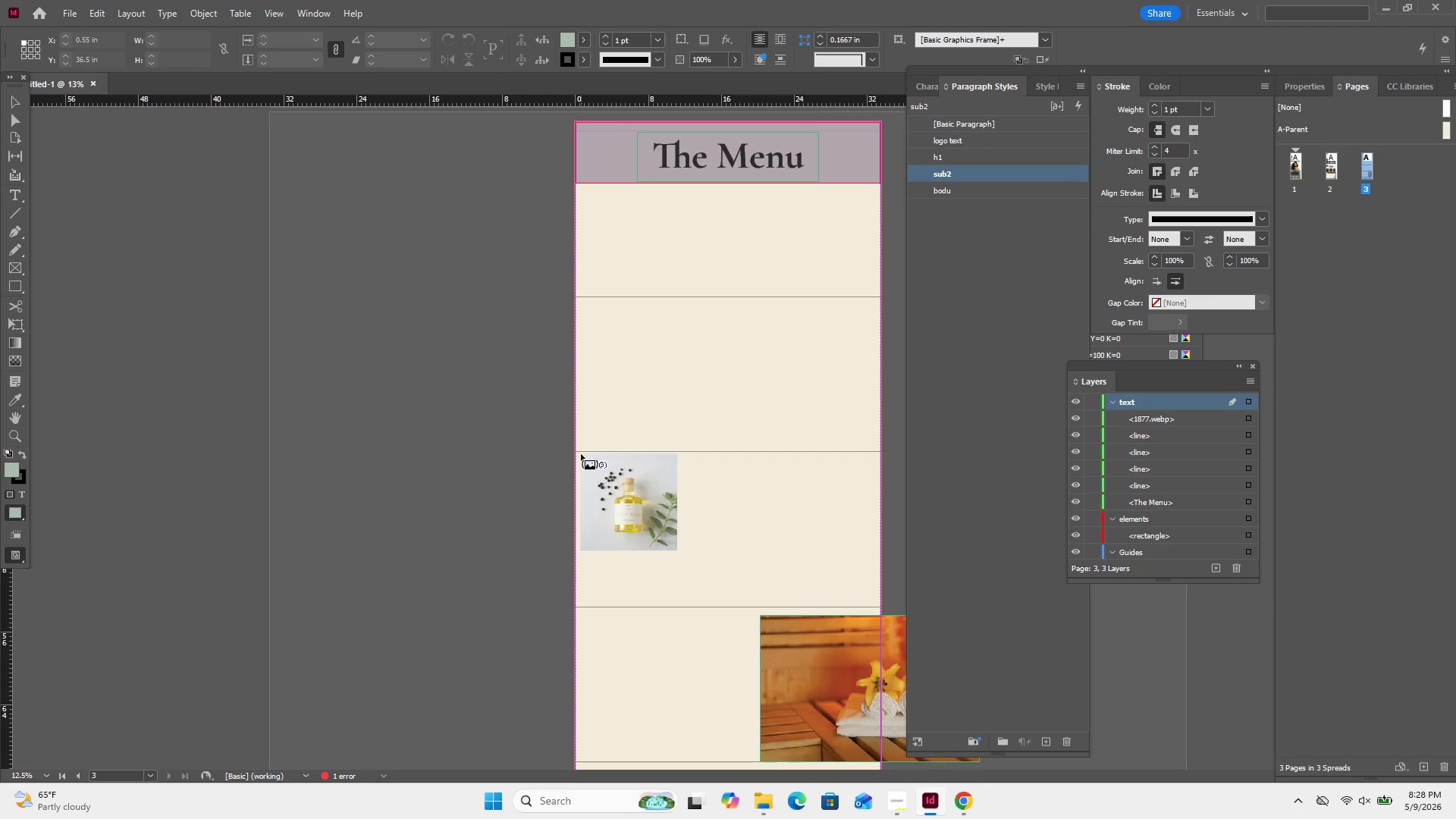 
wait(8.34)
 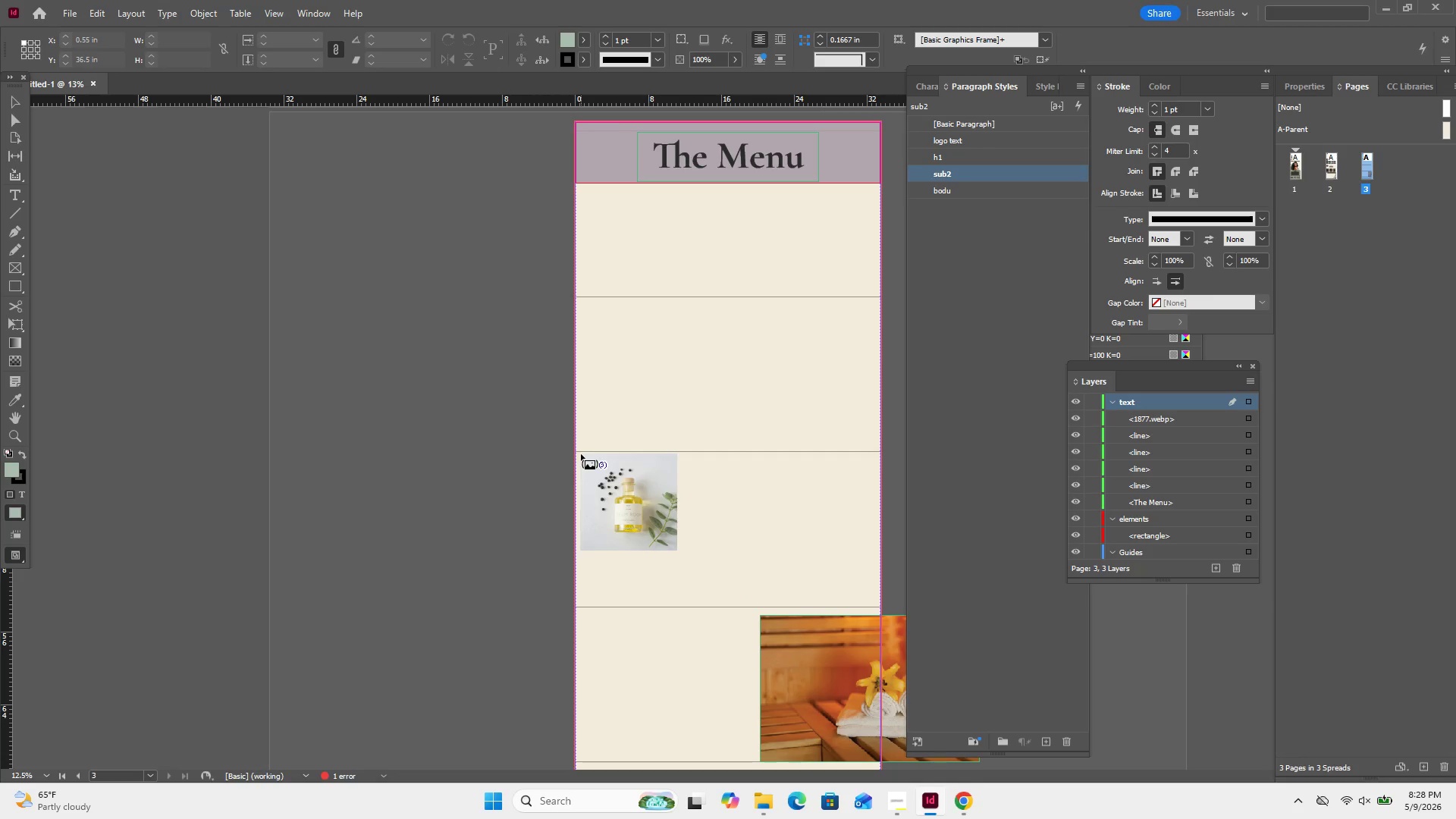 
left_click_drag(start_coordinate=[747, 299], to_coordinate=[816, 452])
 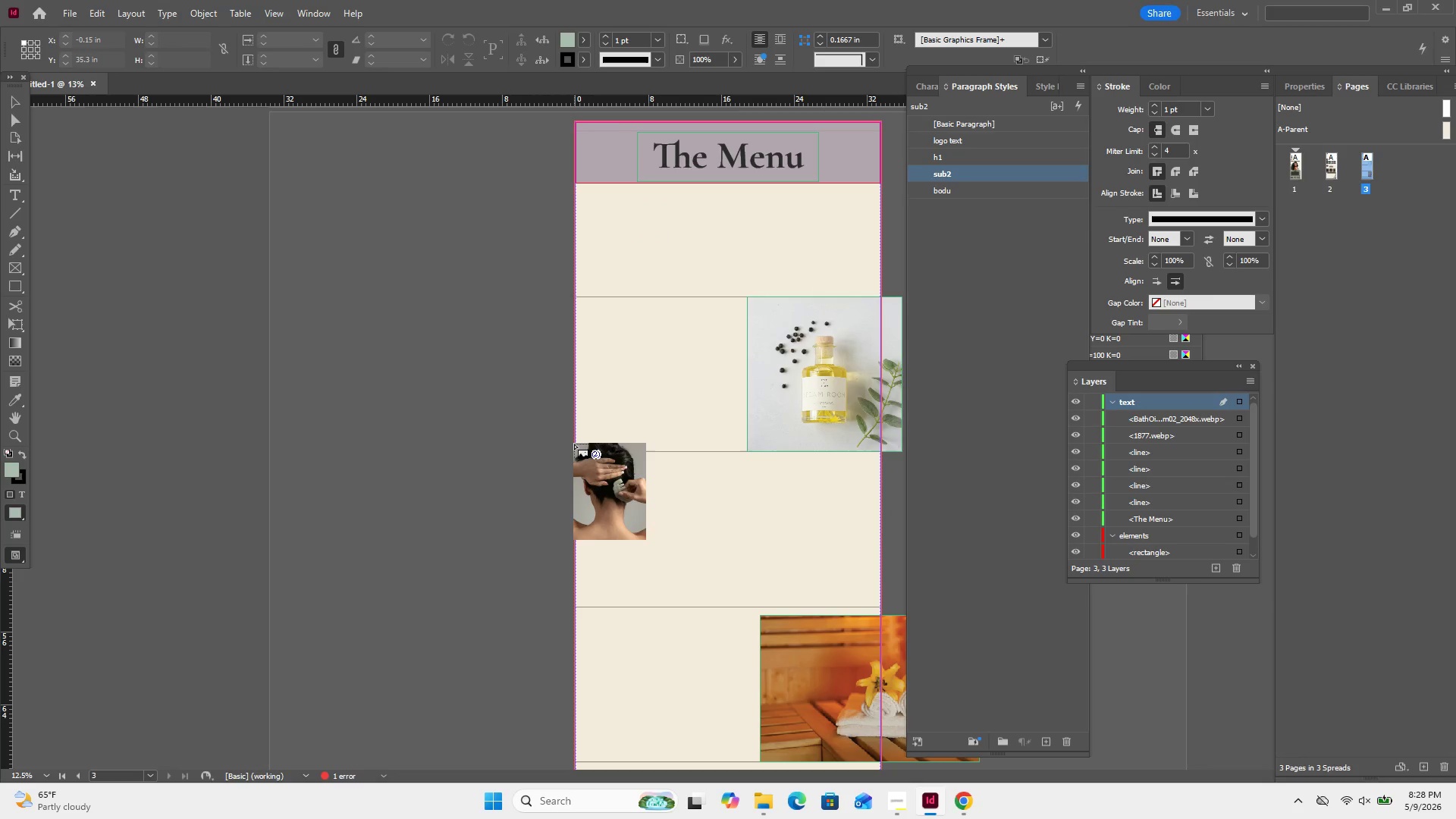 
left_click_drag(start_coordinate=[575, 453], to_coordinate=[680, 608])
 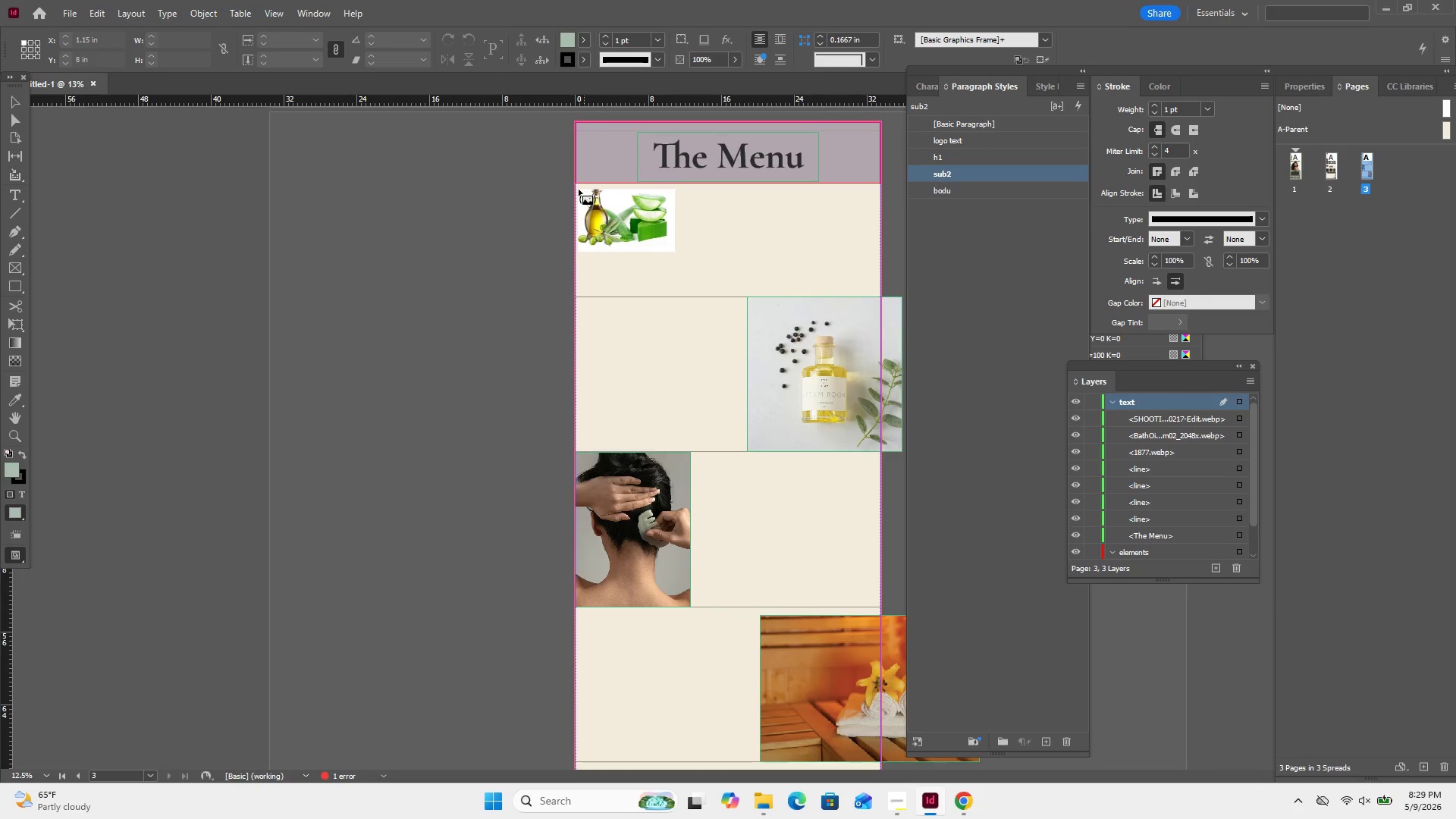 
left_click_drag(start_coordinate=[576, 182], to_coordinate=[717, 315])
 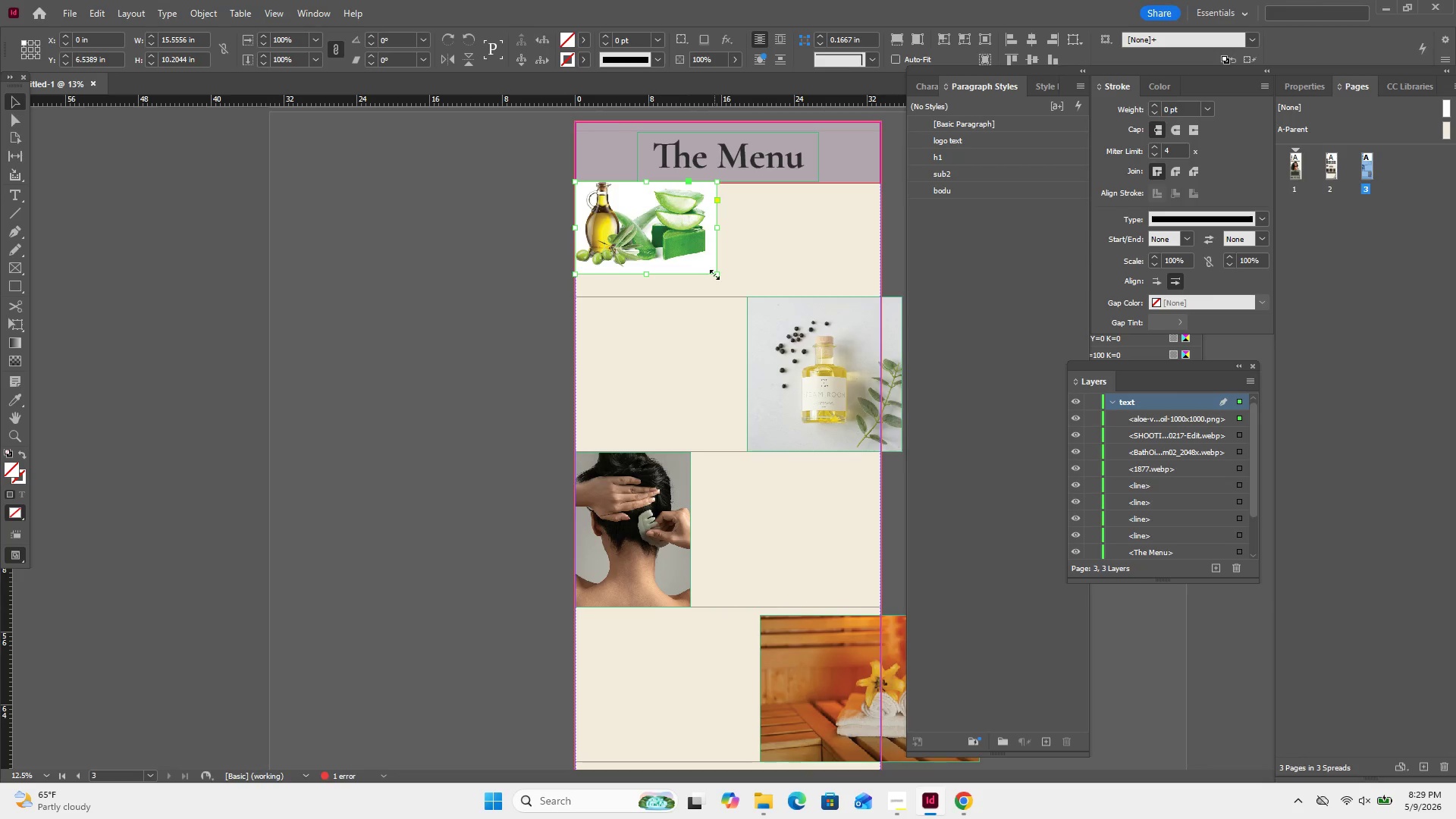 
left_click_drag(start_coordinate=[714, 275], to_coordinate=[723, 297])
 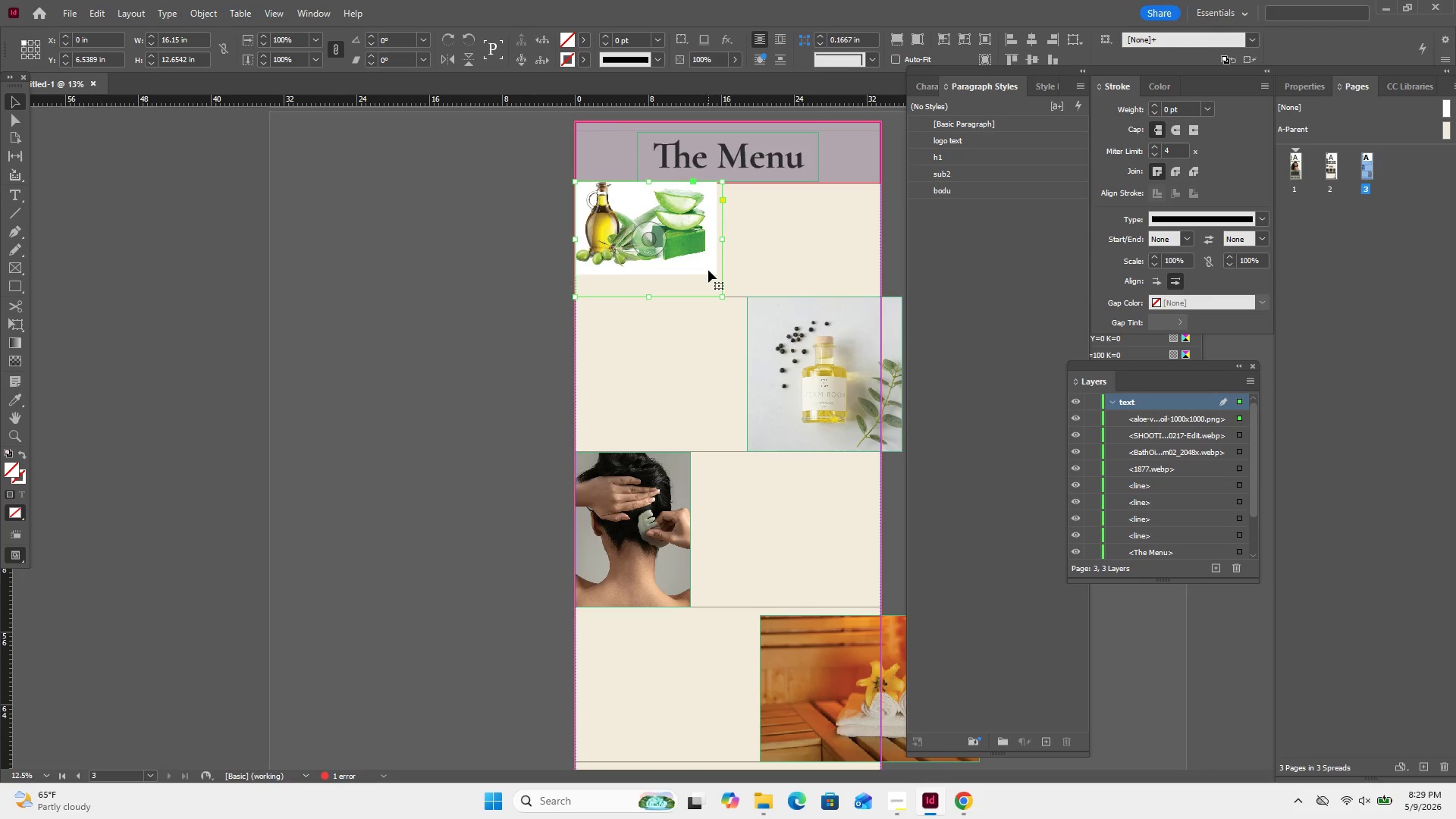 
double_click([708, 270])
 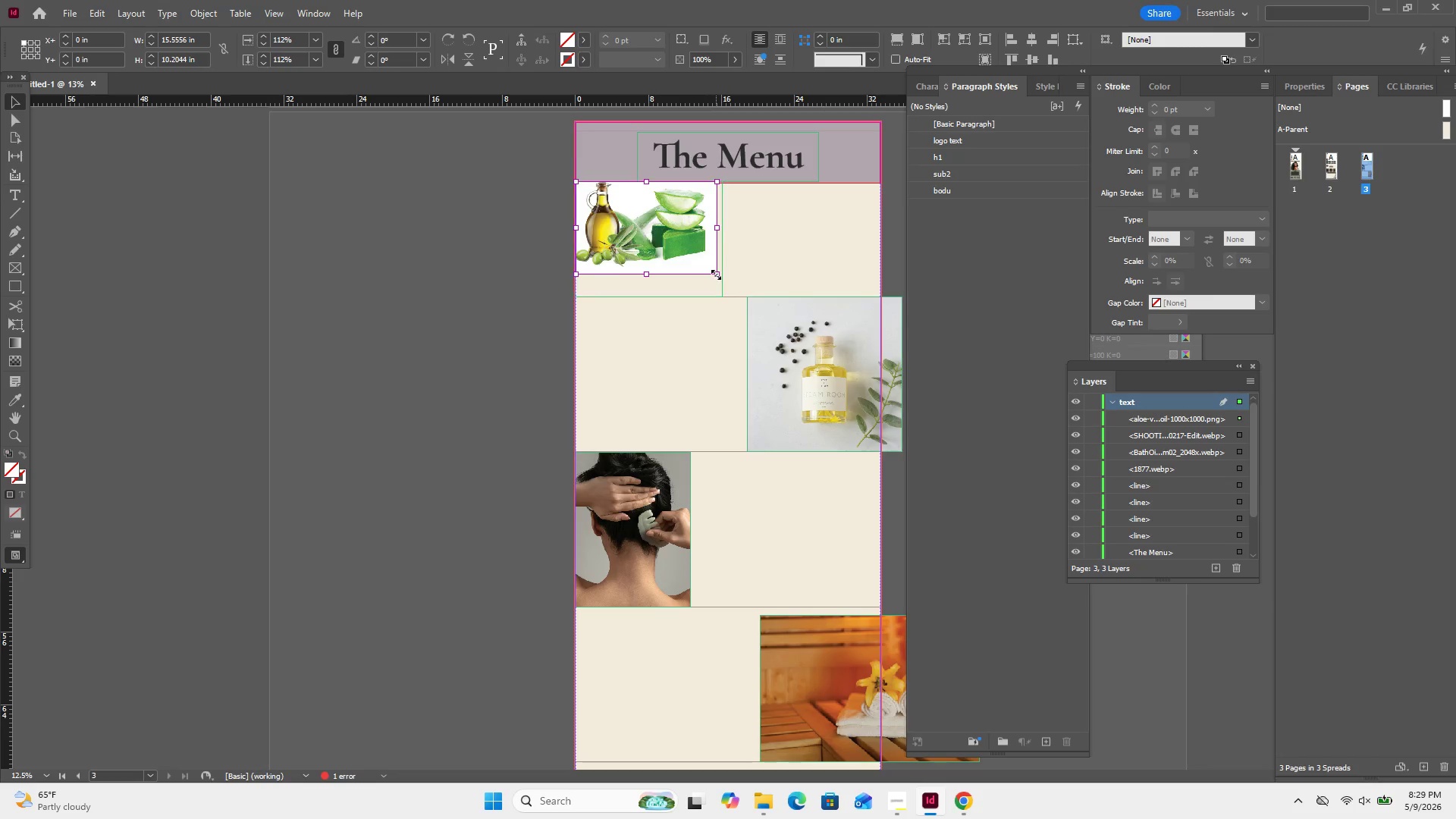 
left_click_drag(start_coordinate=[716, 275], to_coordinate=[728, 306])
 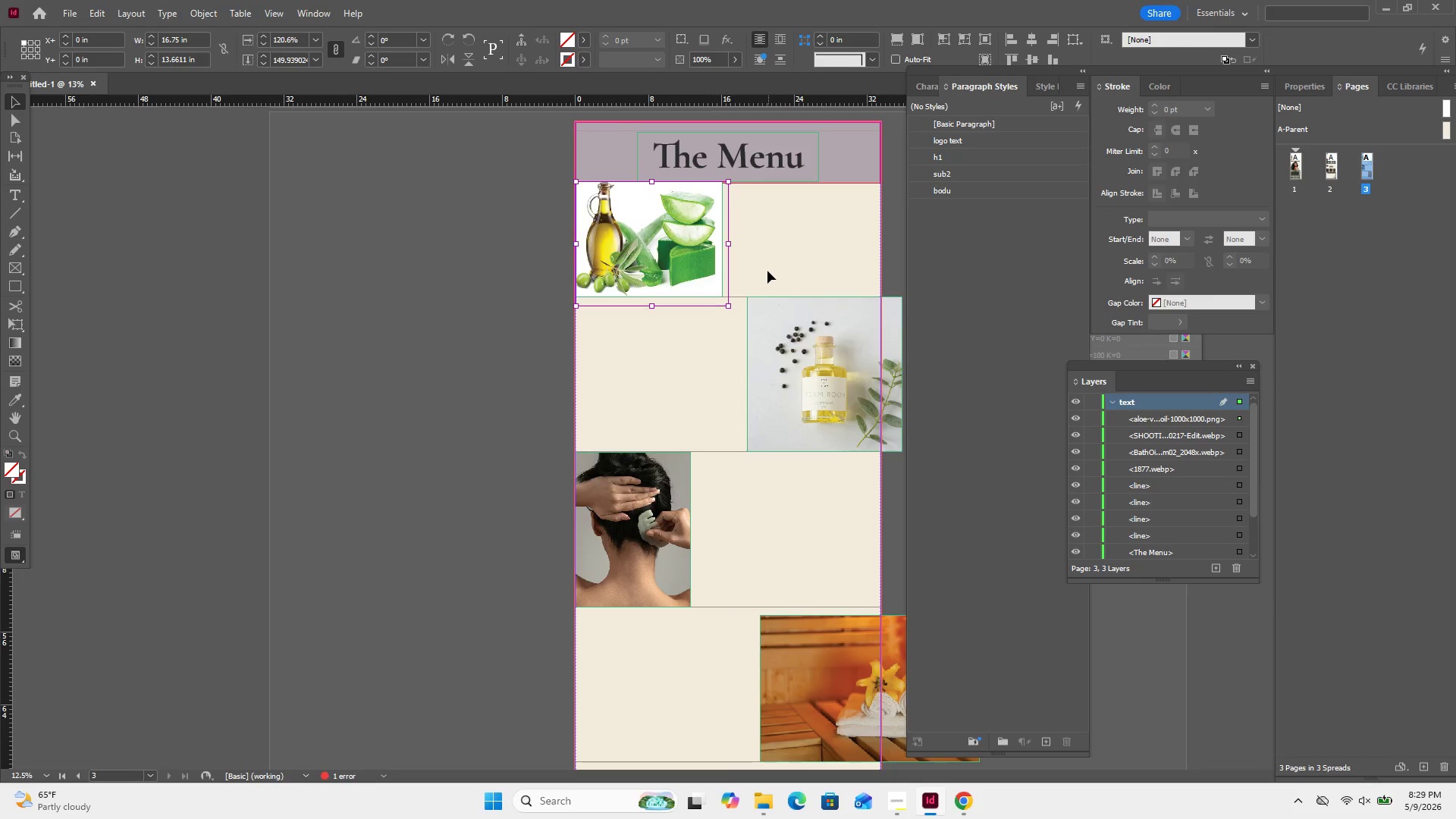 
left_click([768, 270])
 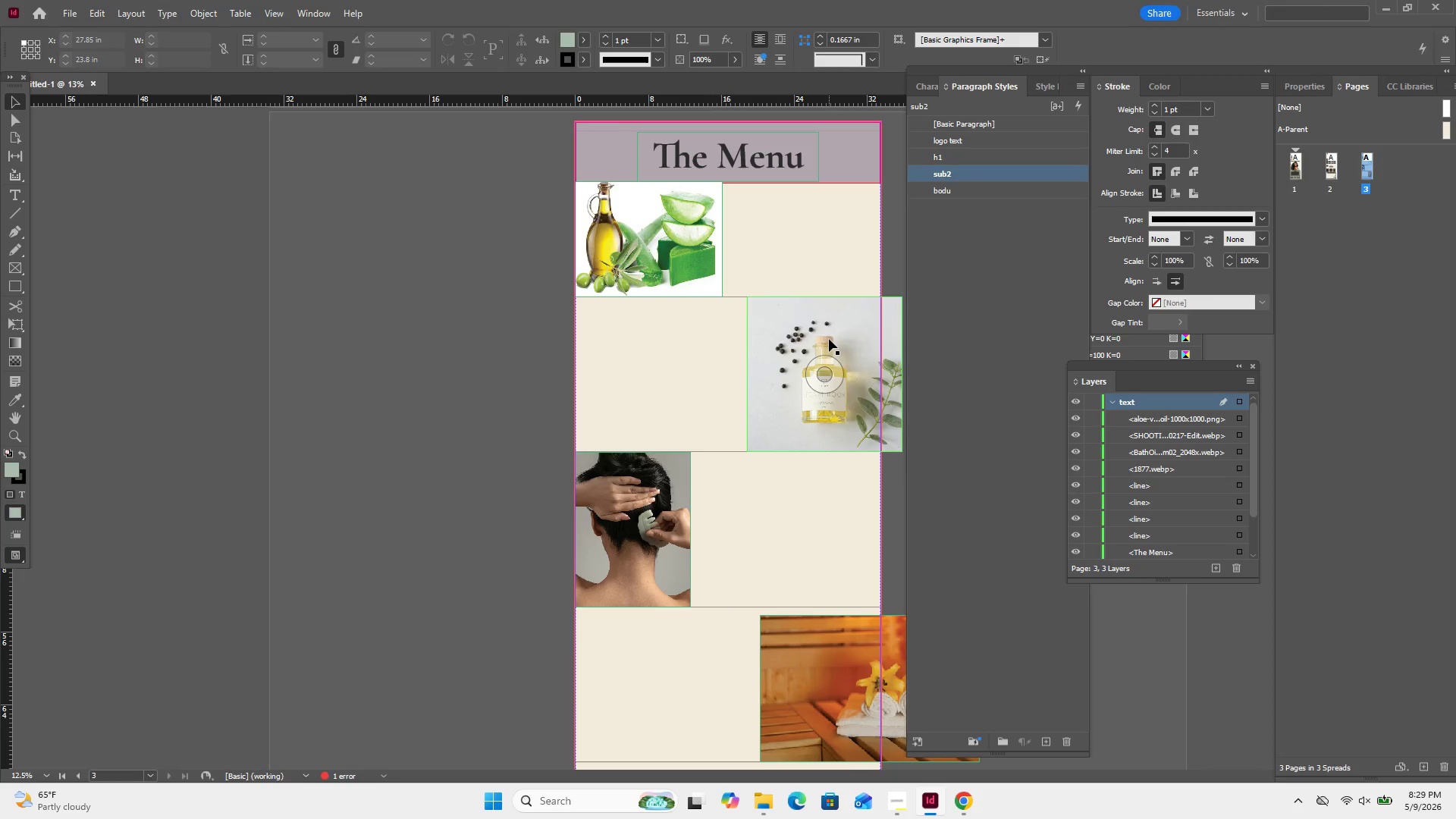 
left_click([829, 339])
 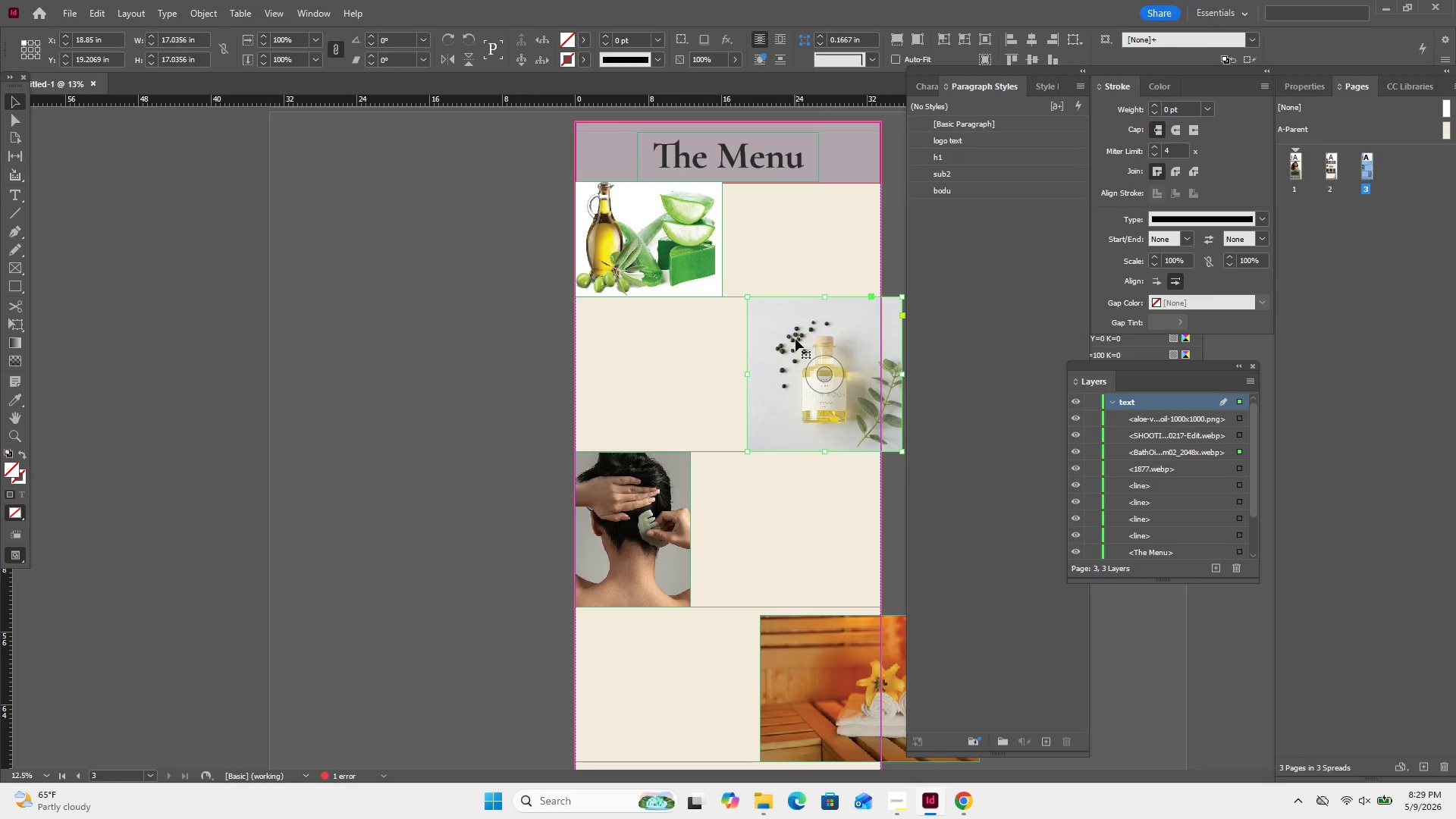 
left_click_drag(start_coordinate=[795, 339], to_coordinate=[778, 340])
 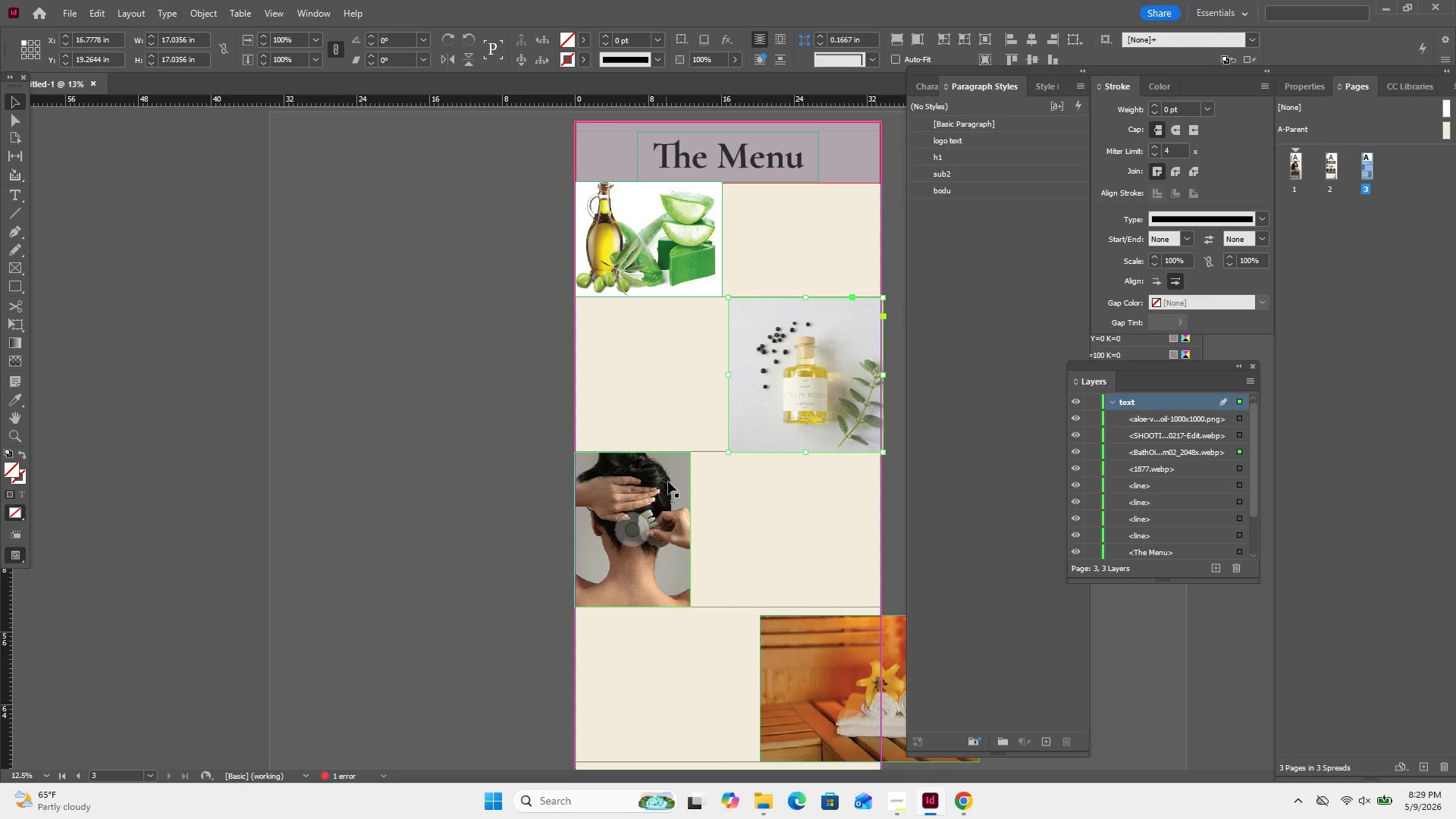 
left_click([672, 488])
 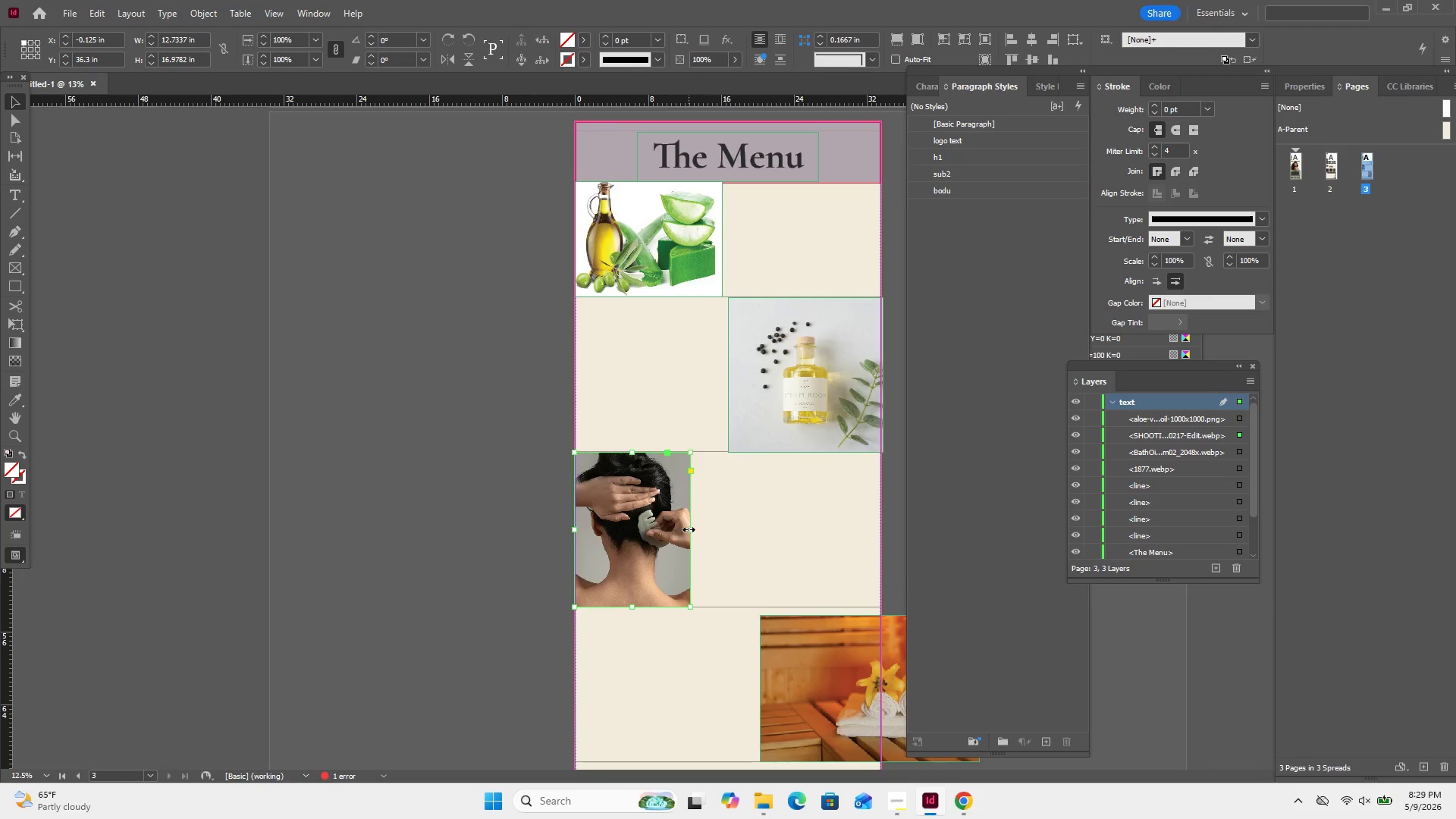 
left_click_drag(start_coordinate=[689, 529], to_coordinate=[720, 532])
 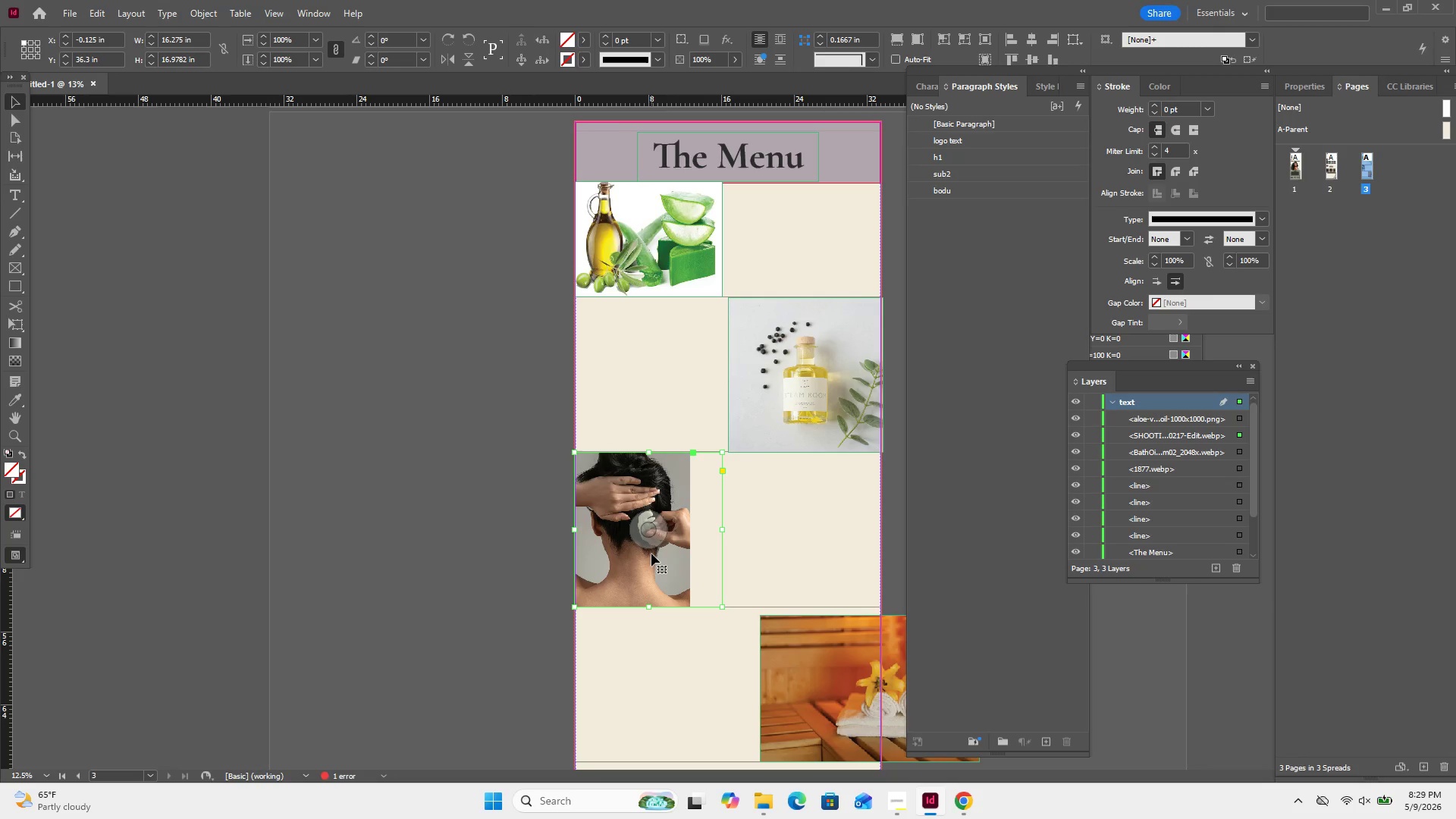 
double_click([651, 554])
 